 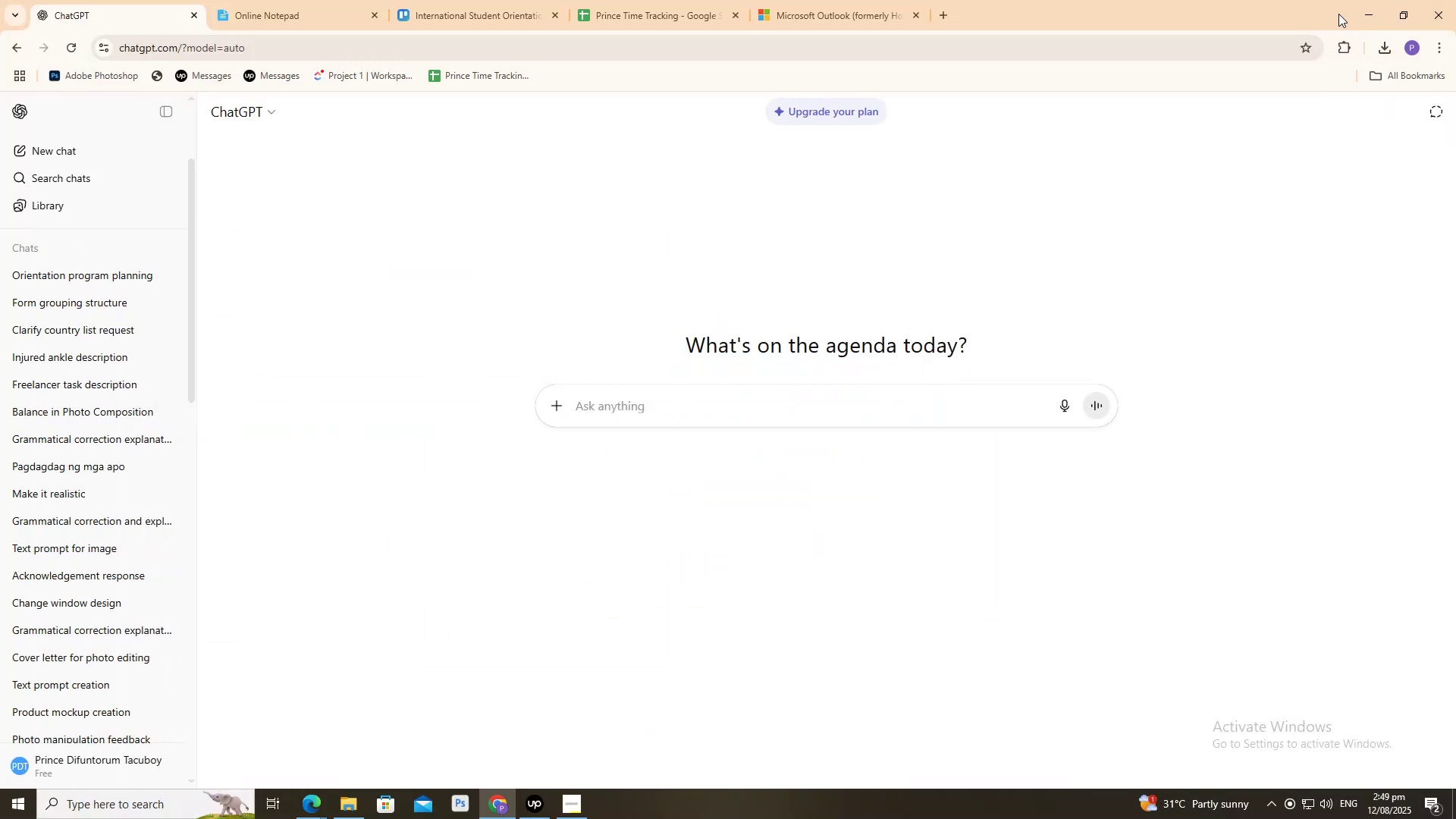 
left_click([321, 0])
 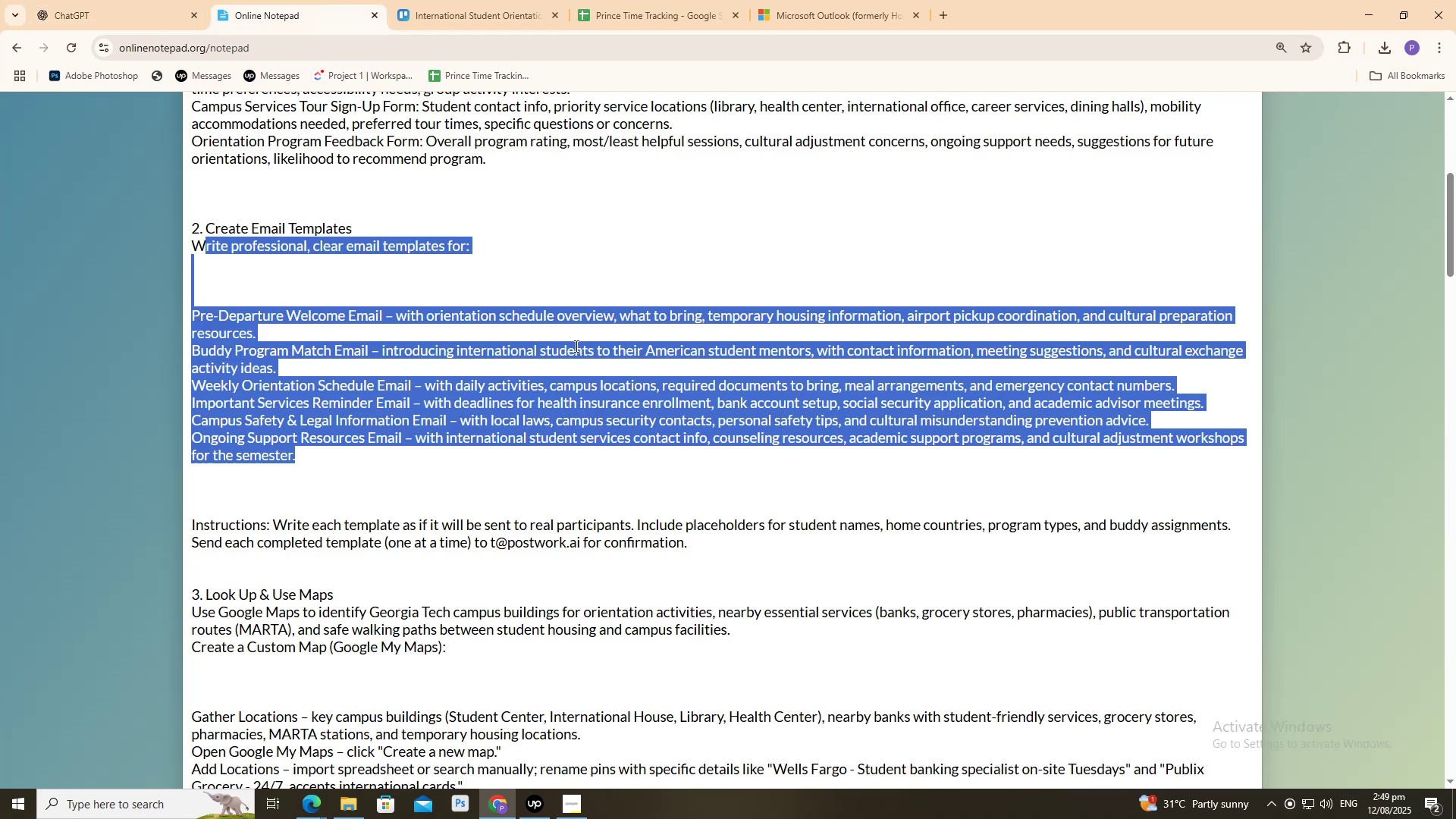 
scroll: coordinate [575, 346], scroll_direction: up, amount: 3.0
 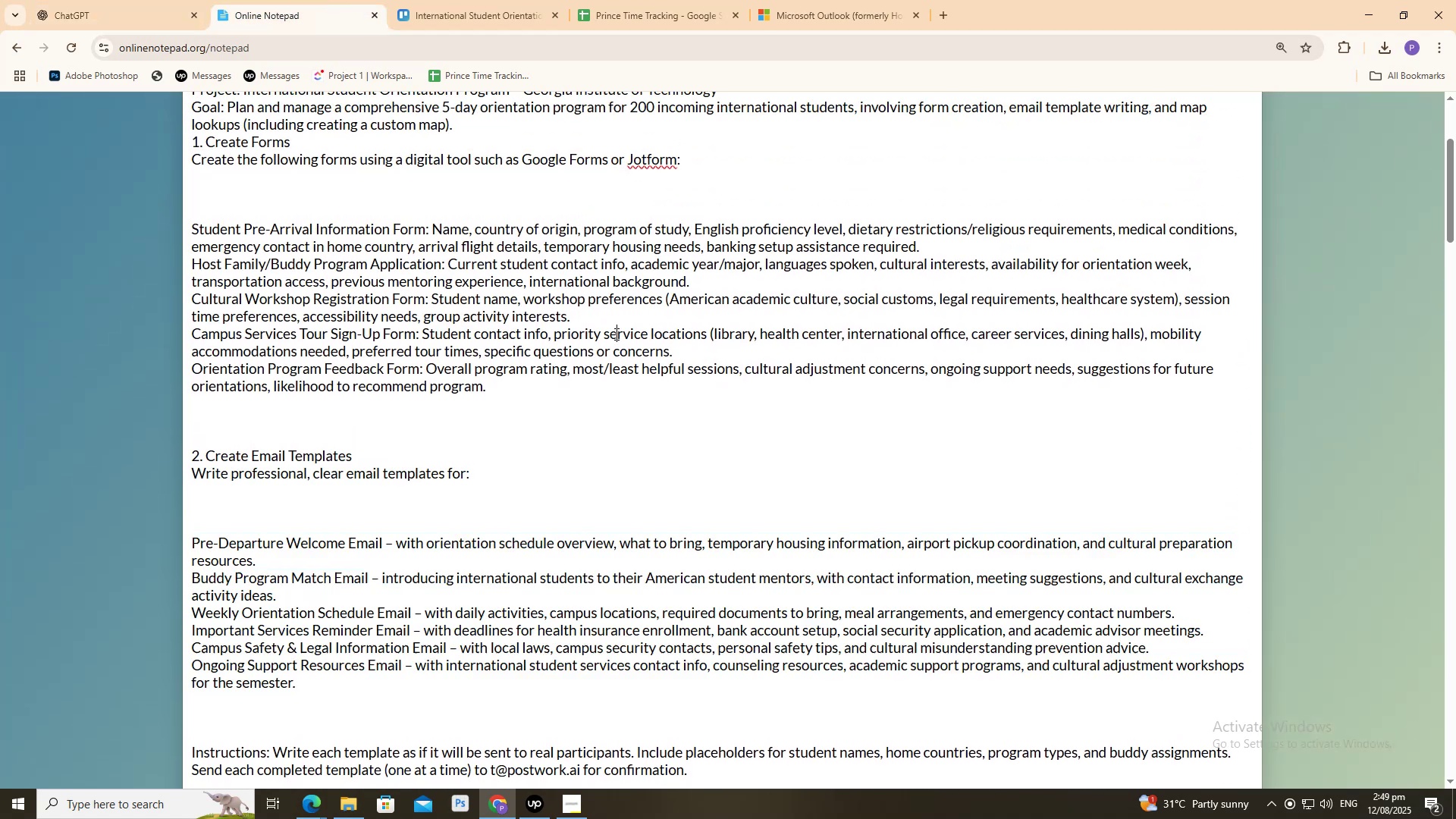 
left_click([615, 334])
 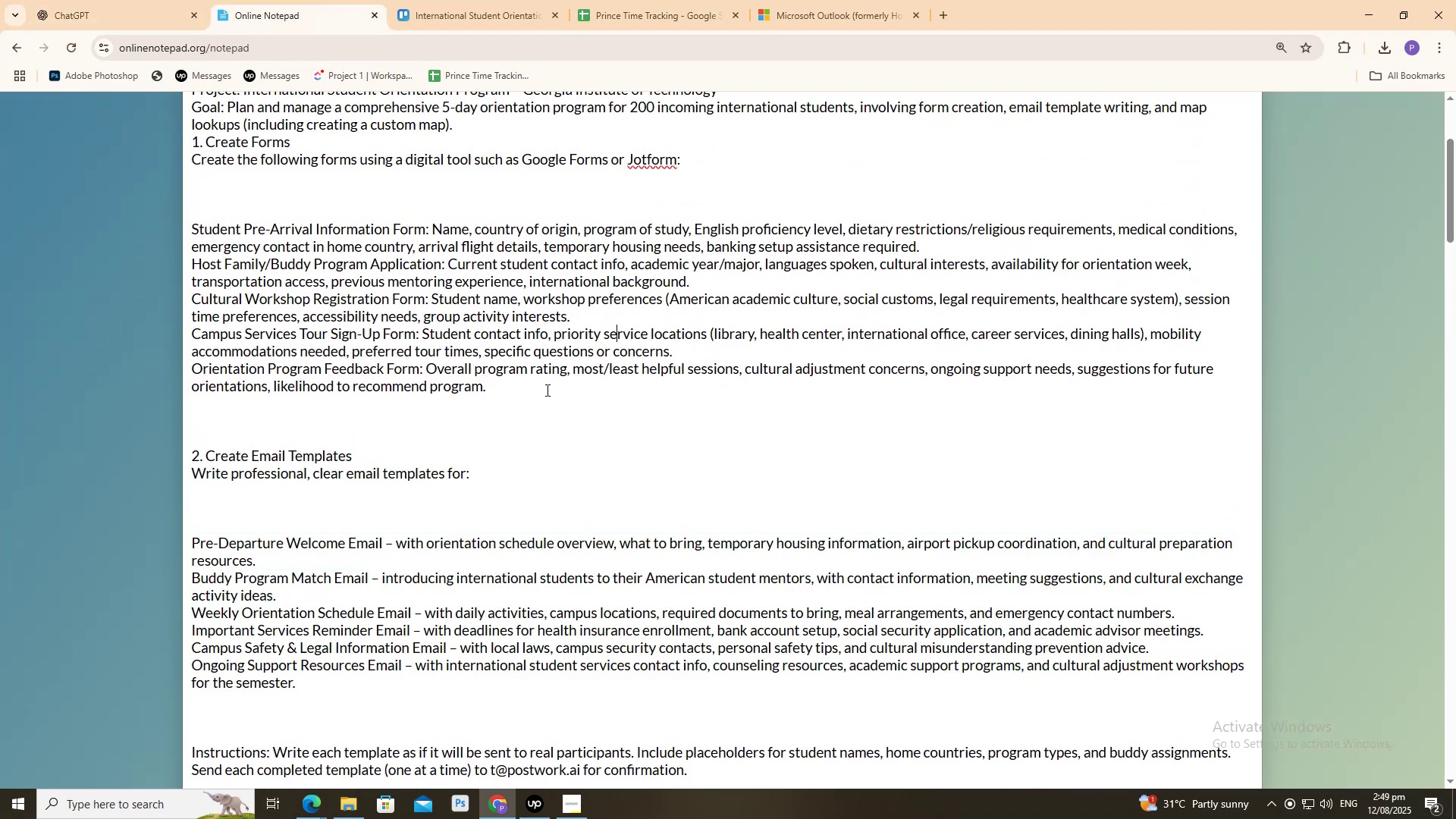 
left_click([554, 440])
 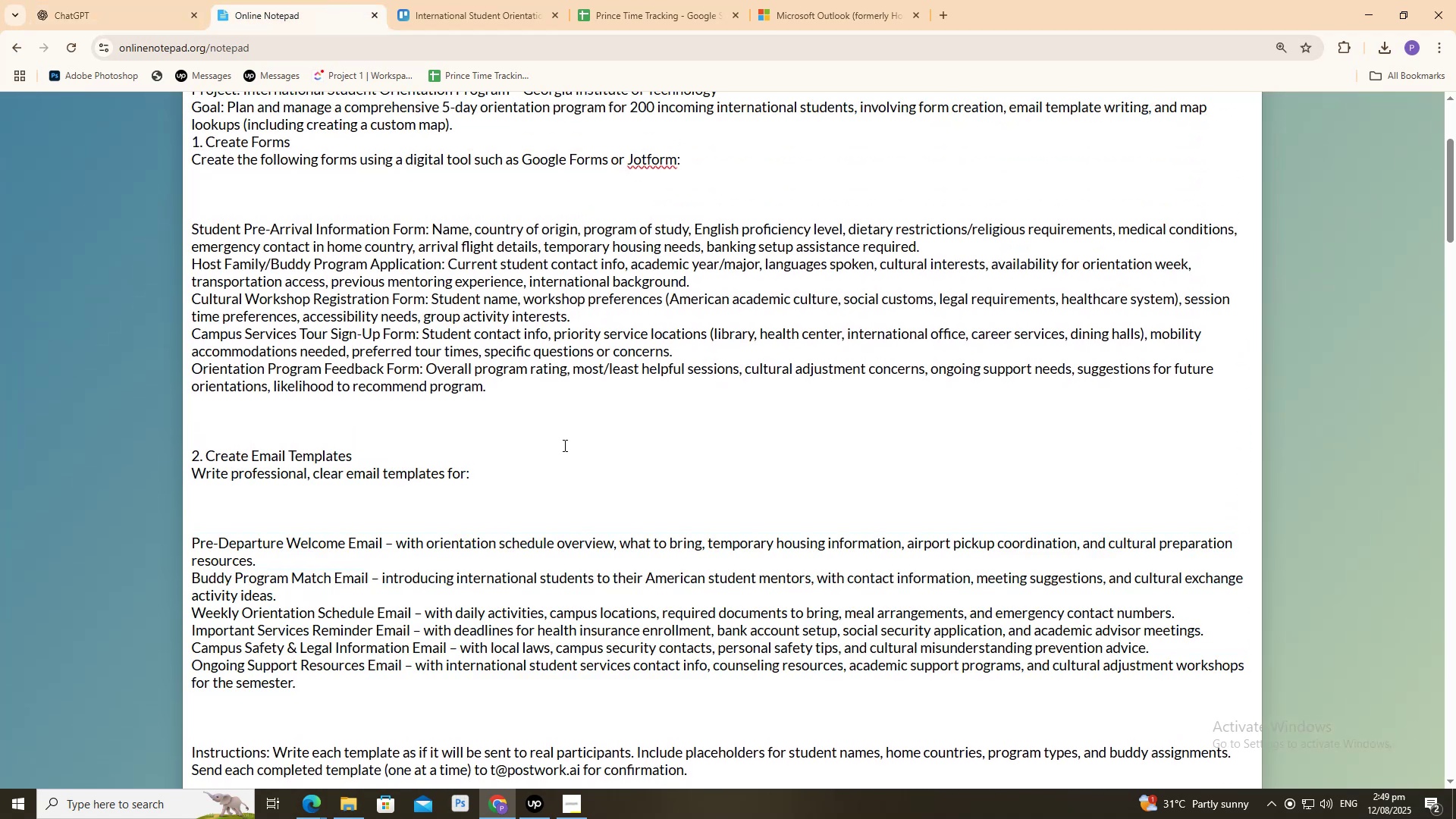 
left_click([563, 445])
 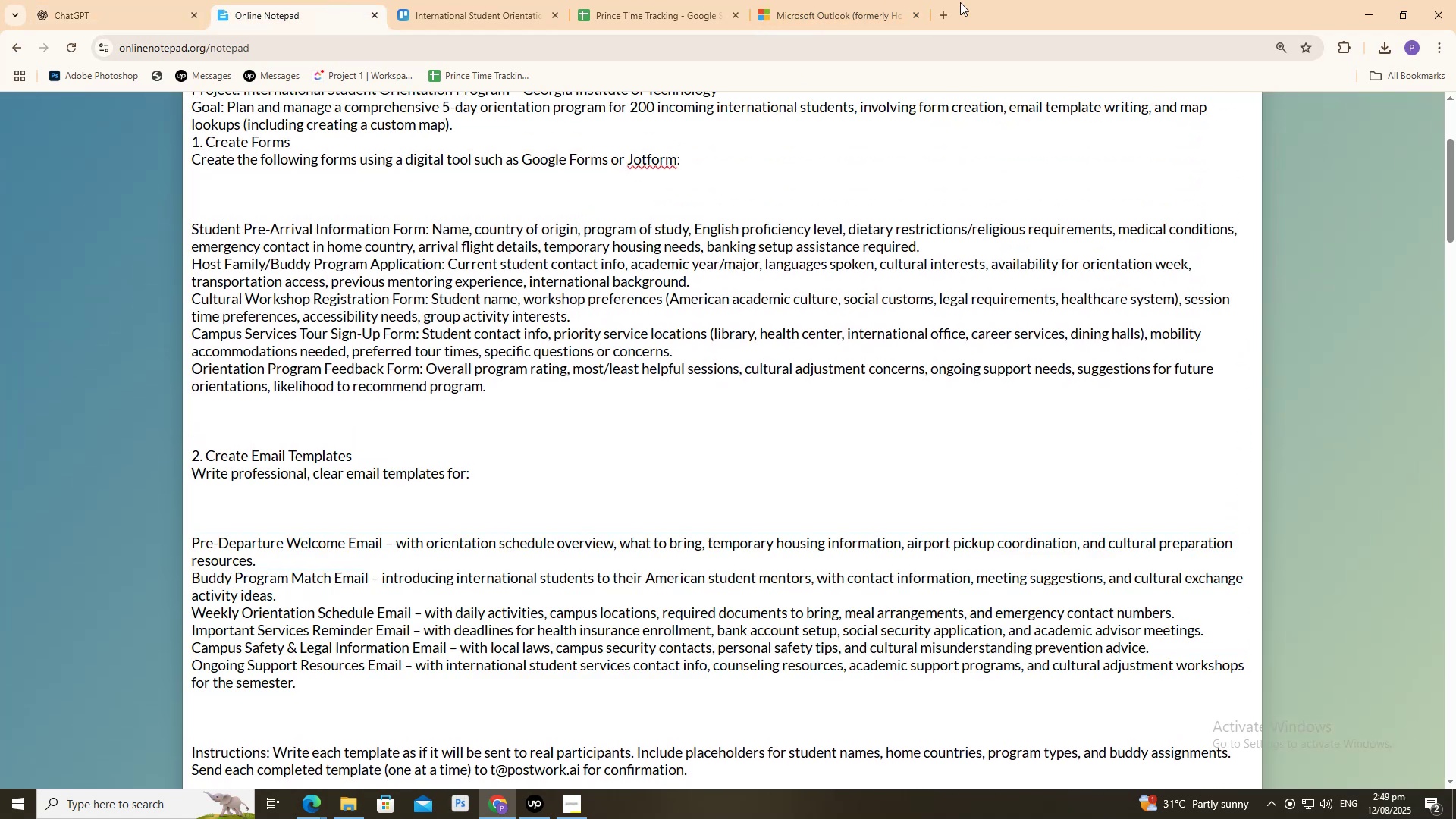 
left_click([943, 0])
 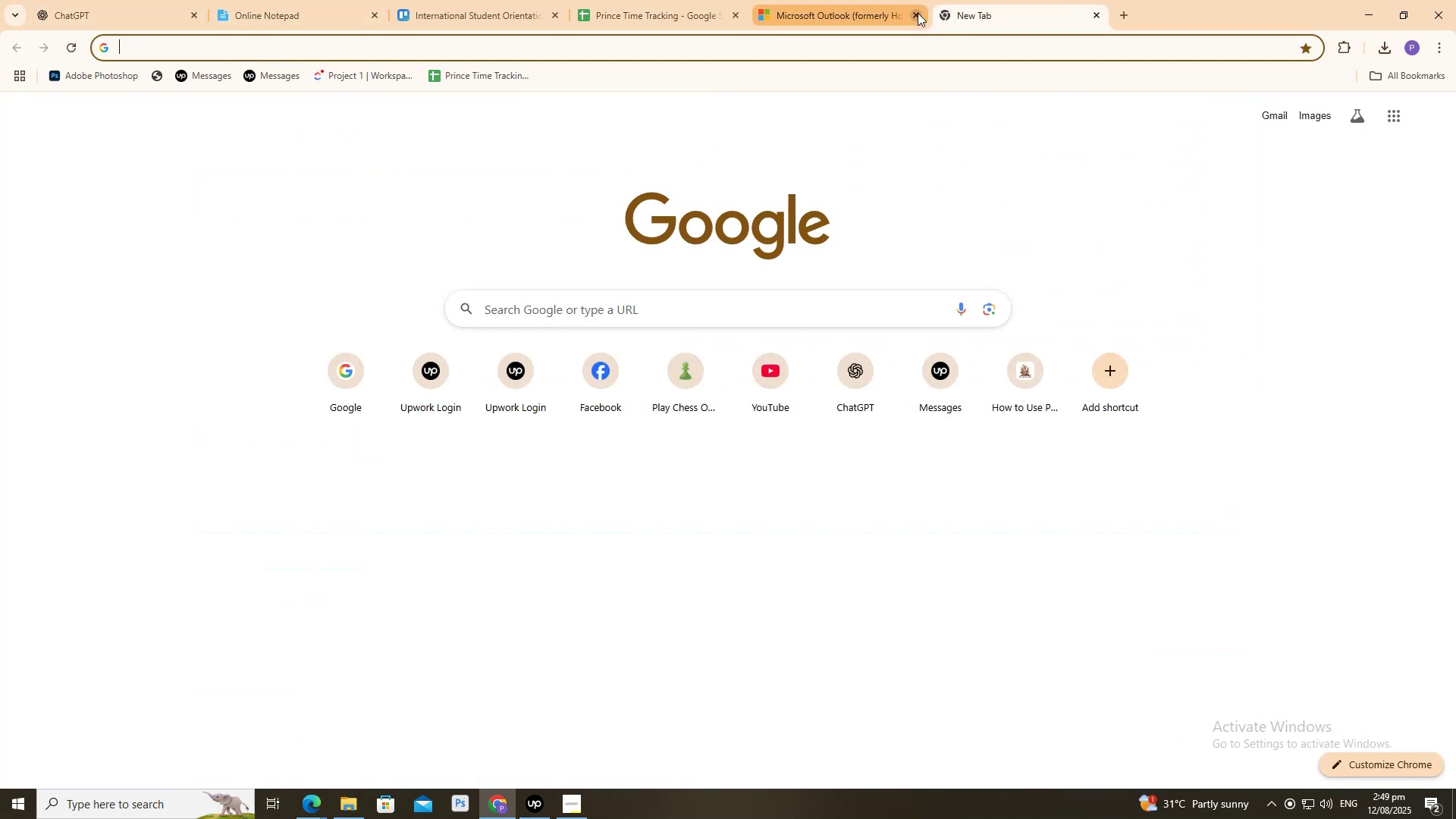 
key(G)
 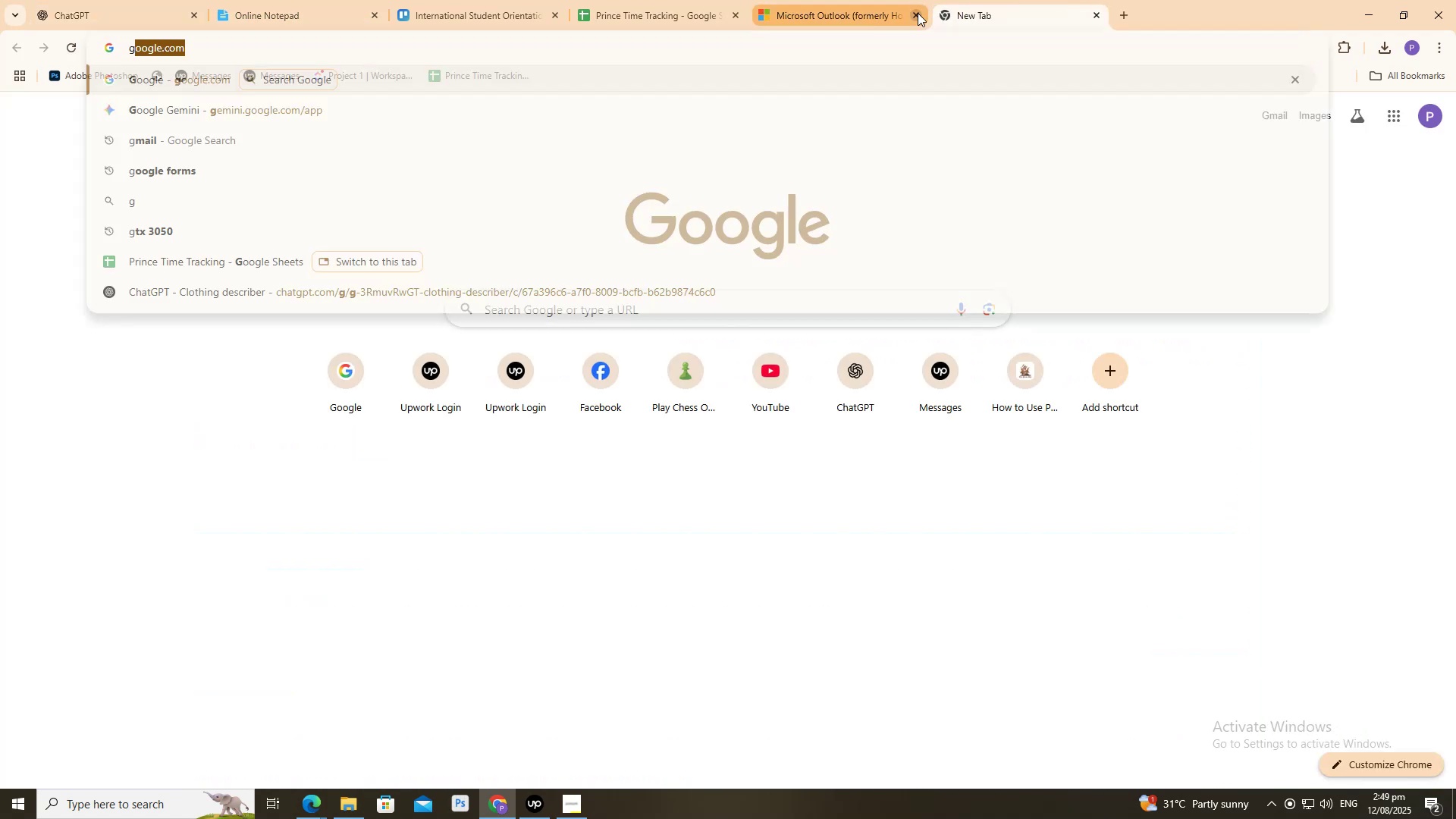 
key(Enter)
 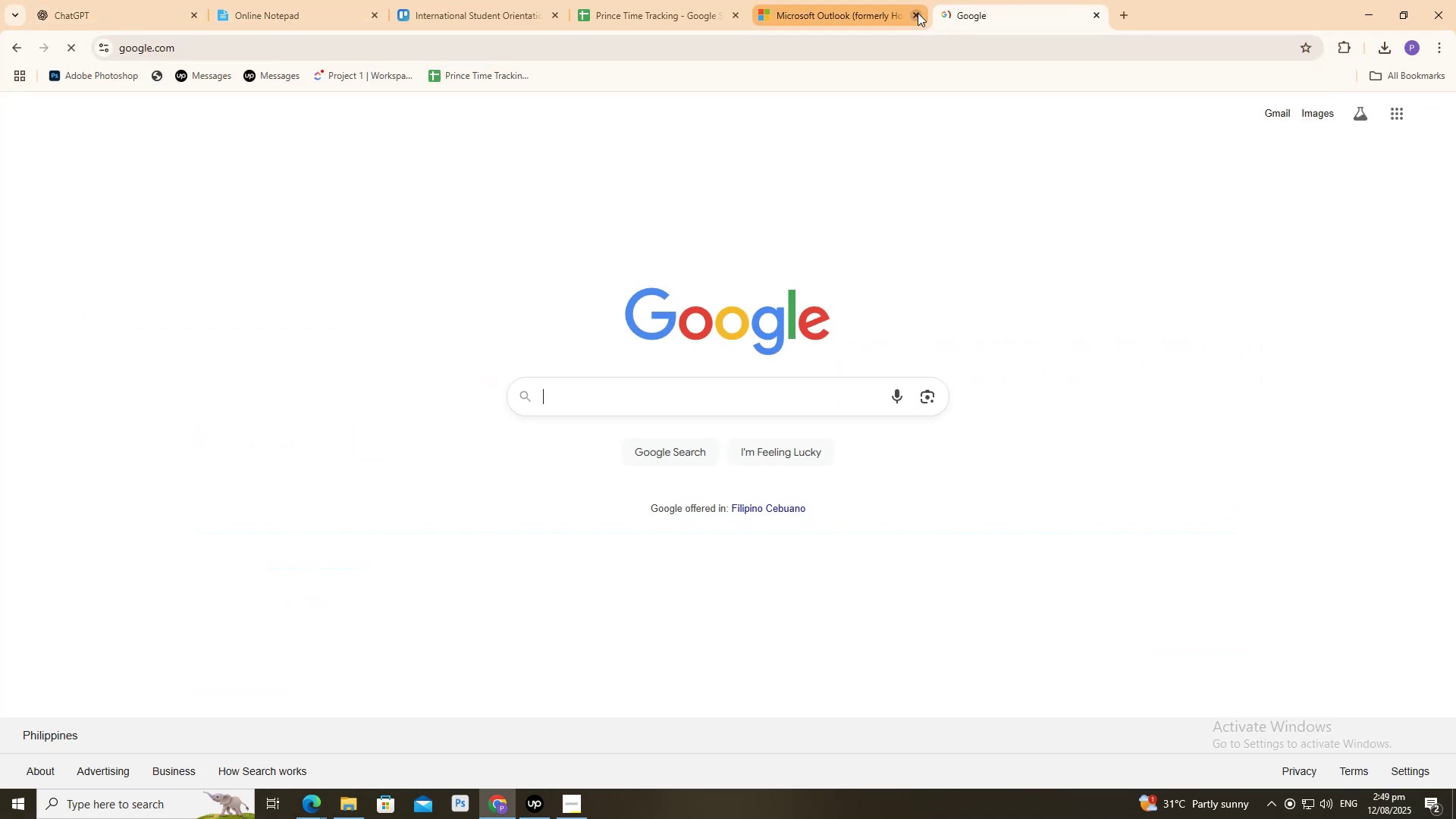 
type(docs)
 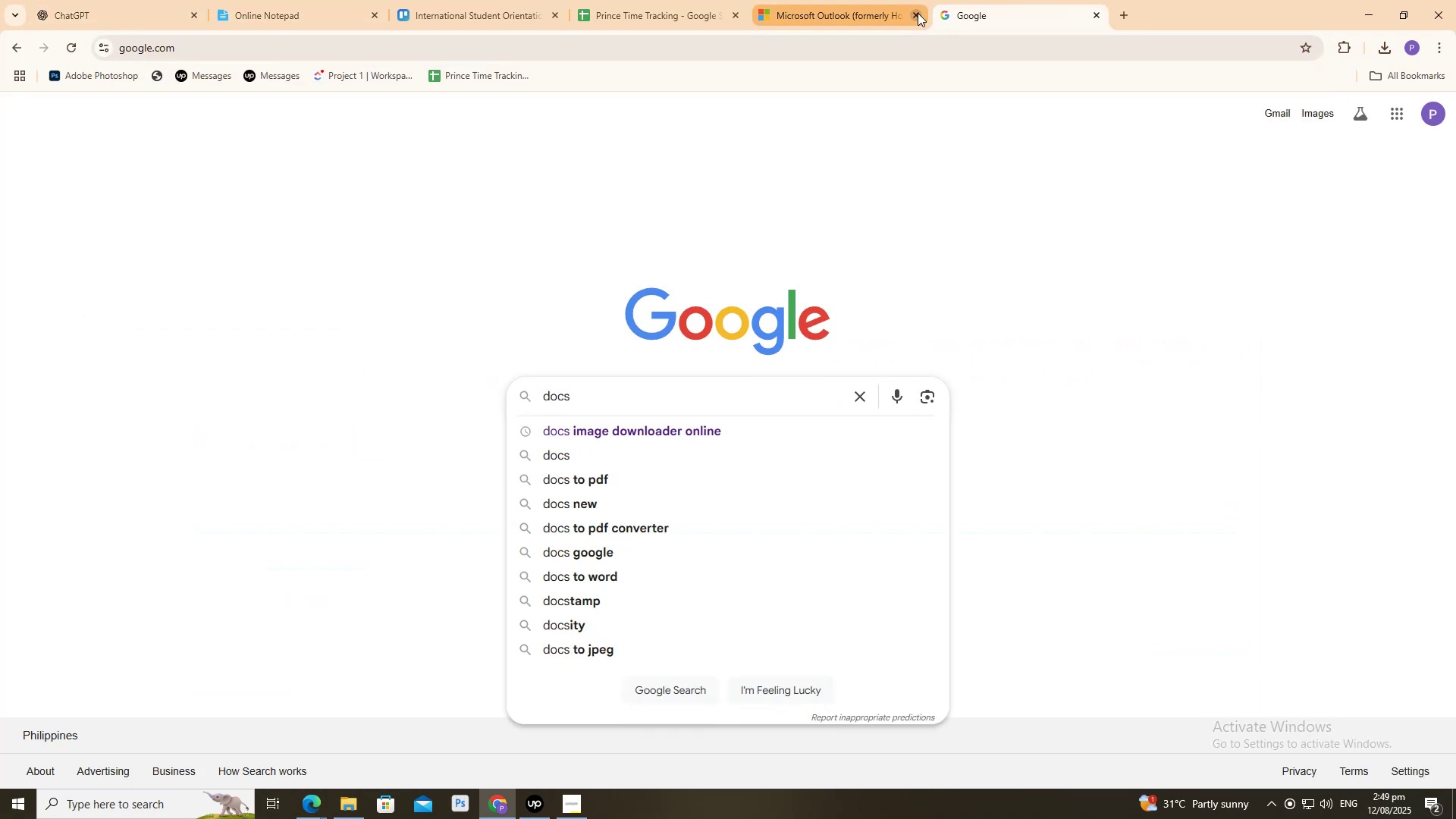 
key(Enter)
 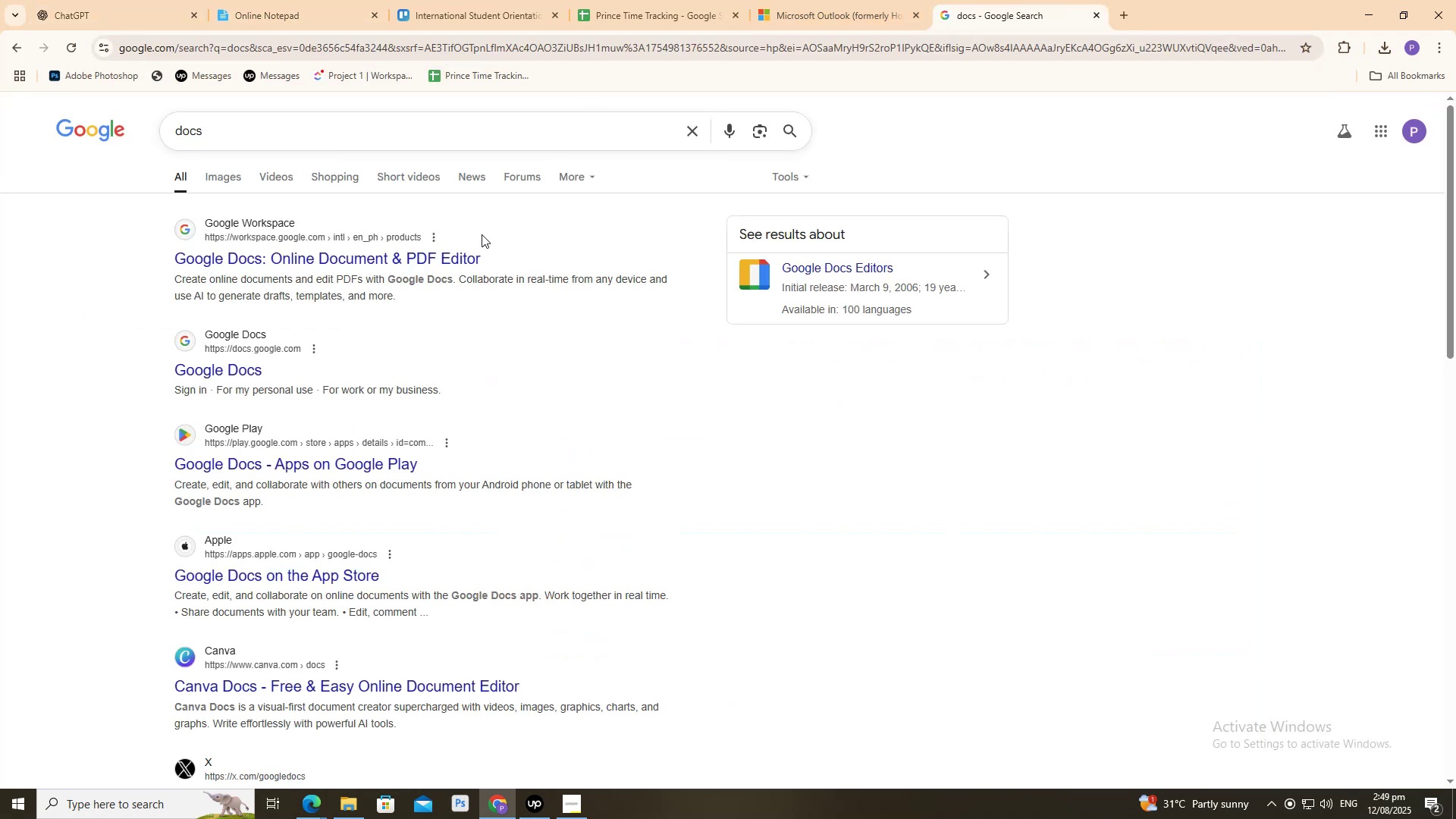 
left_click_drag(start_coordinate=[468, 256], to_coordinate=[464, 255])
 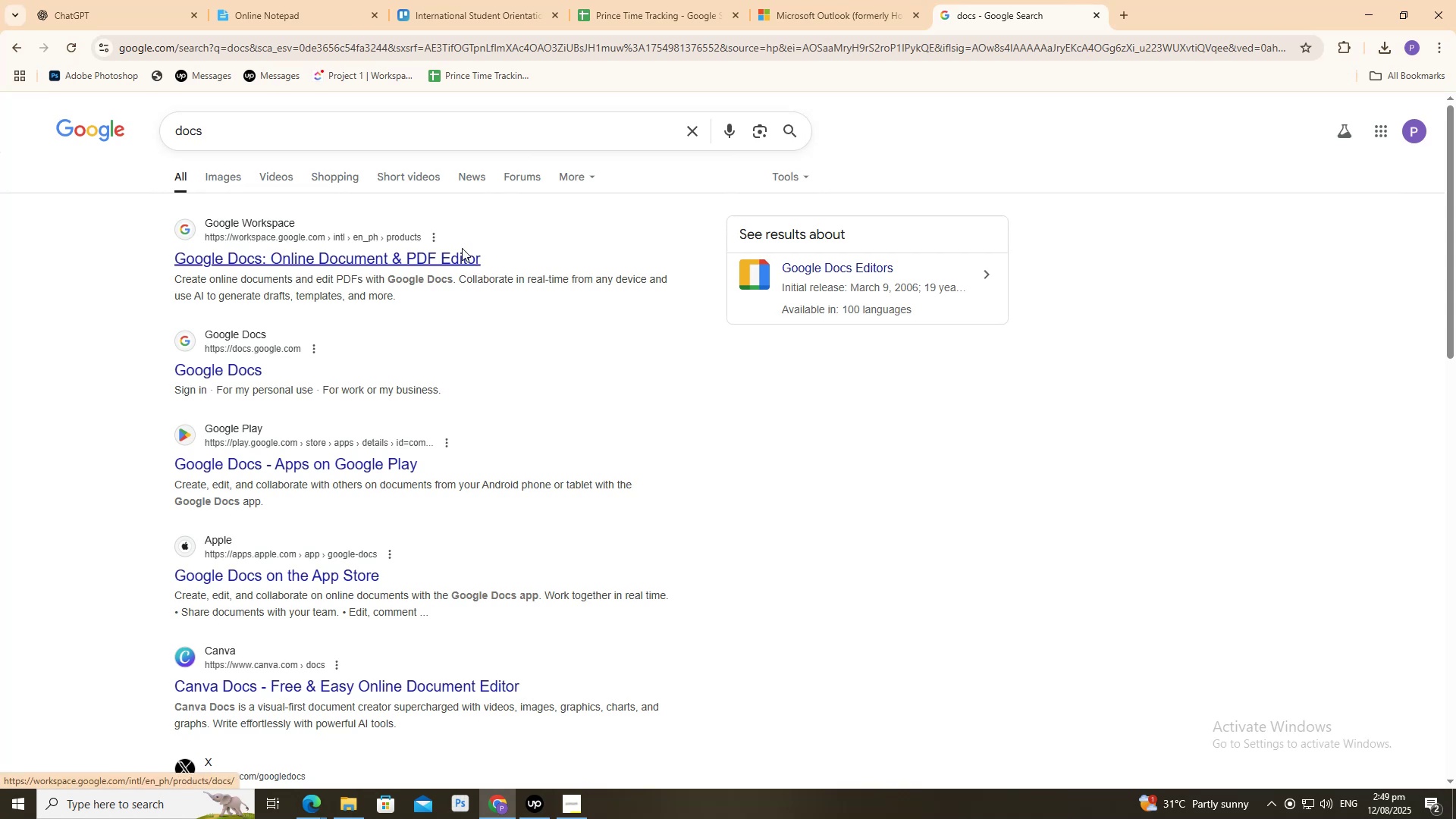 
left_click([137, 0])
 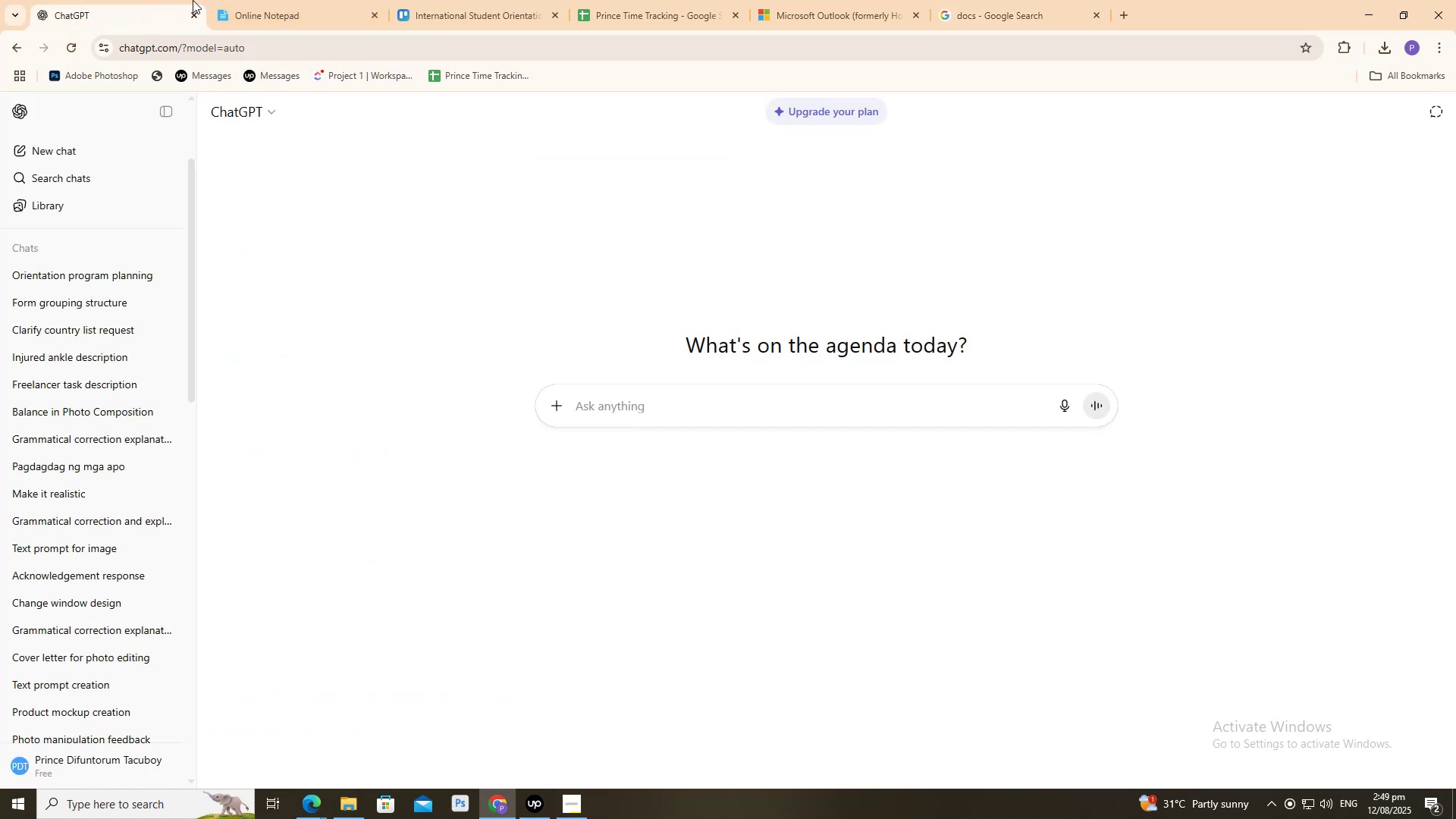 
left_click([350, 0])
 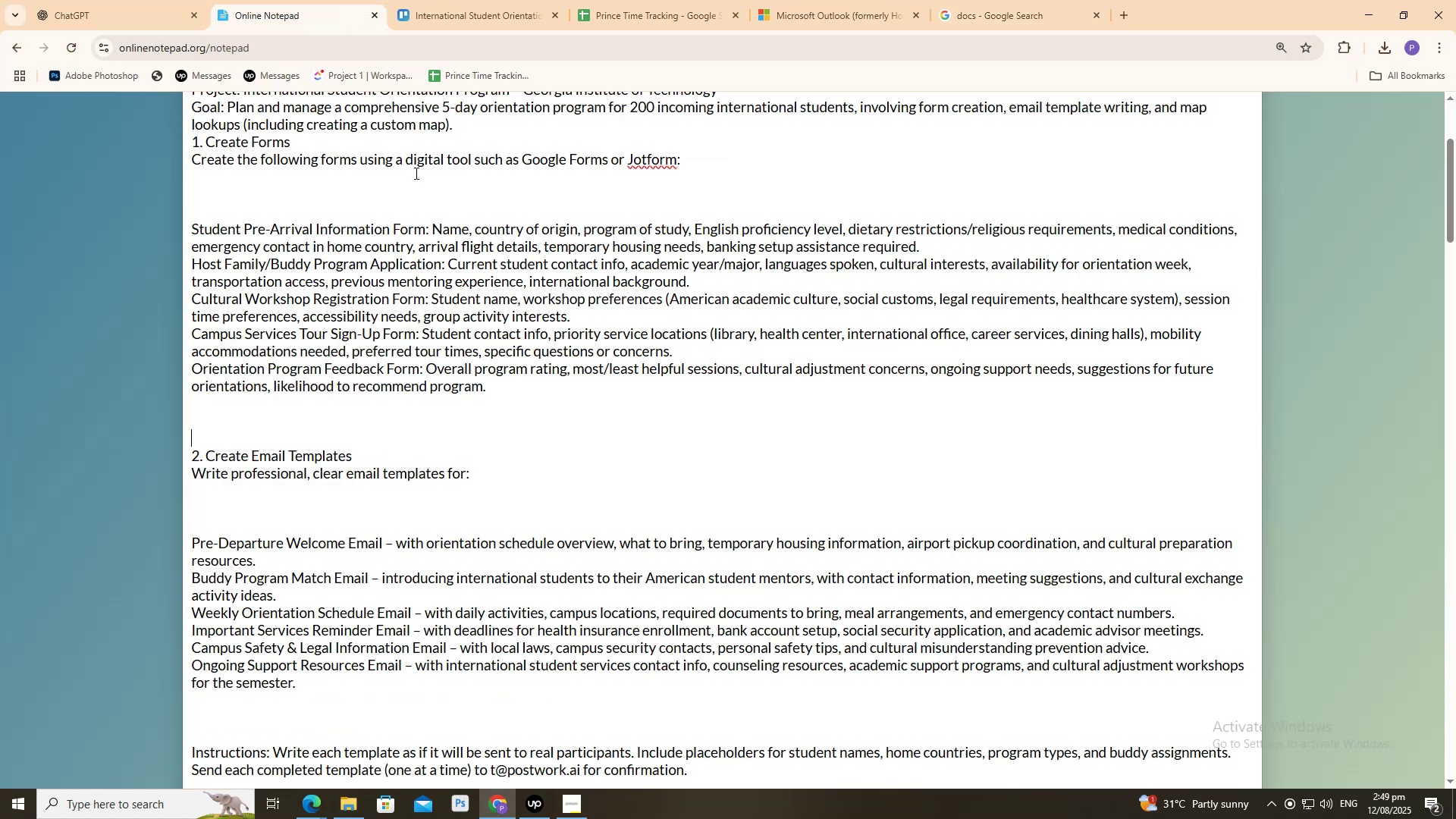 
wait(8.45)
 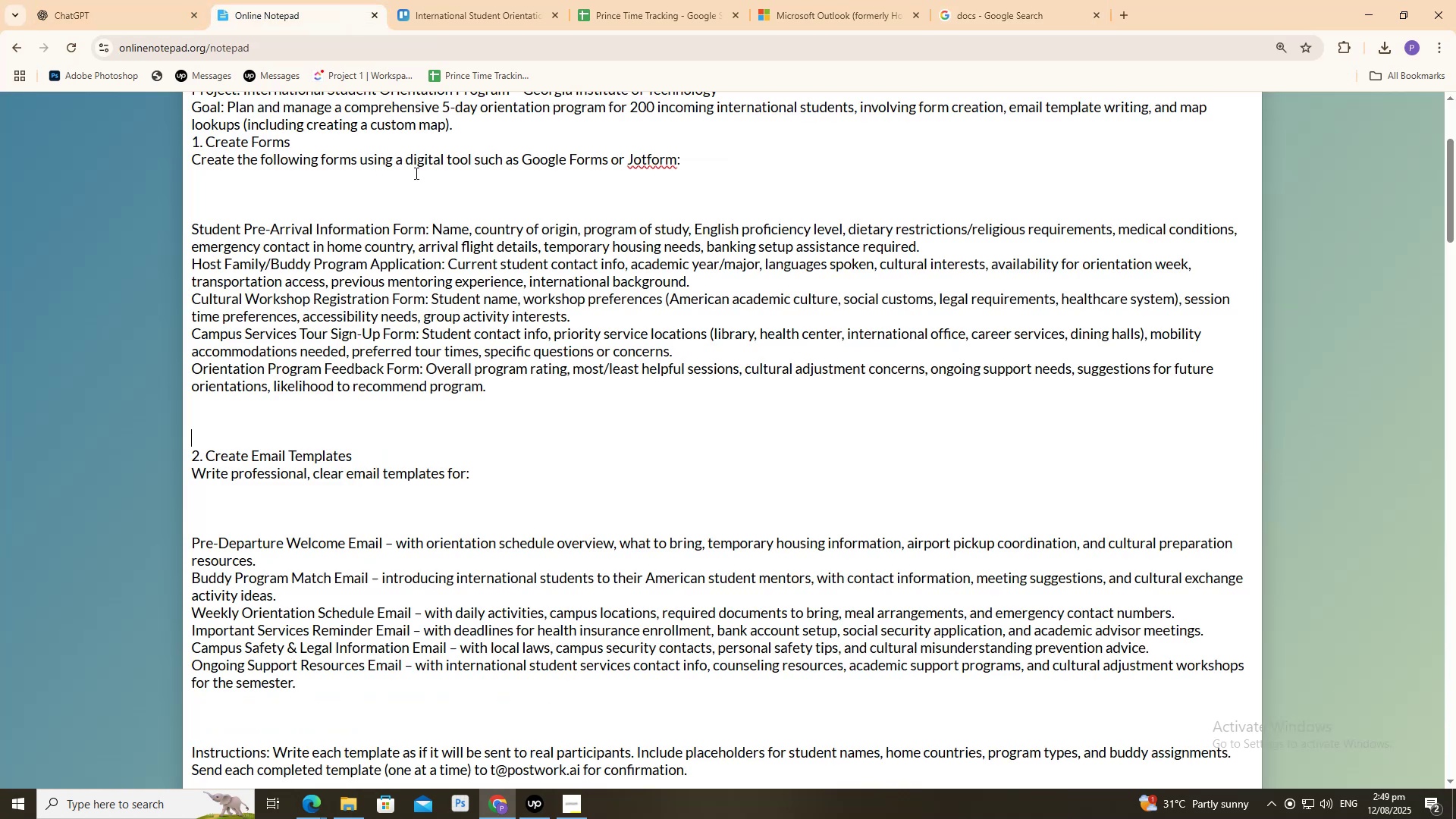 
scroll: coordinate [754, 351], scroll_direction: down, amount: 5.0
 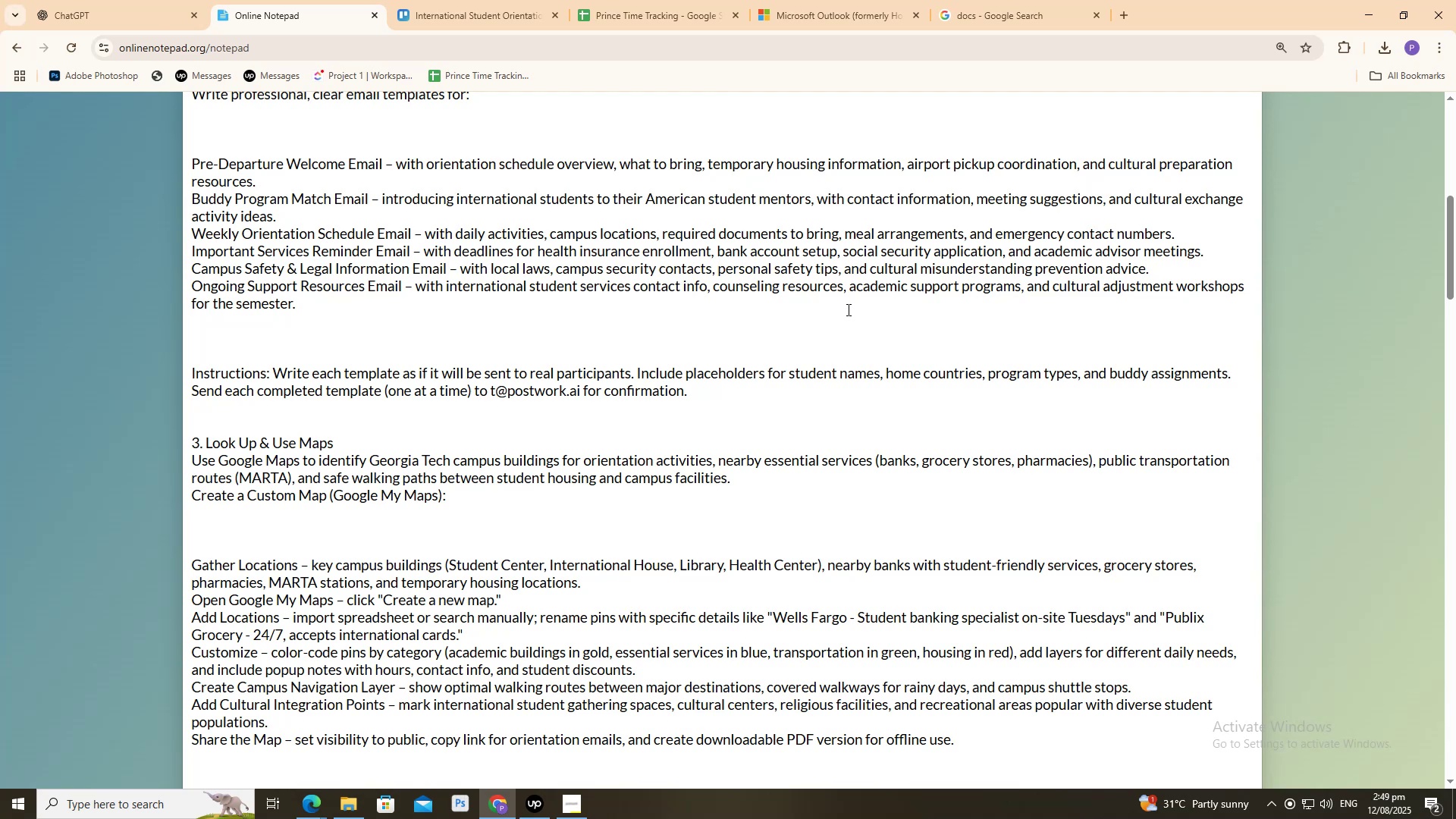 
wait(20.59)
 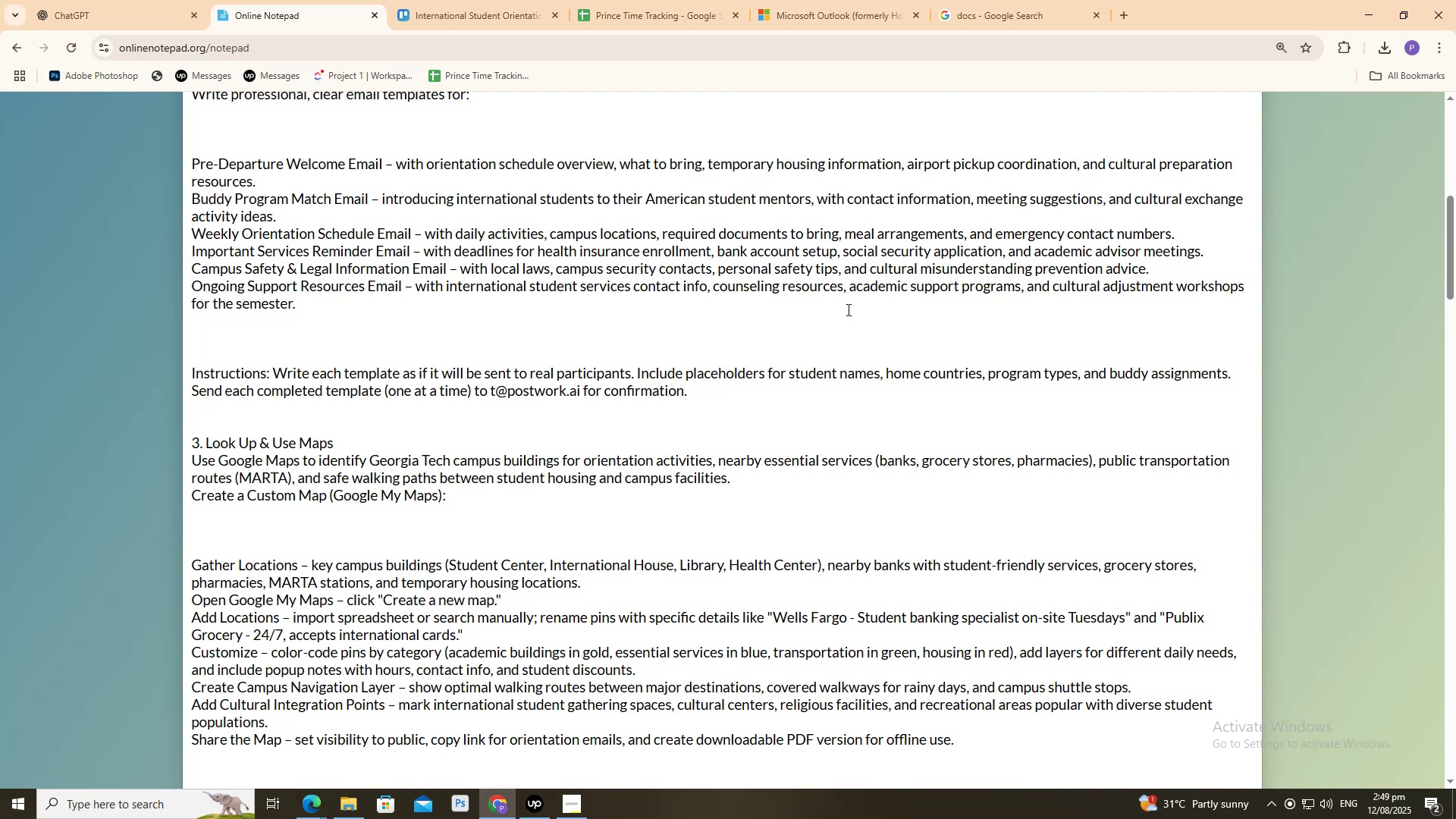 
left_click([1017, 0])
 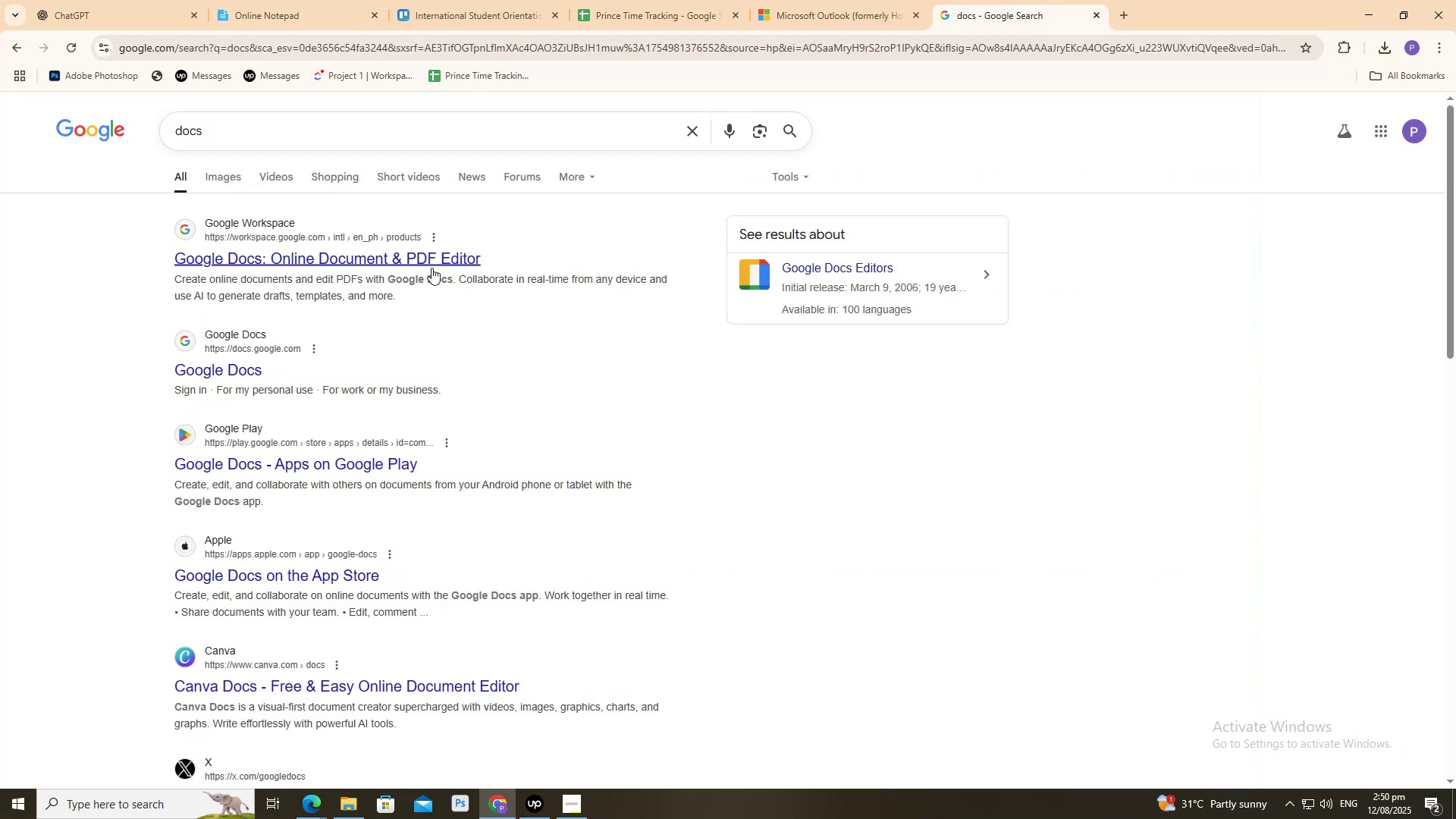 
left_click([431, 268])
 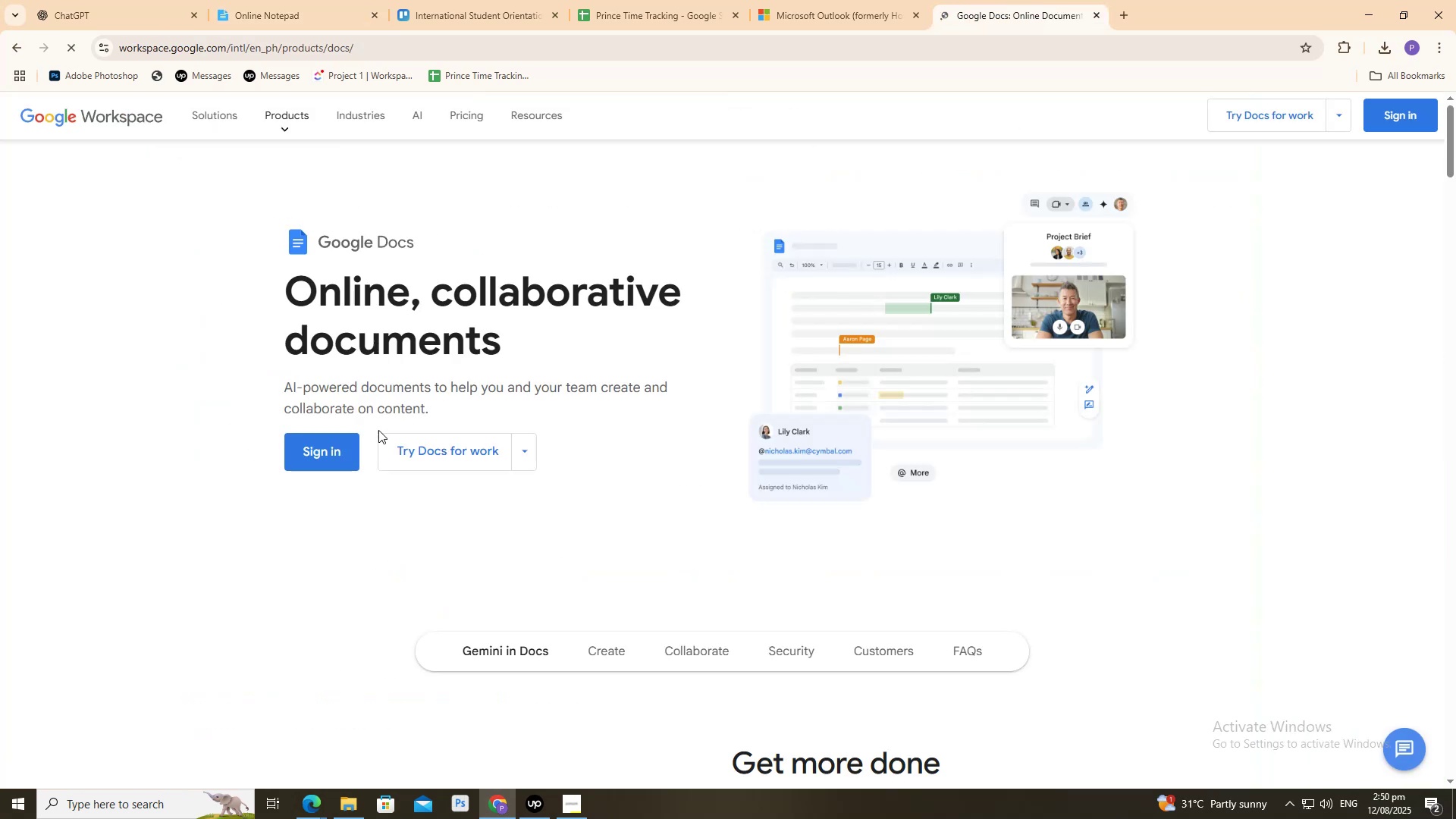 
left_click([340, 442])
 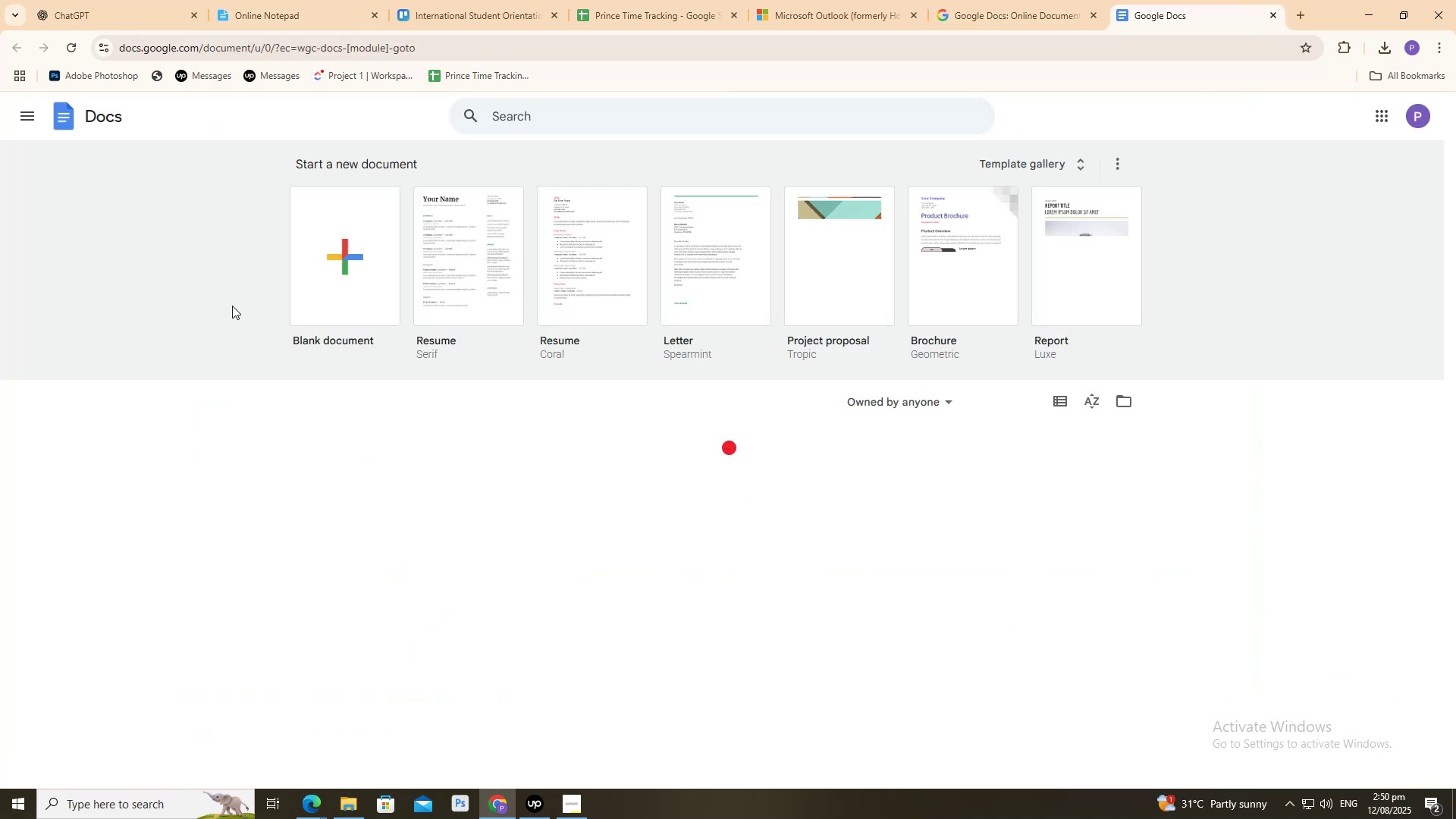 
left_click([345, 273])
 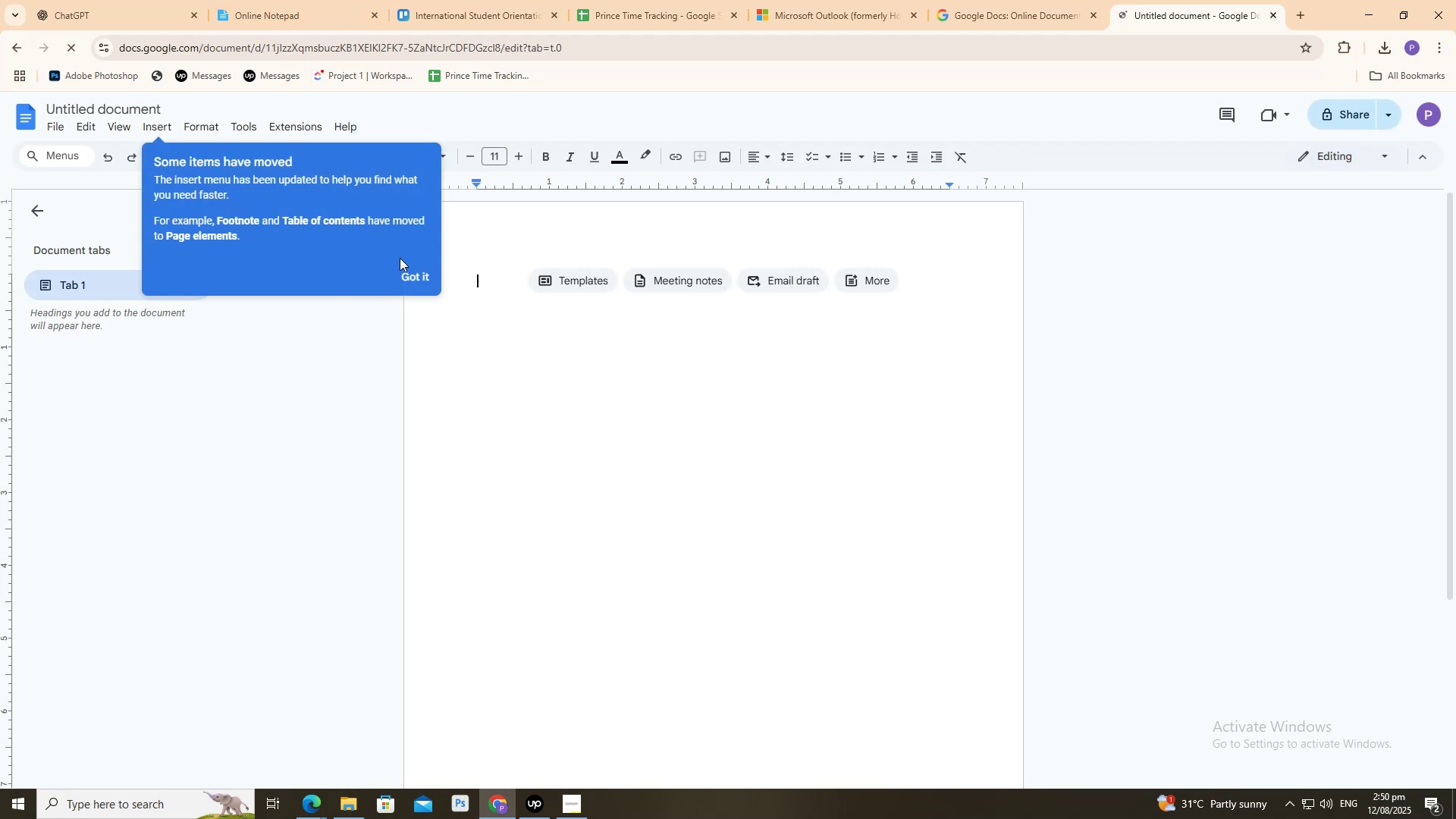 
double_click([416, 276])
 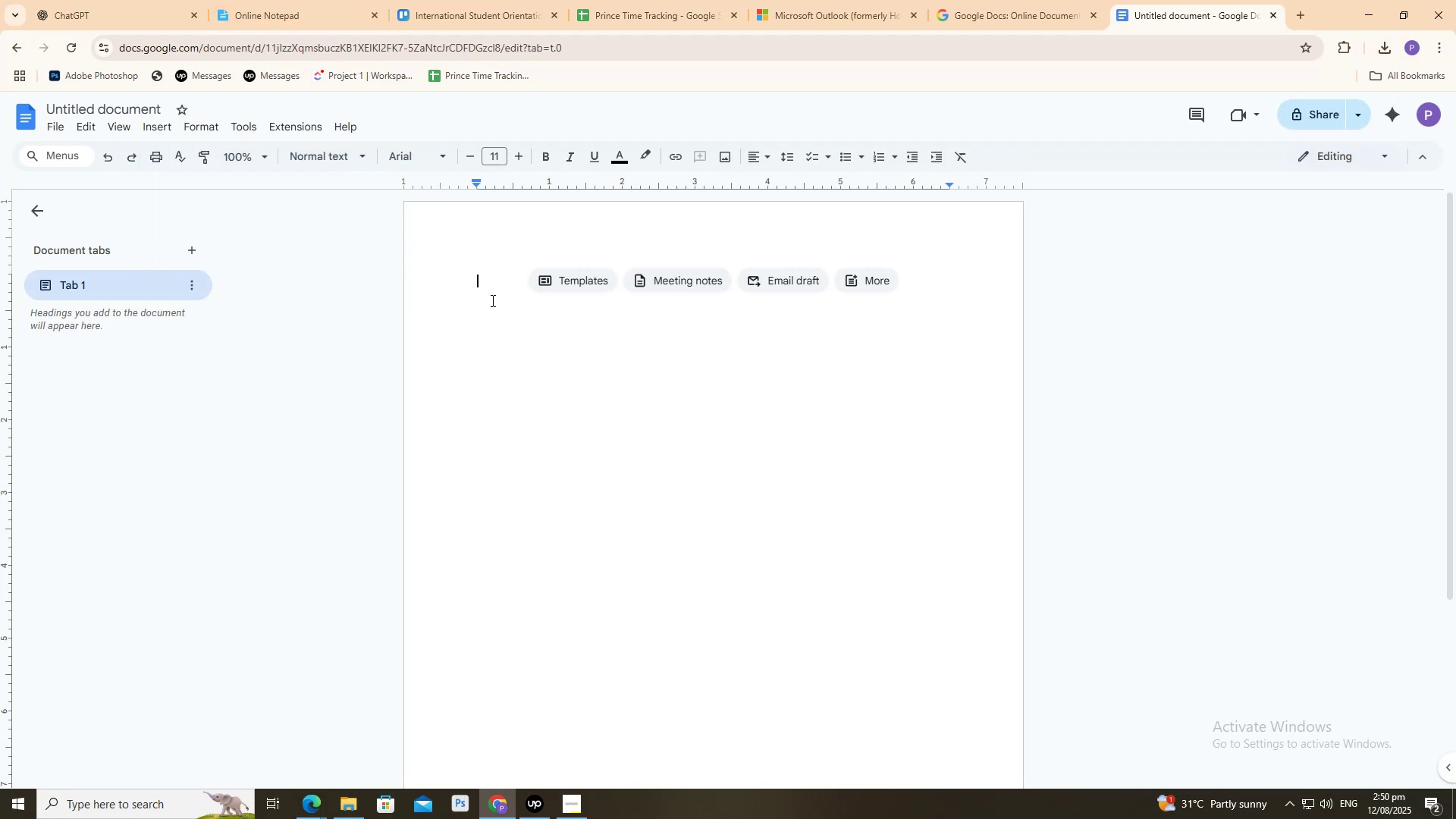 
triple_click([491, 300])
 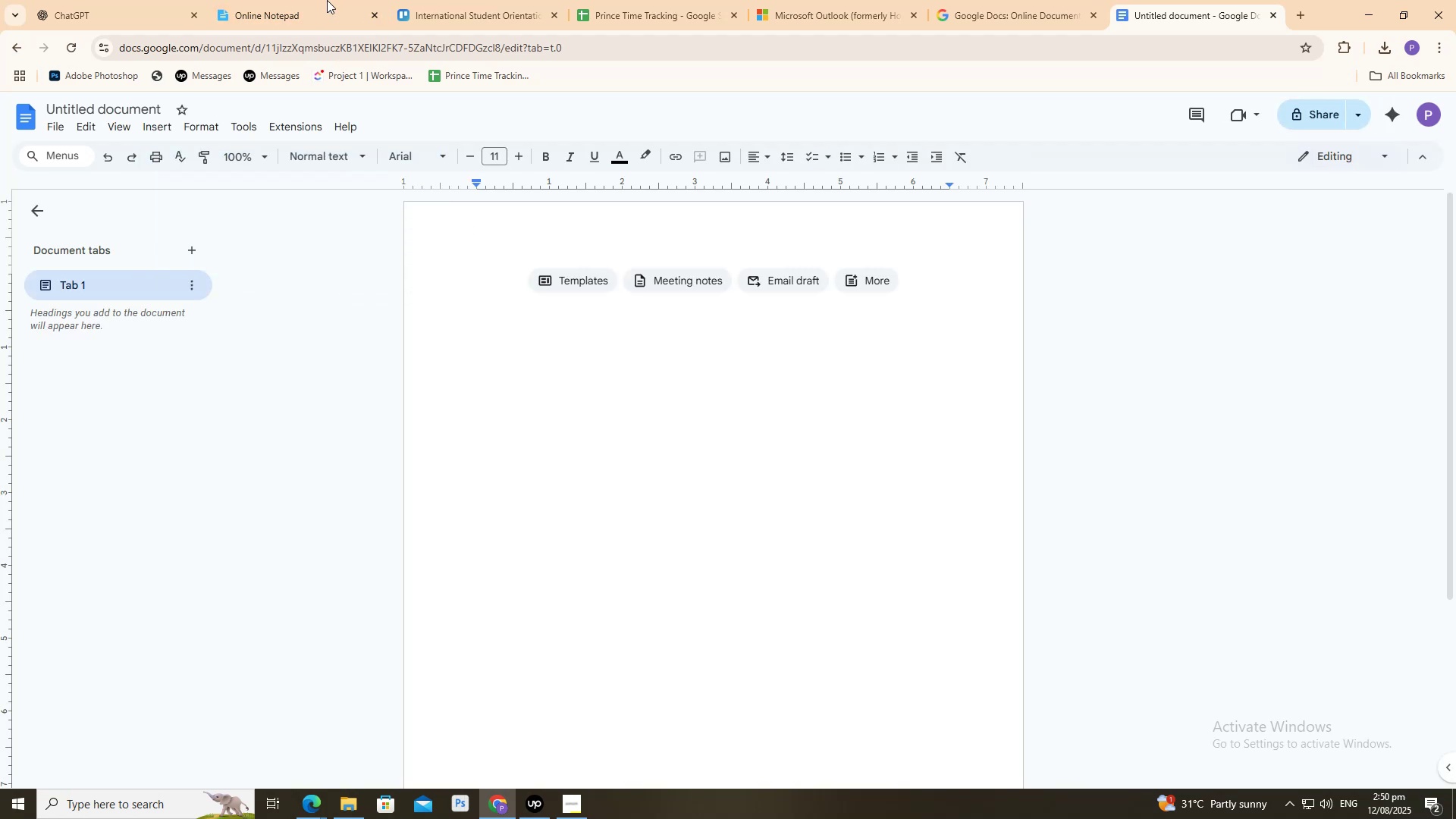 
left_click([321, 0])
 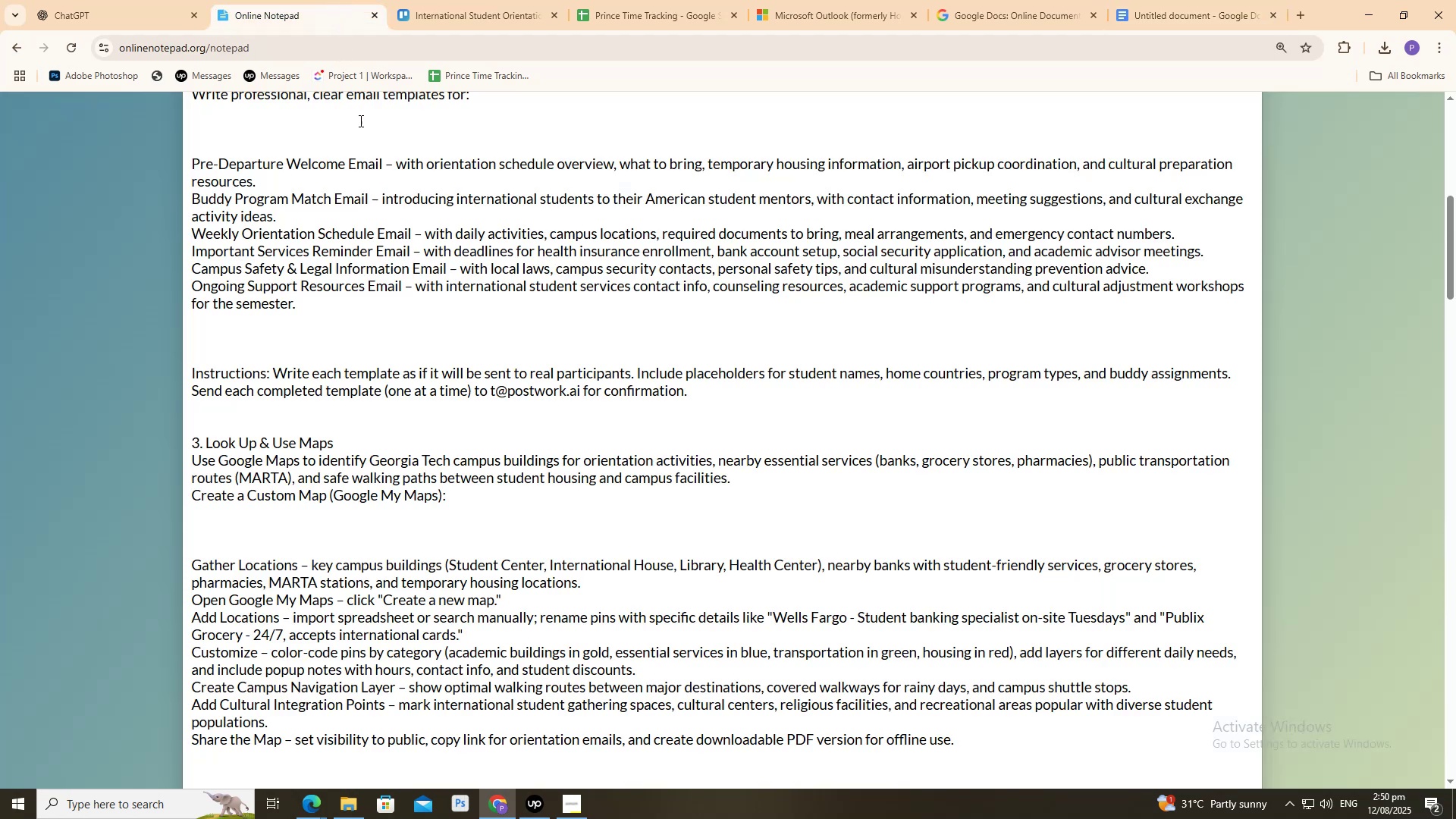 
scroll: coordinate [411, 256], scroll_direction: up, amount: 4.0
 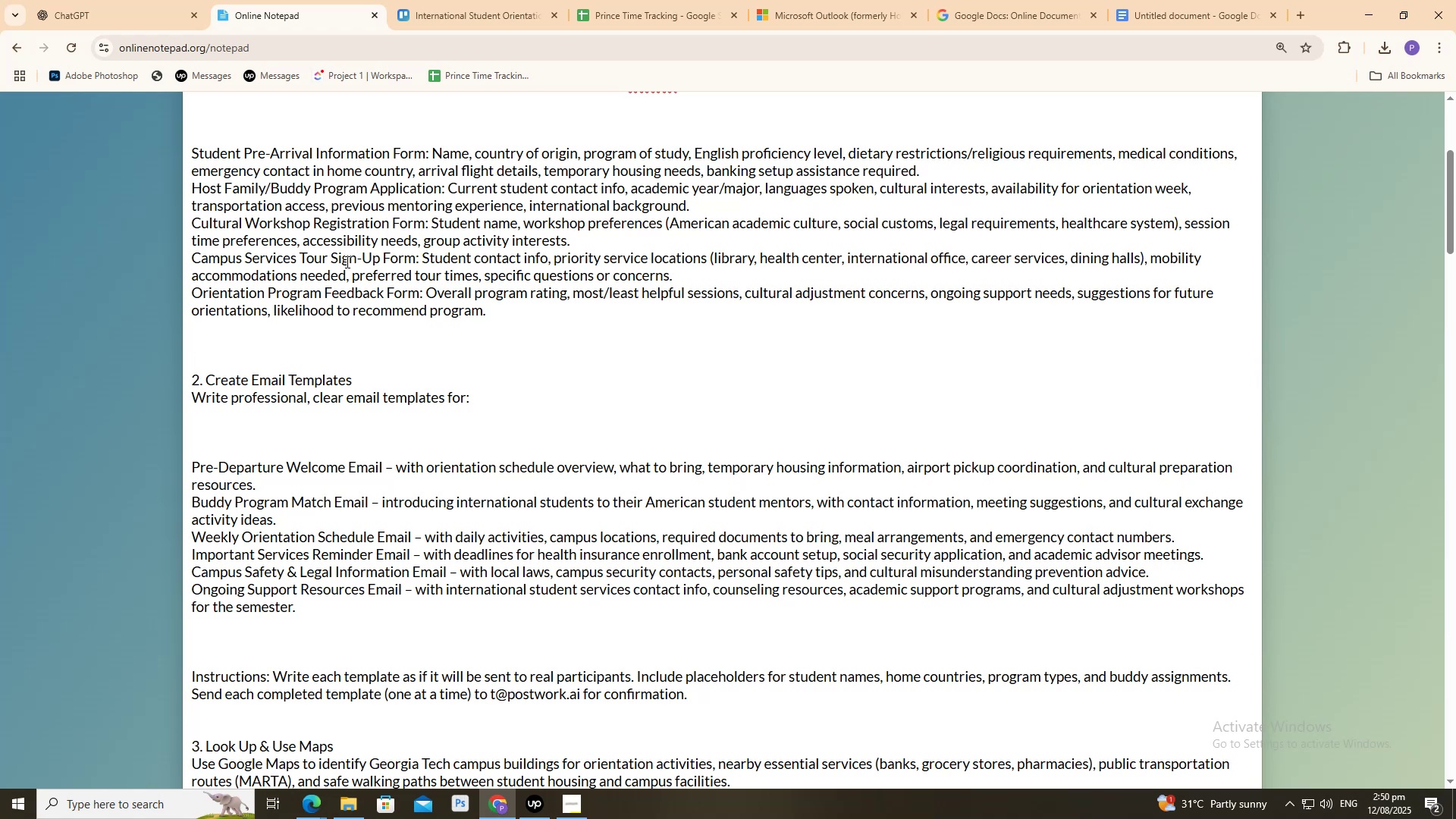 
wait(28.91)
 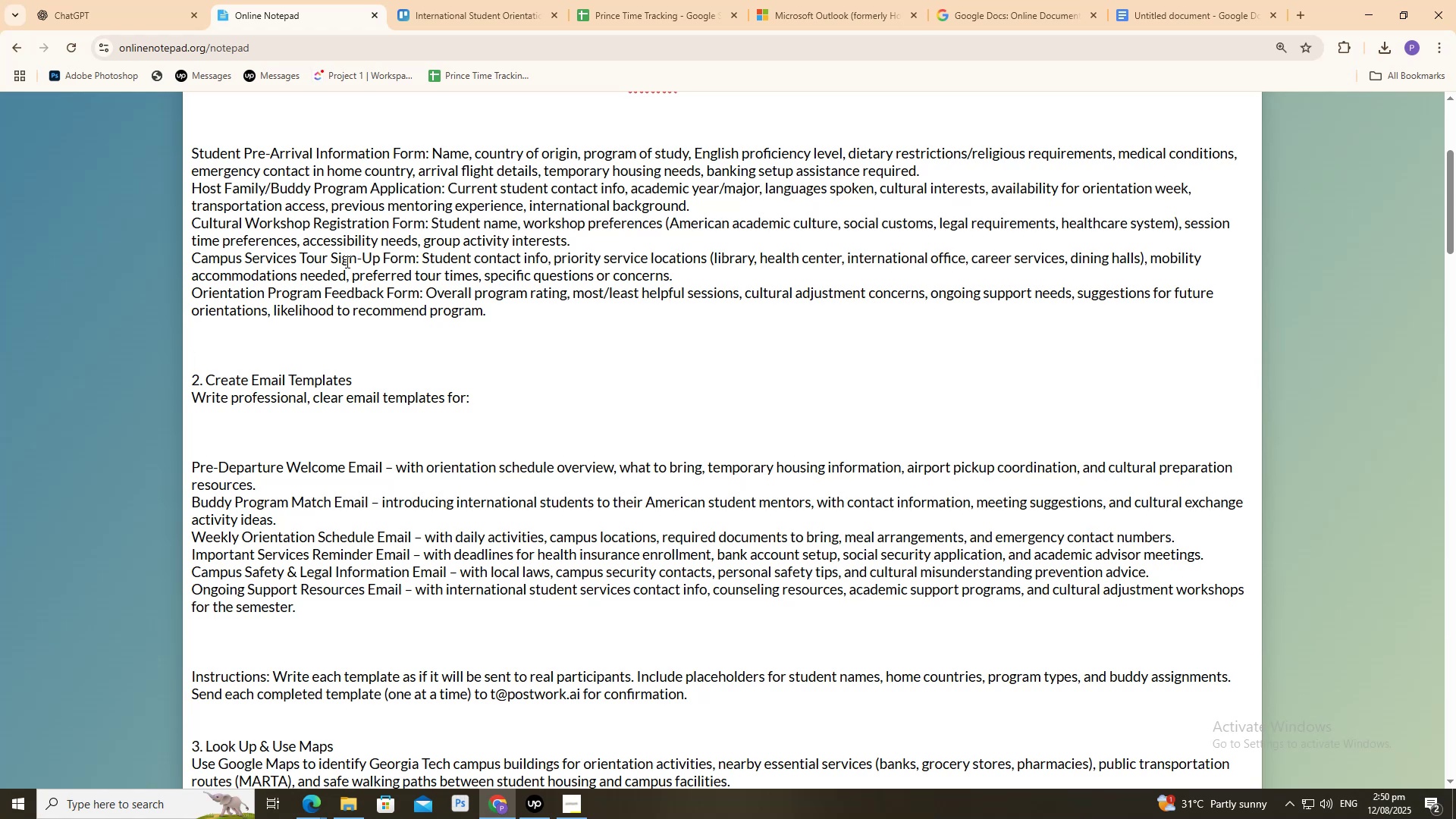 
left_click_drag(start_coordinate=[327, 485], to_coordinate=[186, 468])
 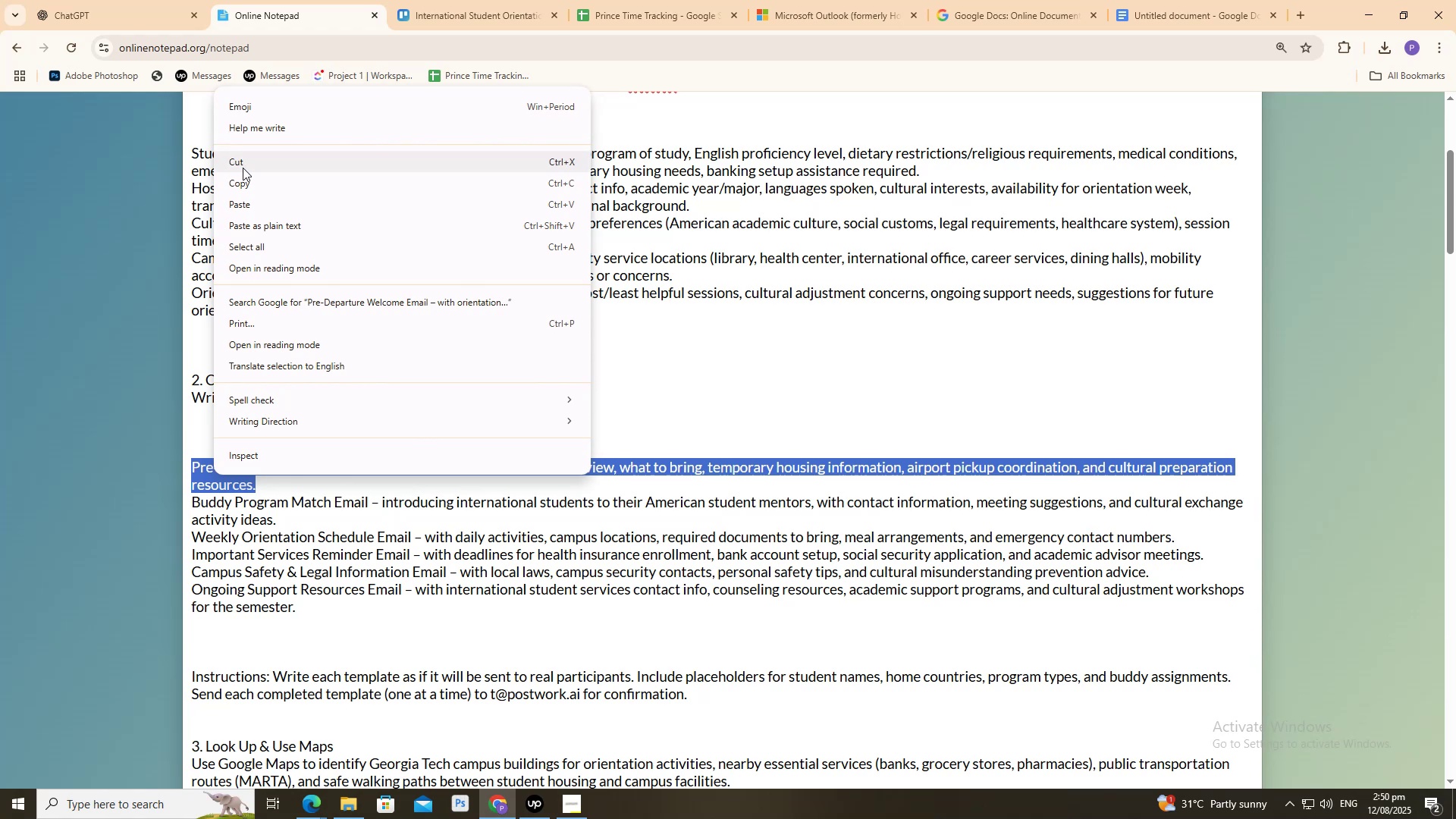 
left_click([249, 184])
 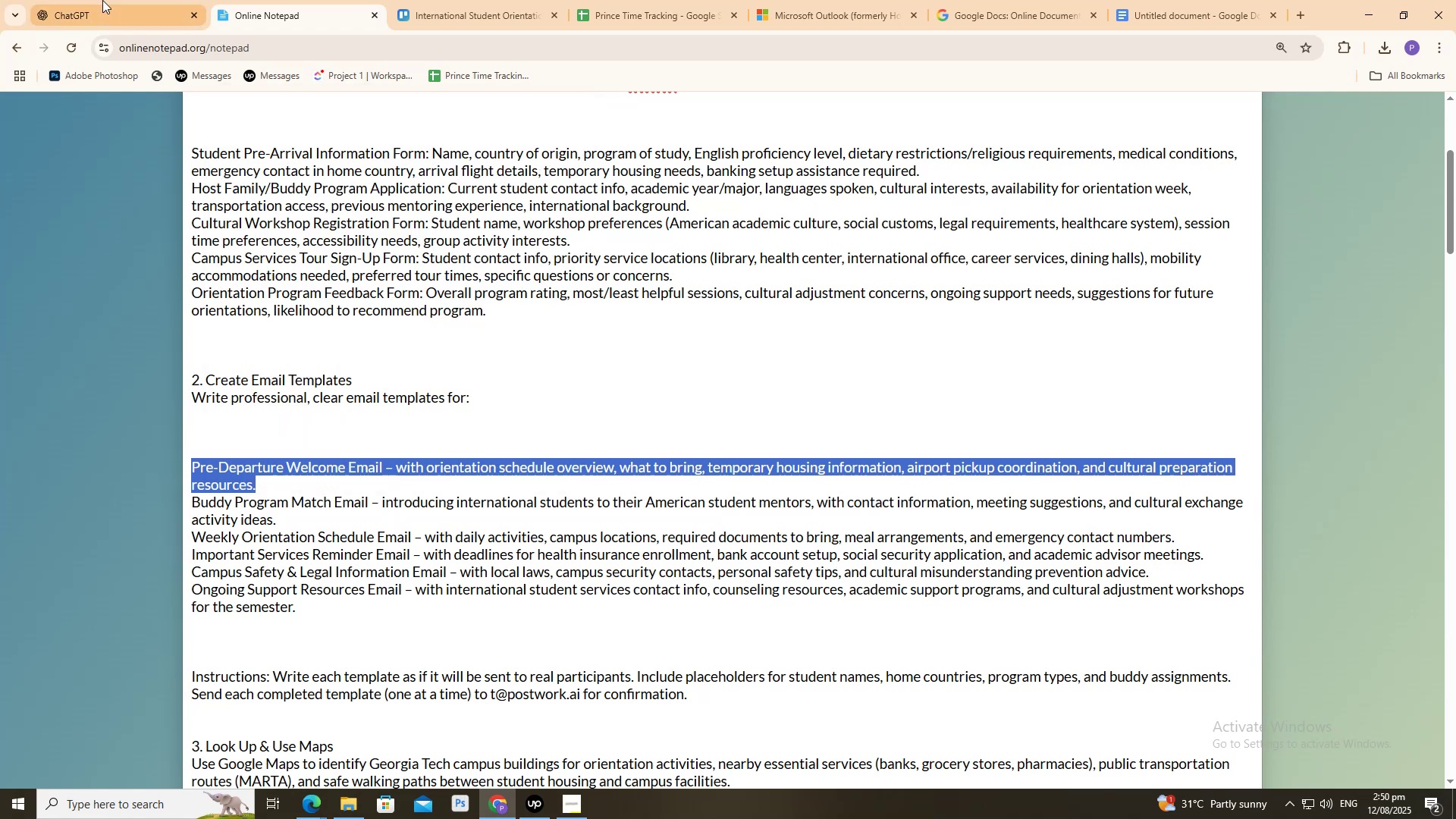 
double_click([102, 0])
 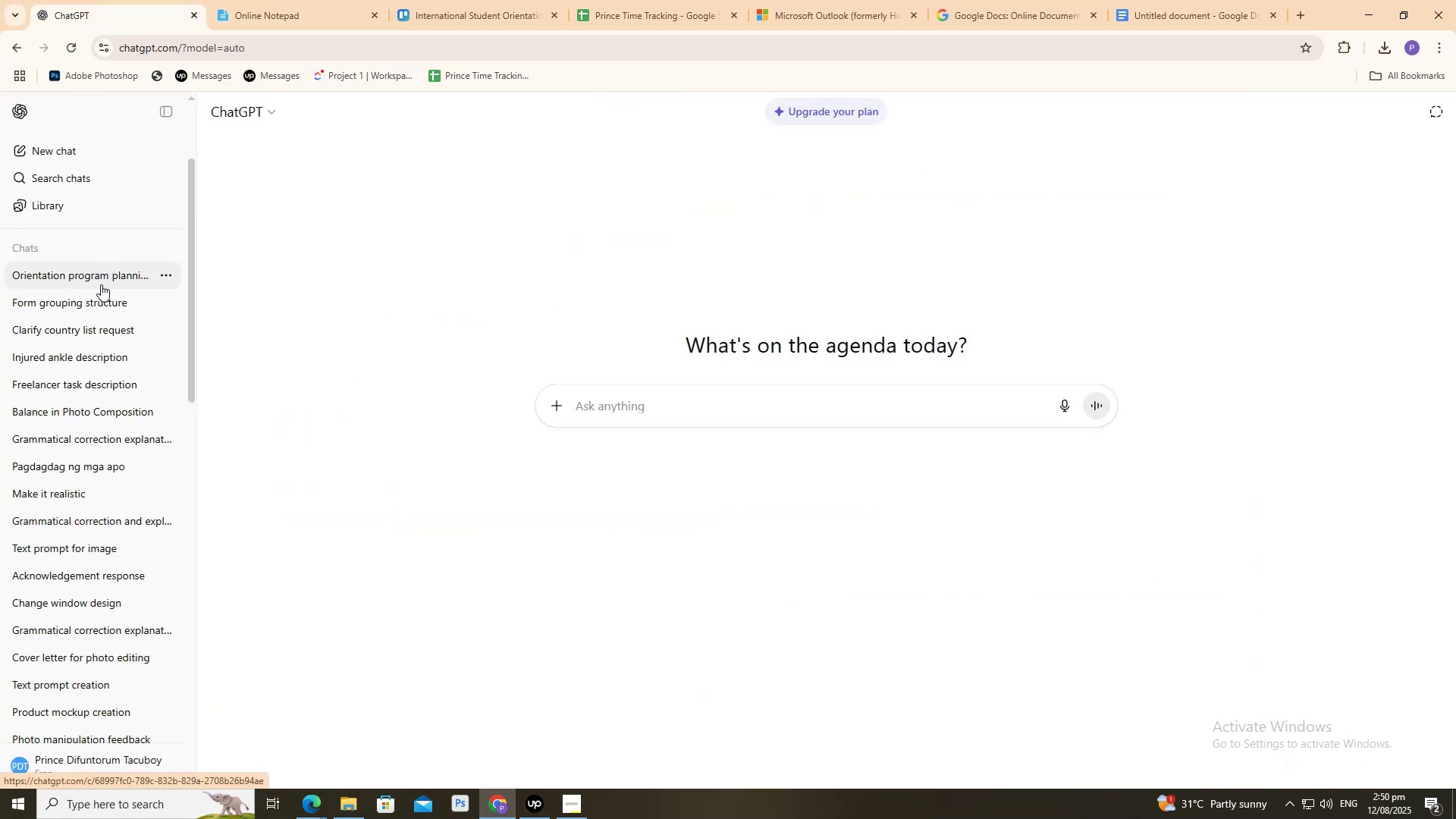 
left_click([101, 284])
 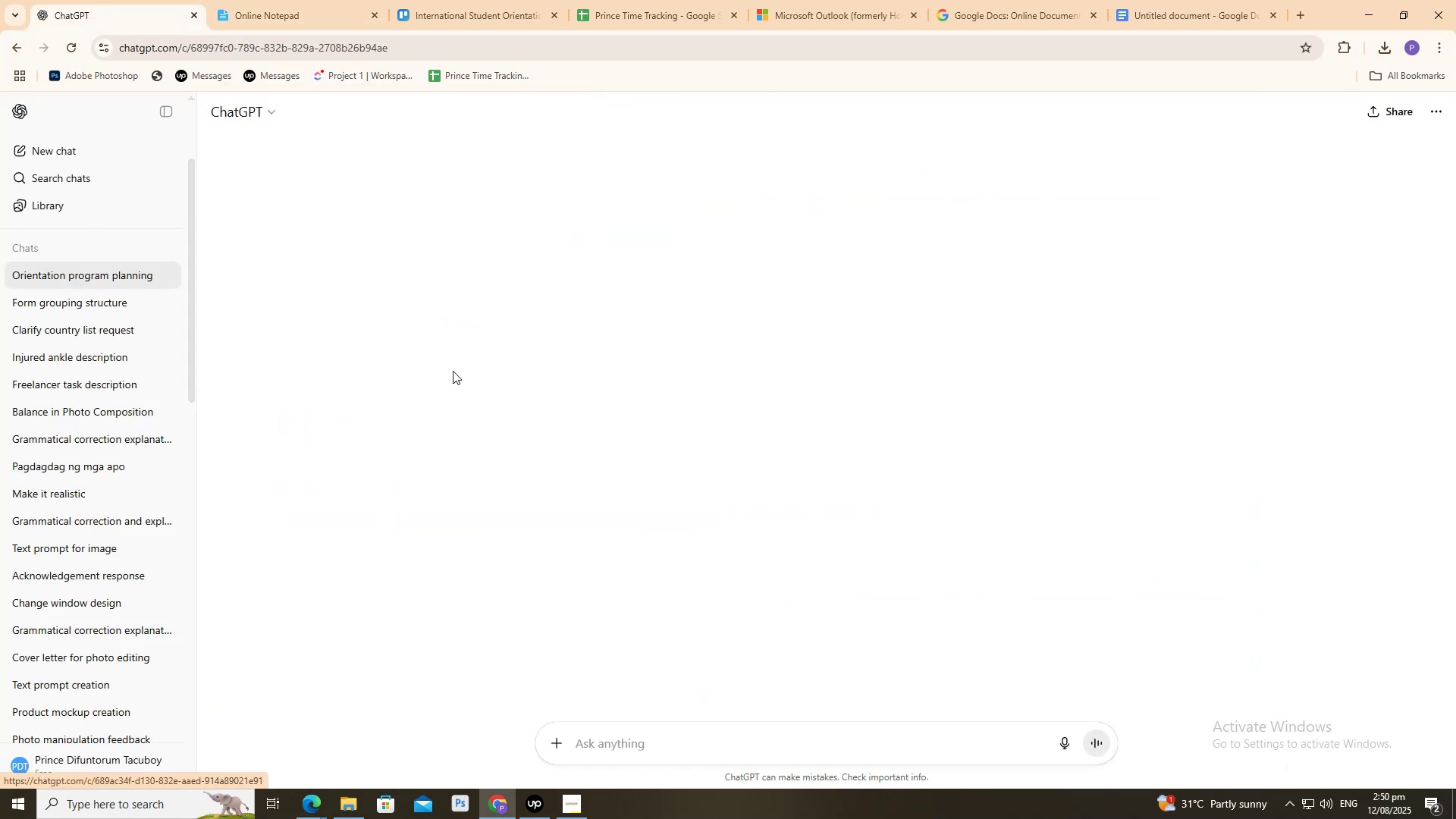 
scroll: coordinate [518, 398], scroll_direction: down, amount: 4.0
 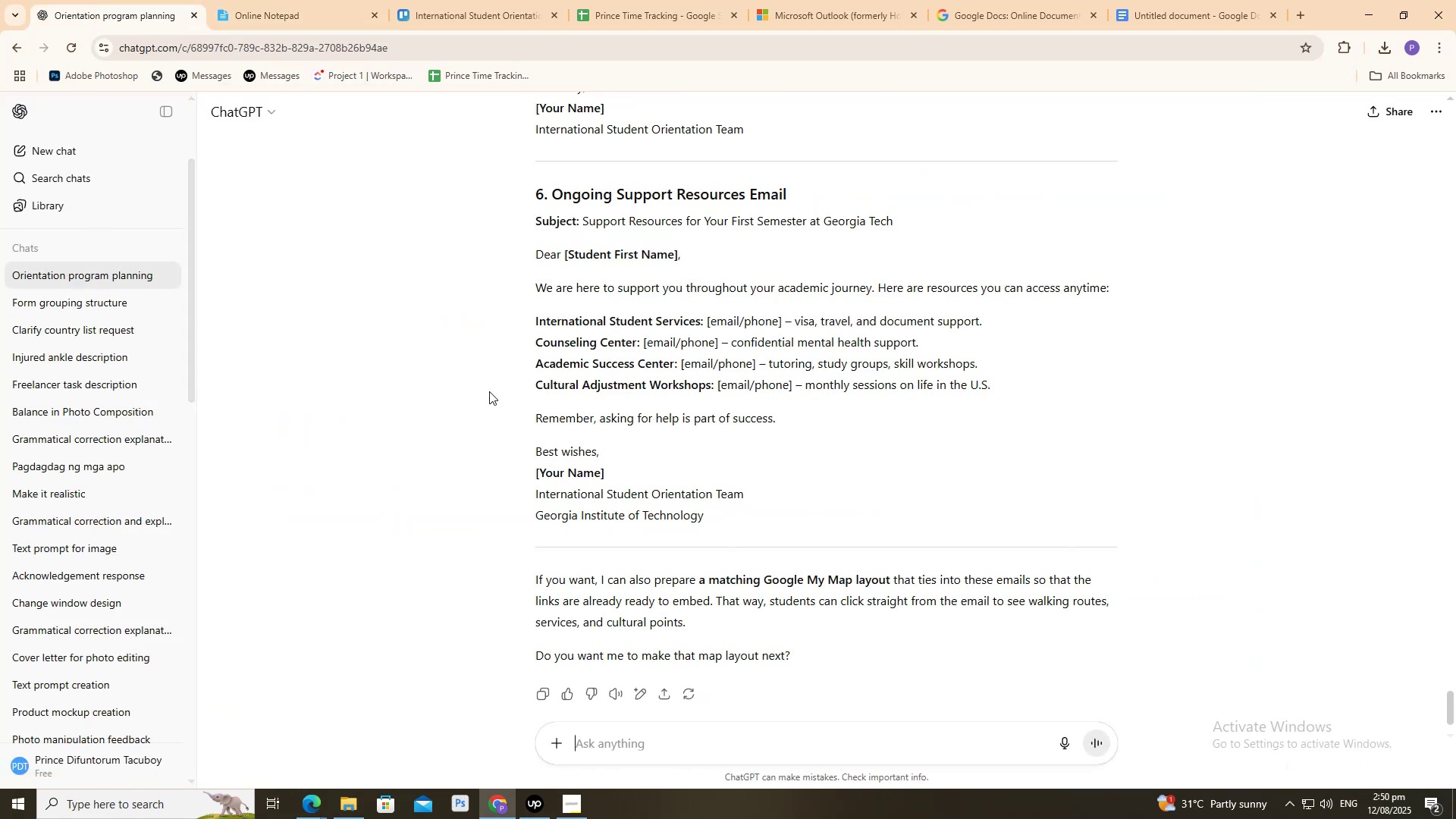 
key(Control+V)
 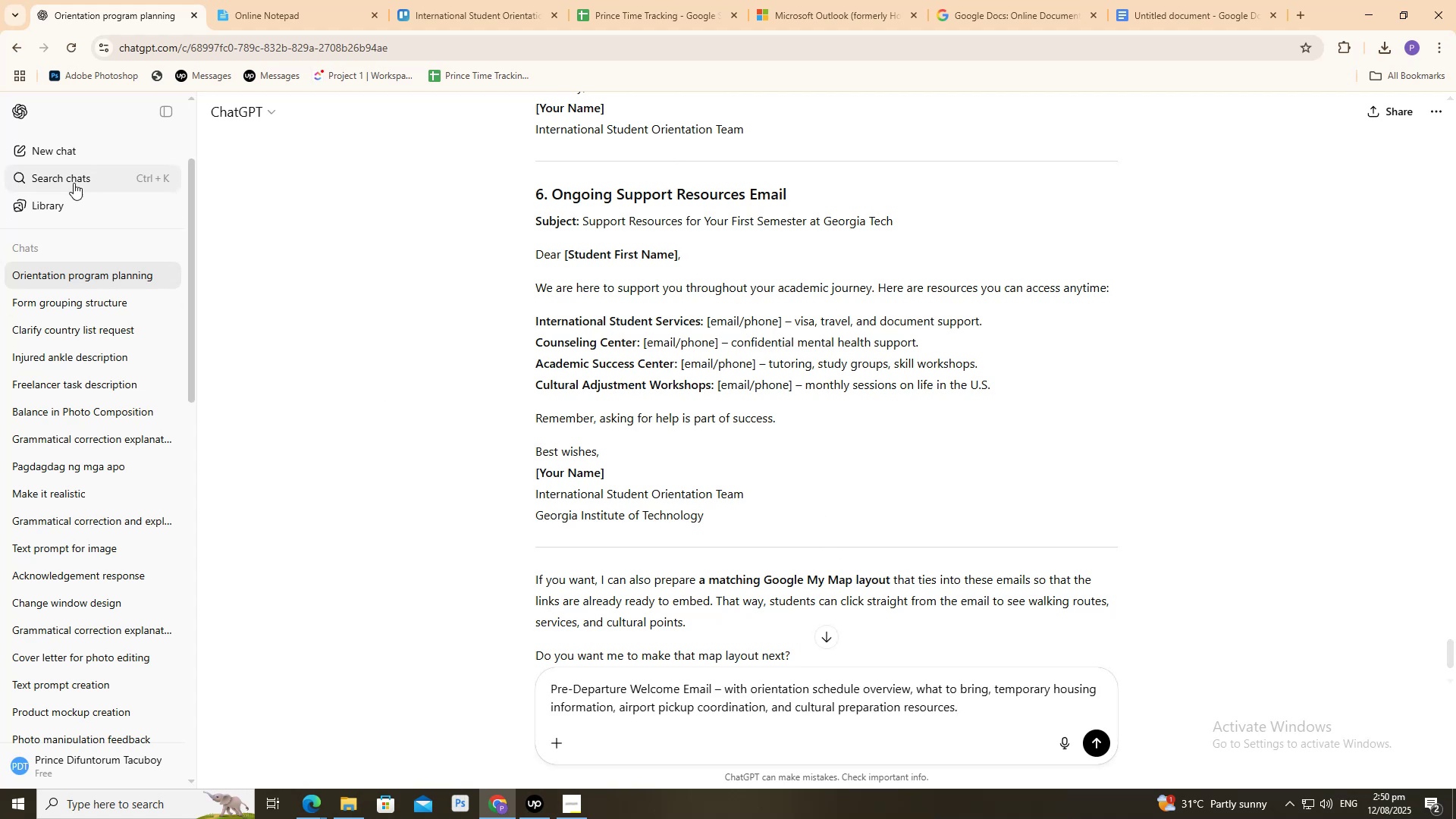 
left_click([70, 158])
 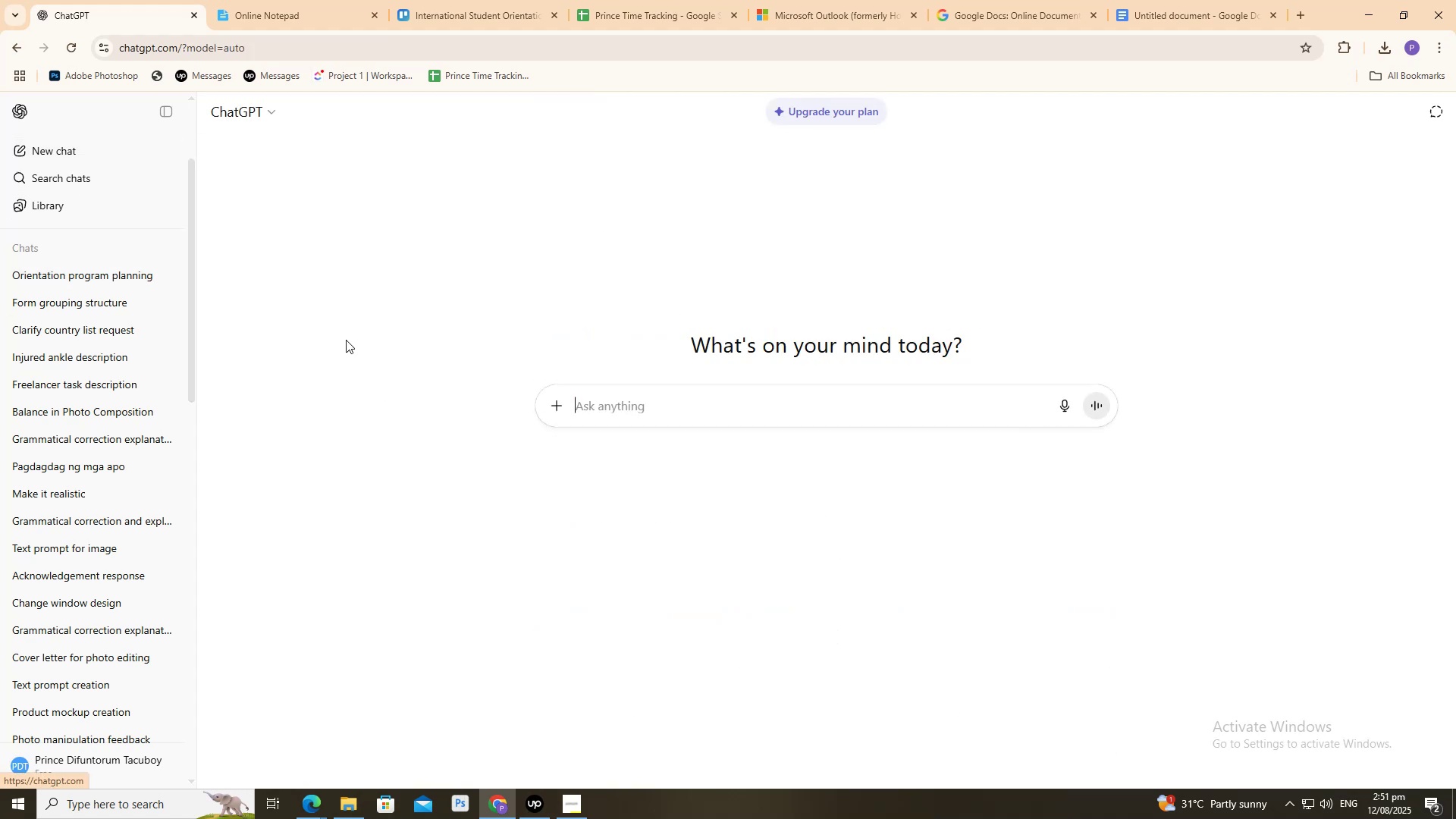 
key(Control+ControlLeft)
 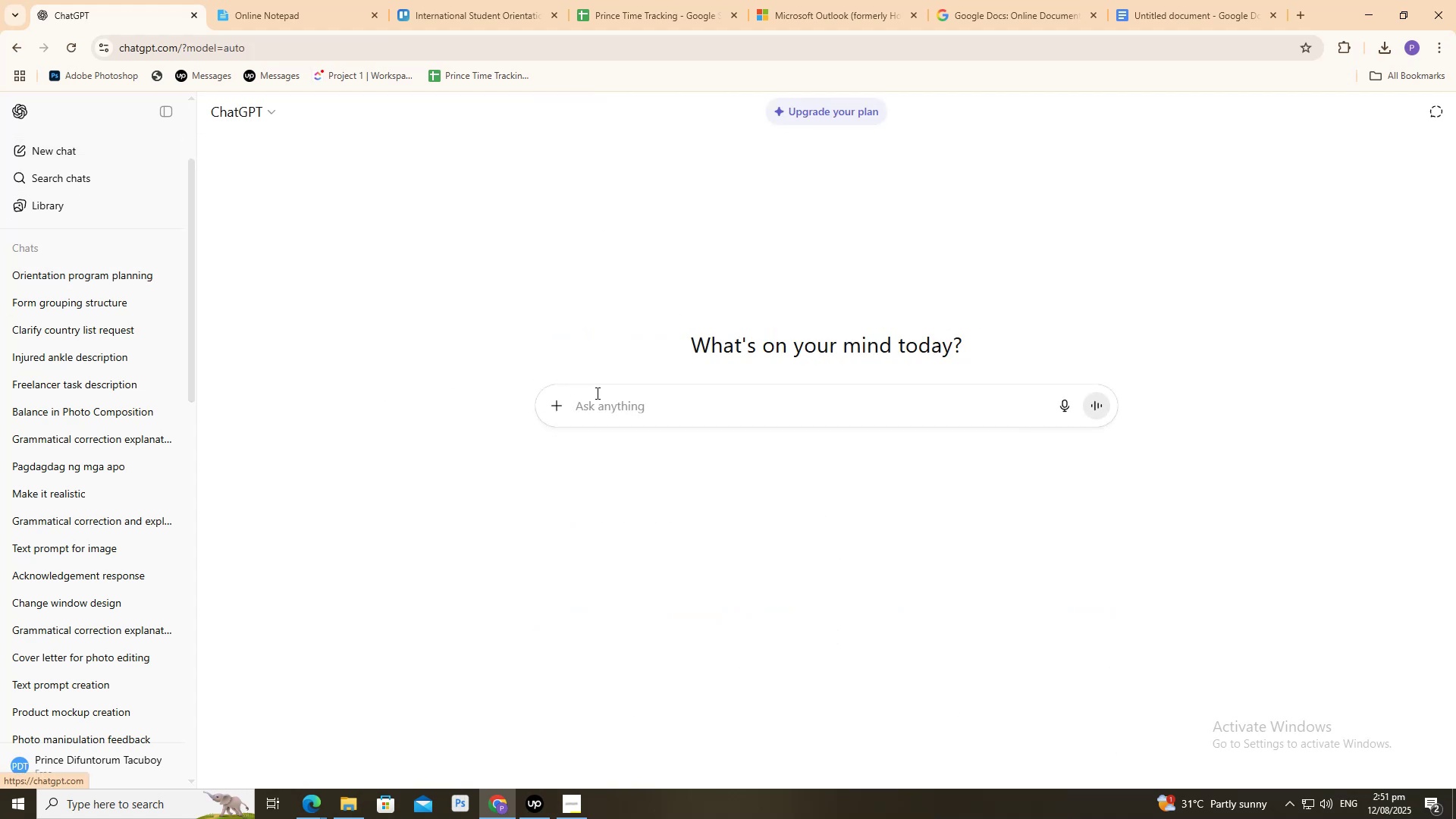 
key(Control+V)
 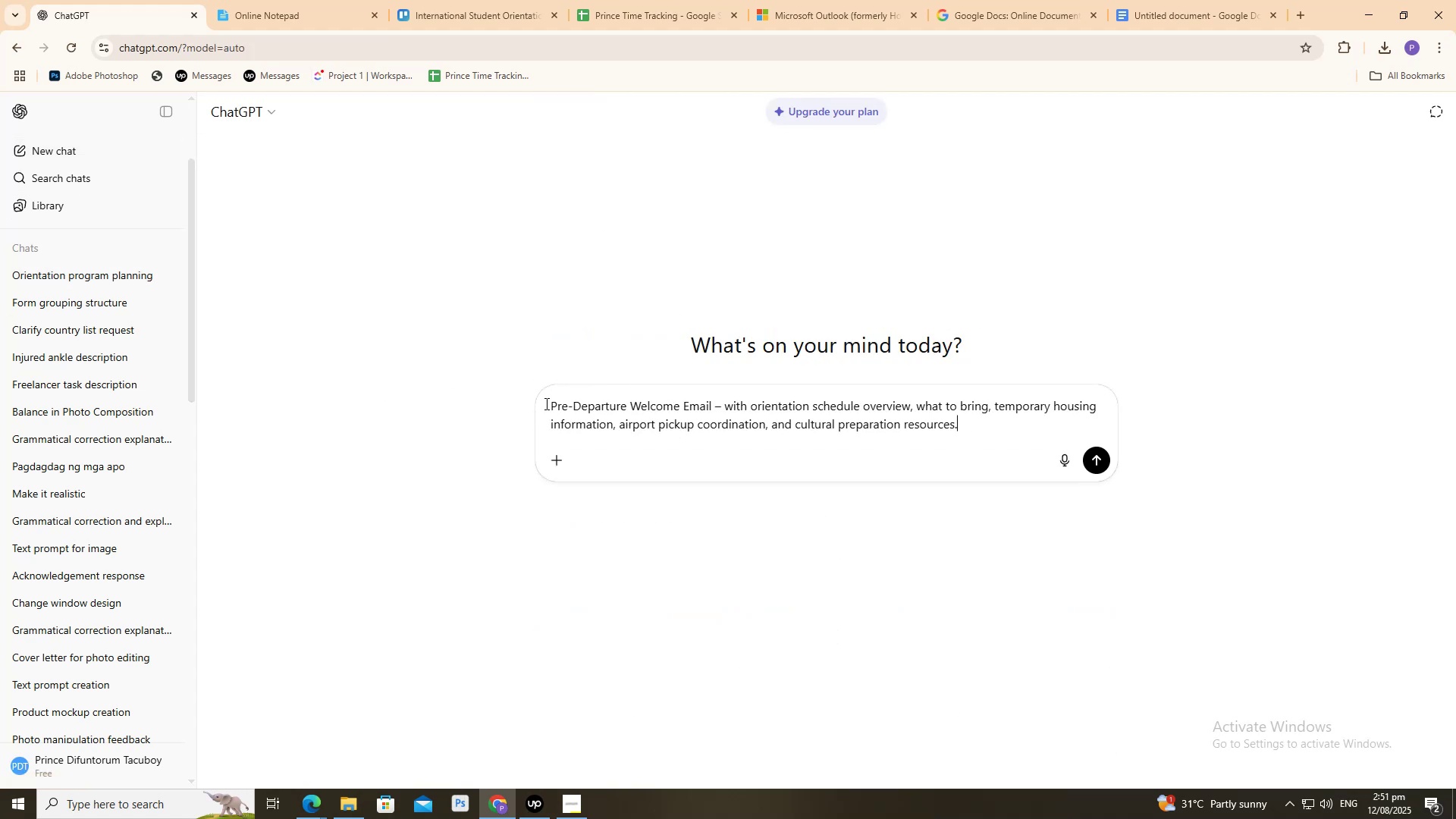 
left_click([554, 406])
 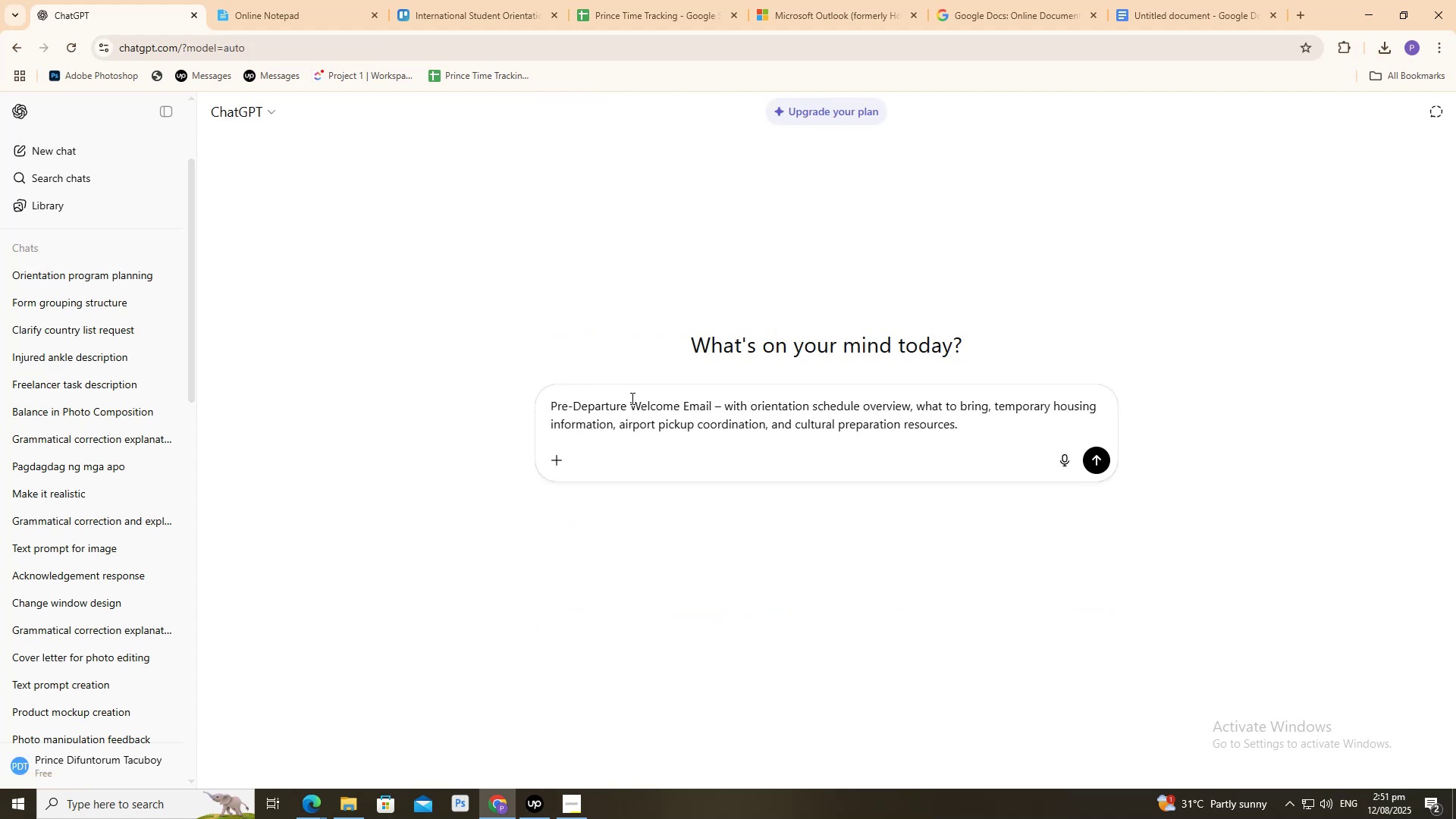 
key(Shift+Enter)
 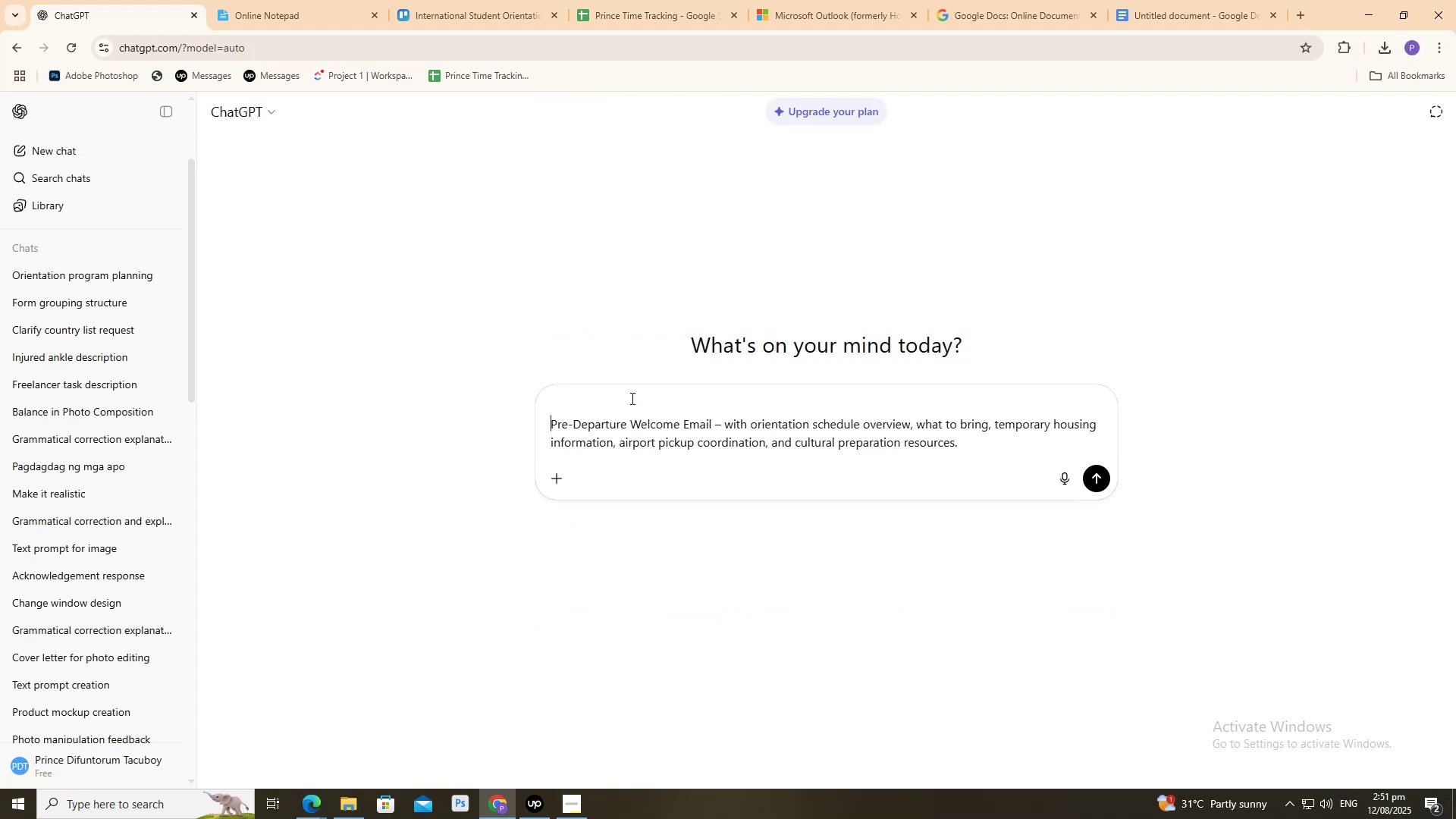 
key(Shift+Enter)
 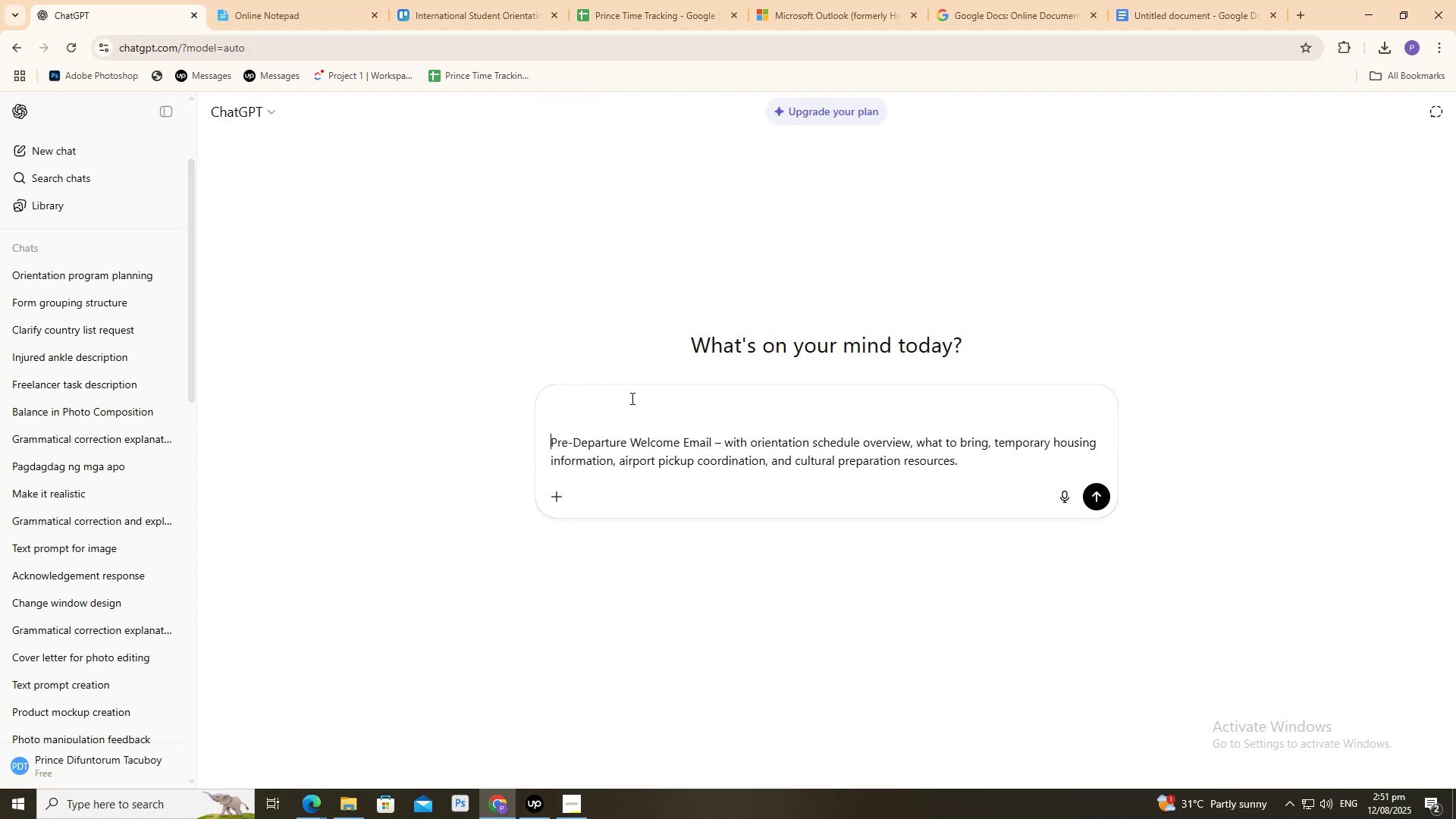 
key(ArrowUp)
 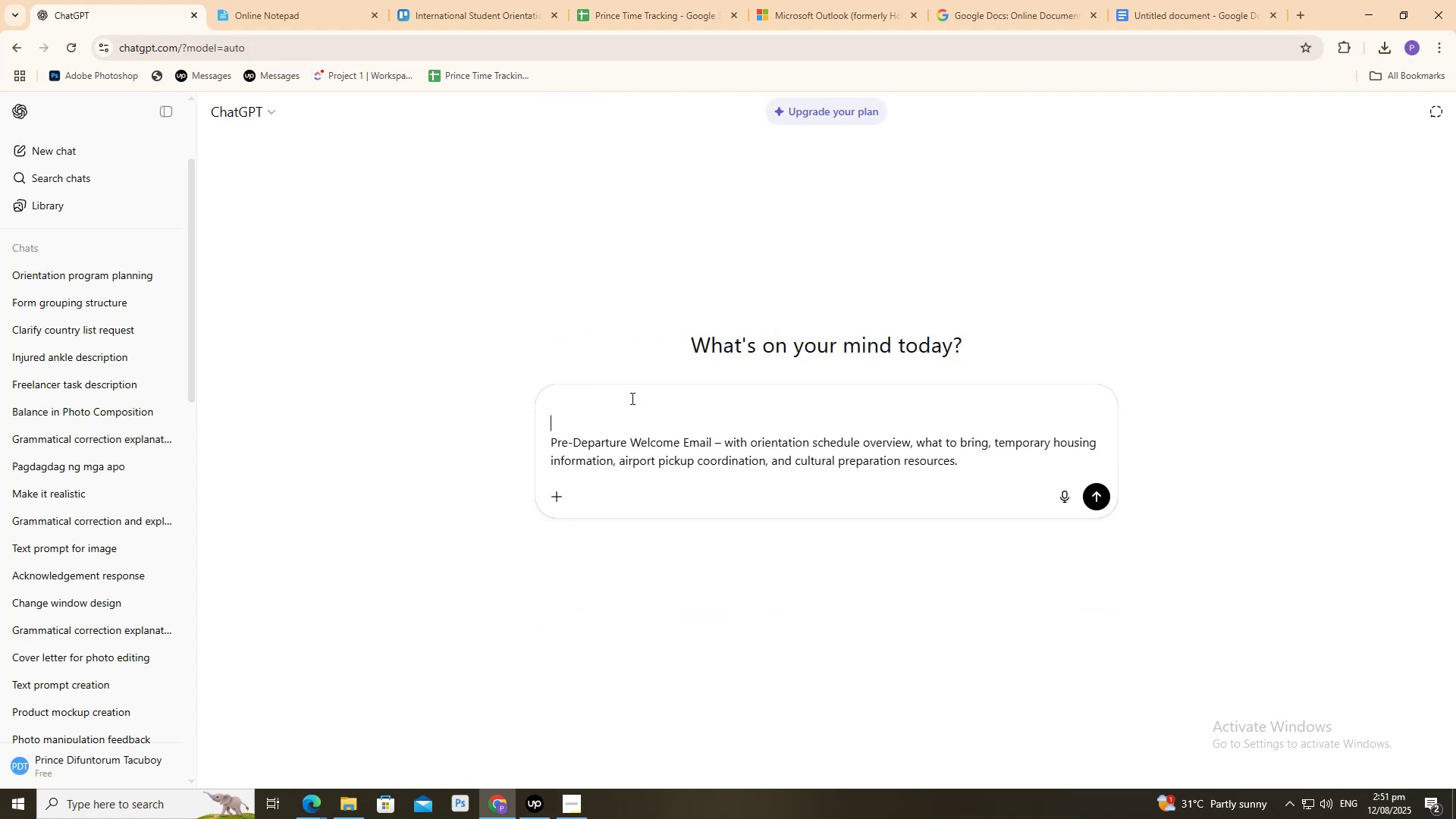 
key(ArrowUp)
 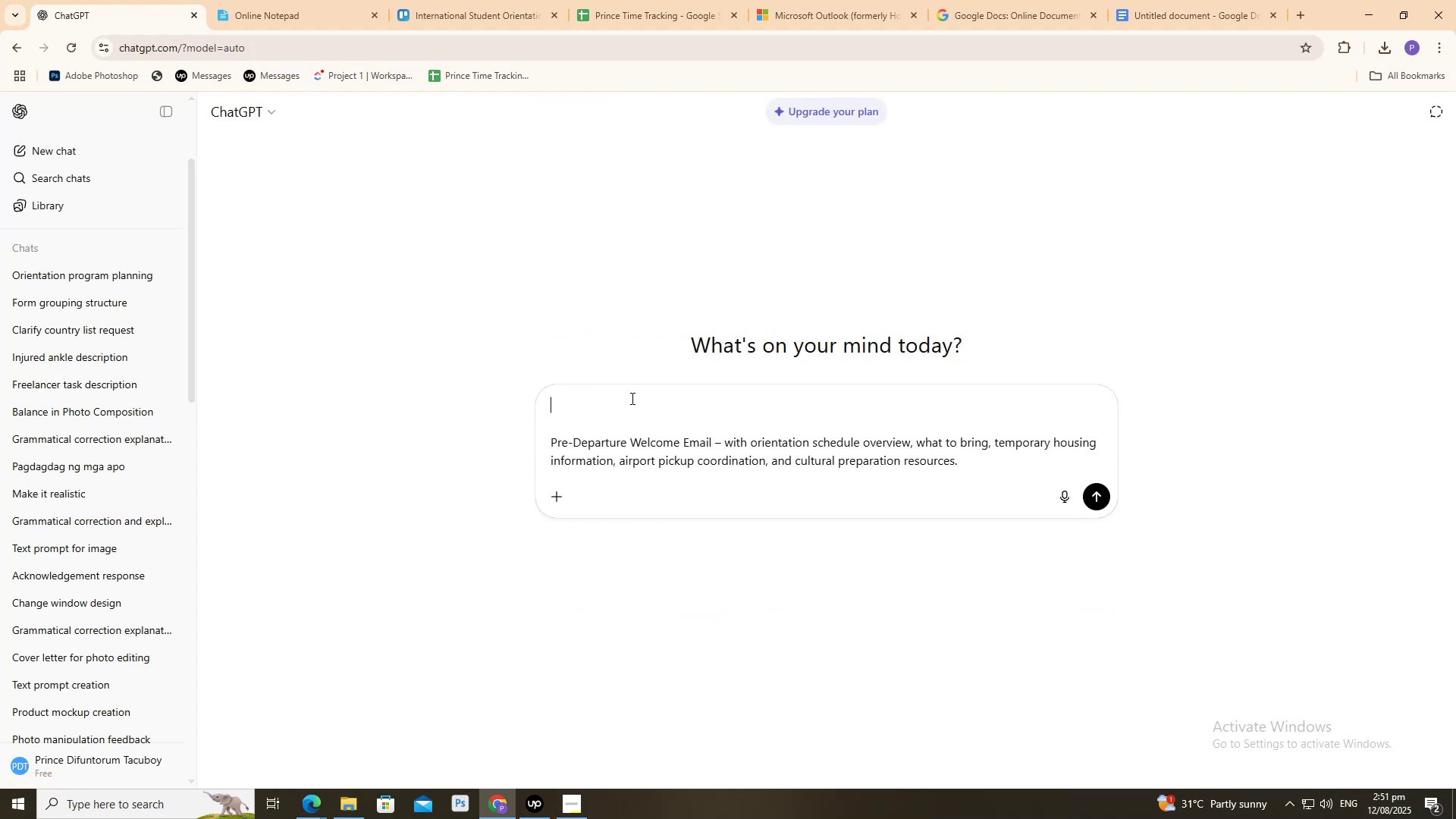 
type(Write P)
key(Backspace)
type(professional email template for)
 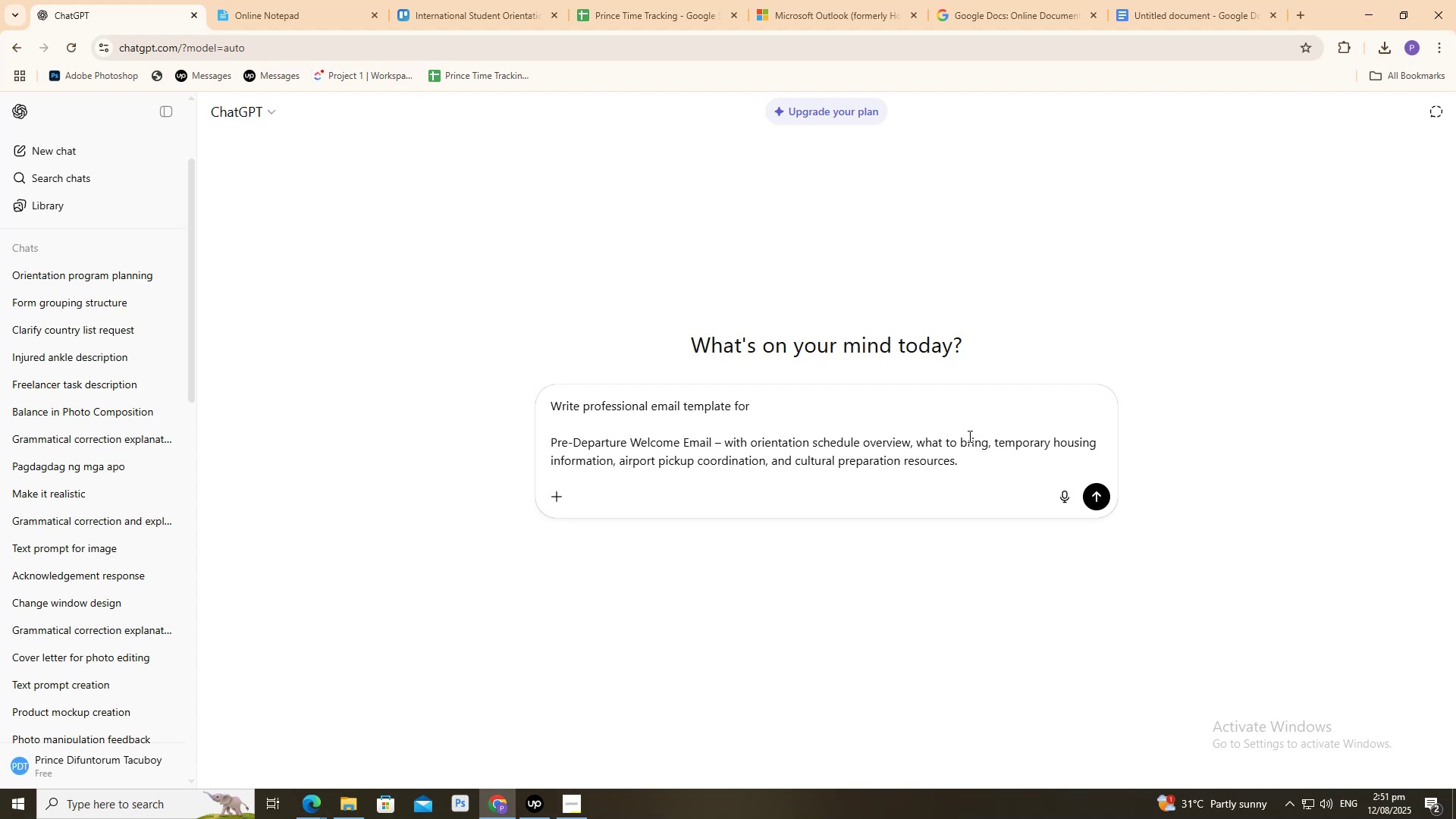 
wait(6.79)
 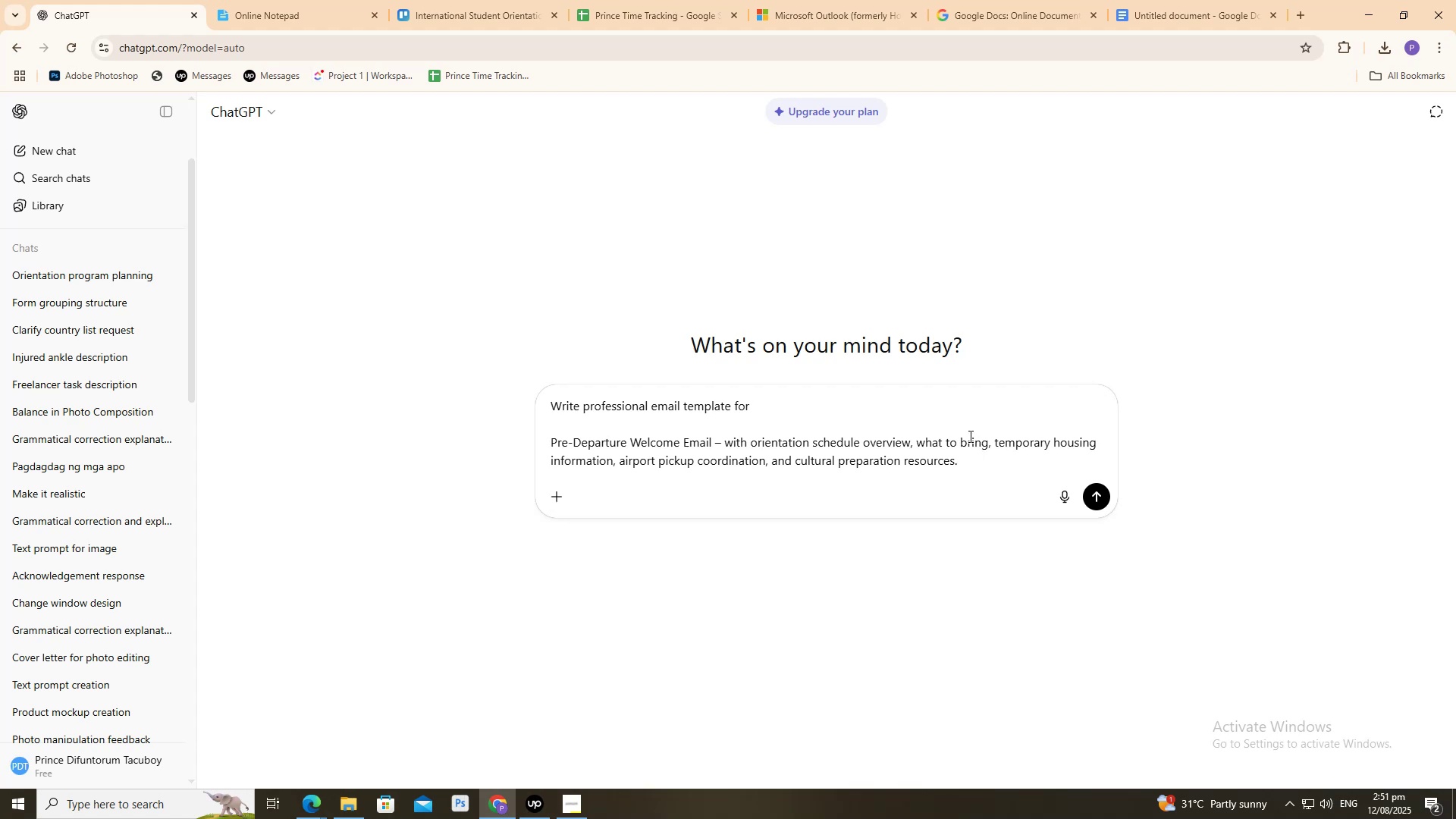 
key(Shift+Enter)
 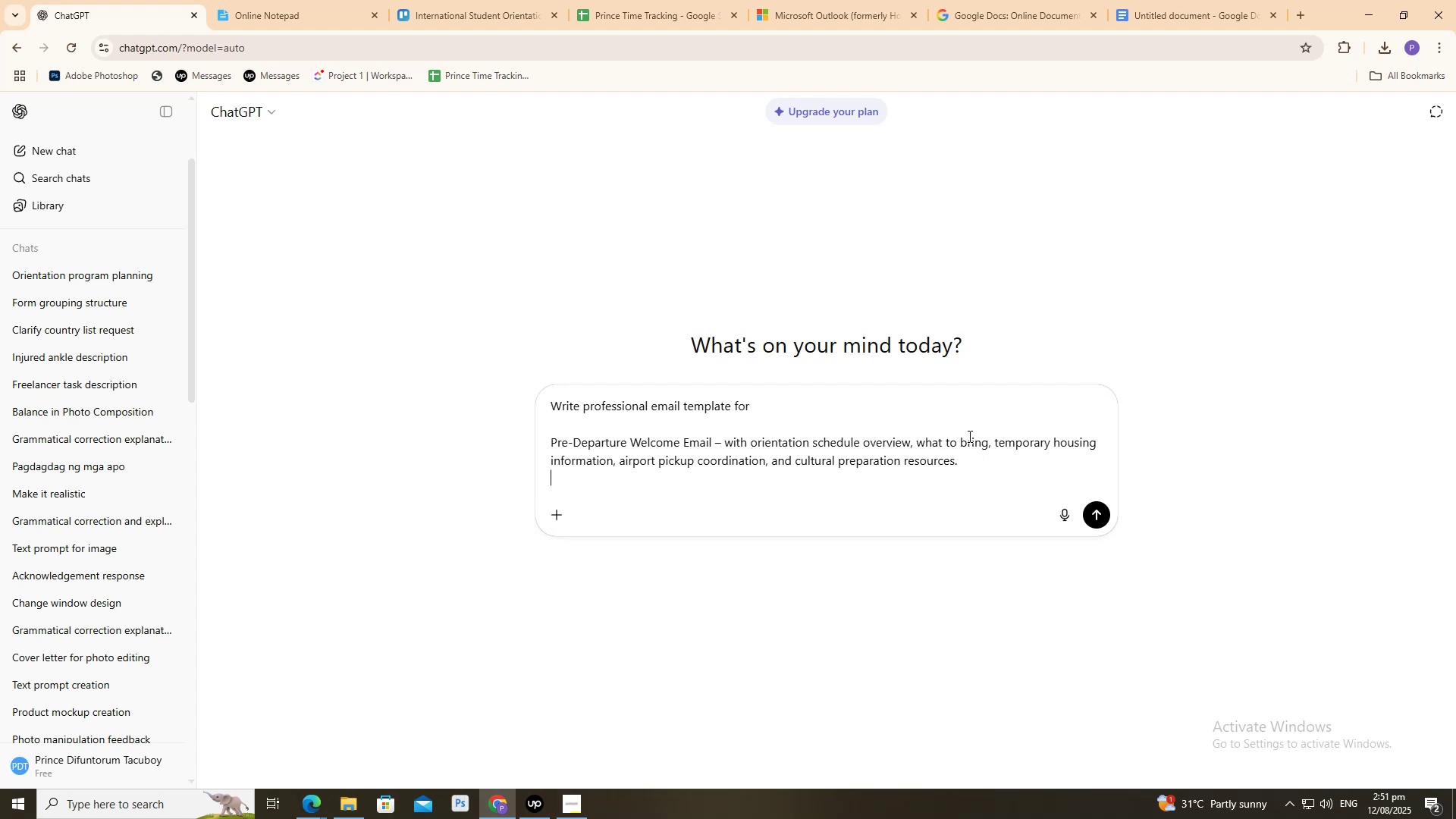 
key(Shift+Enter)
 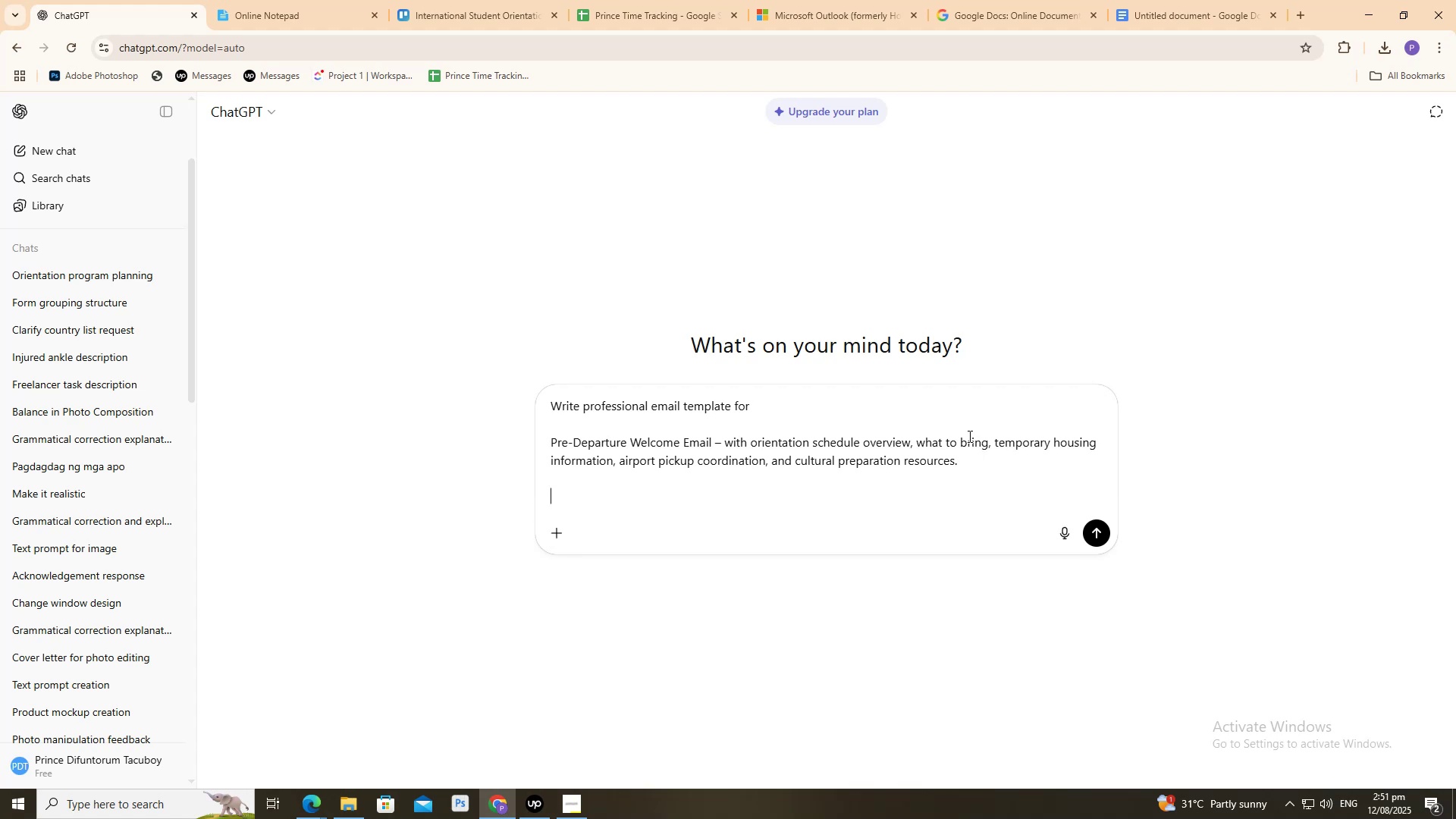 
key(Shift+Enter)
 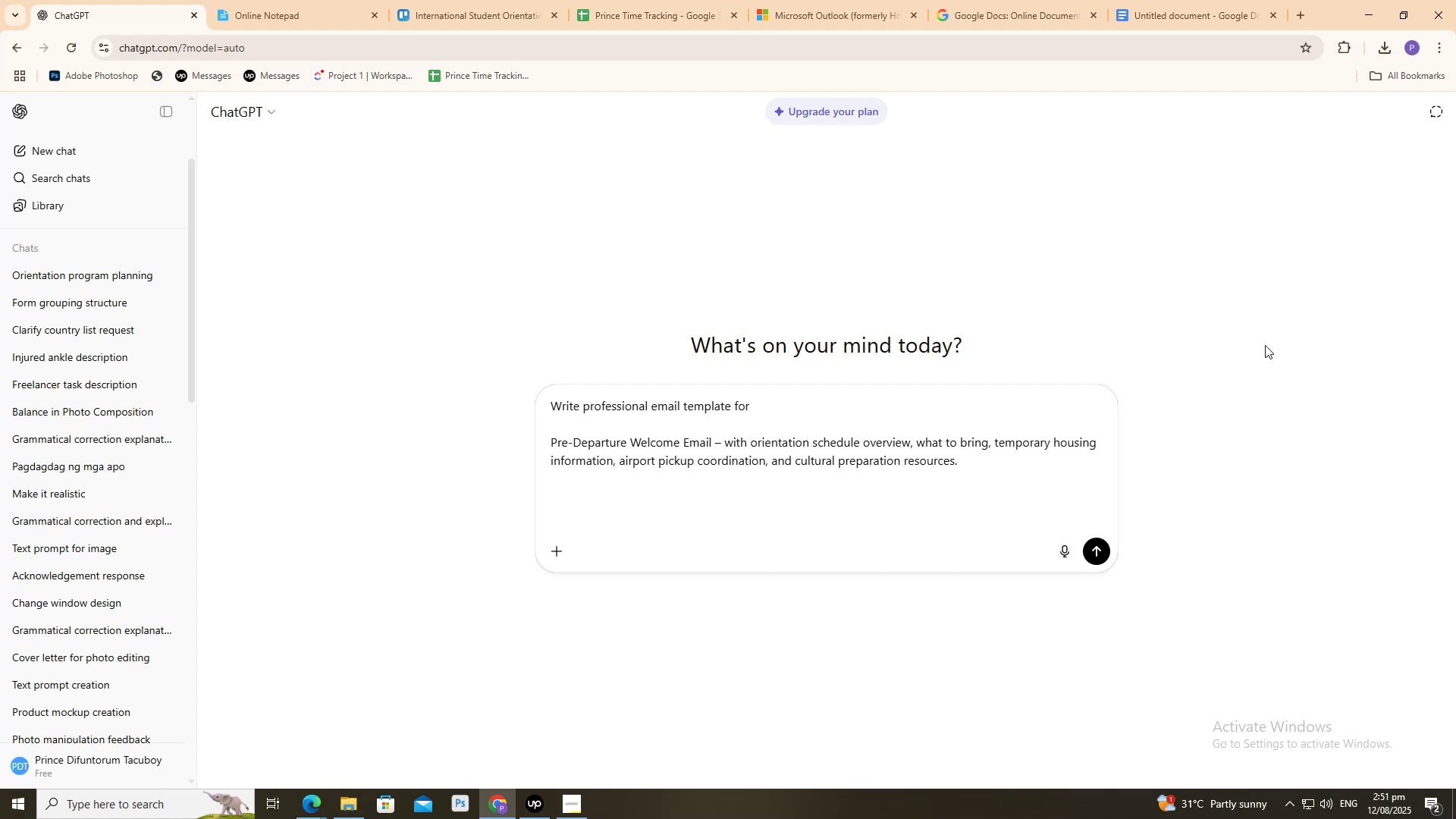 
wait(12.03)
 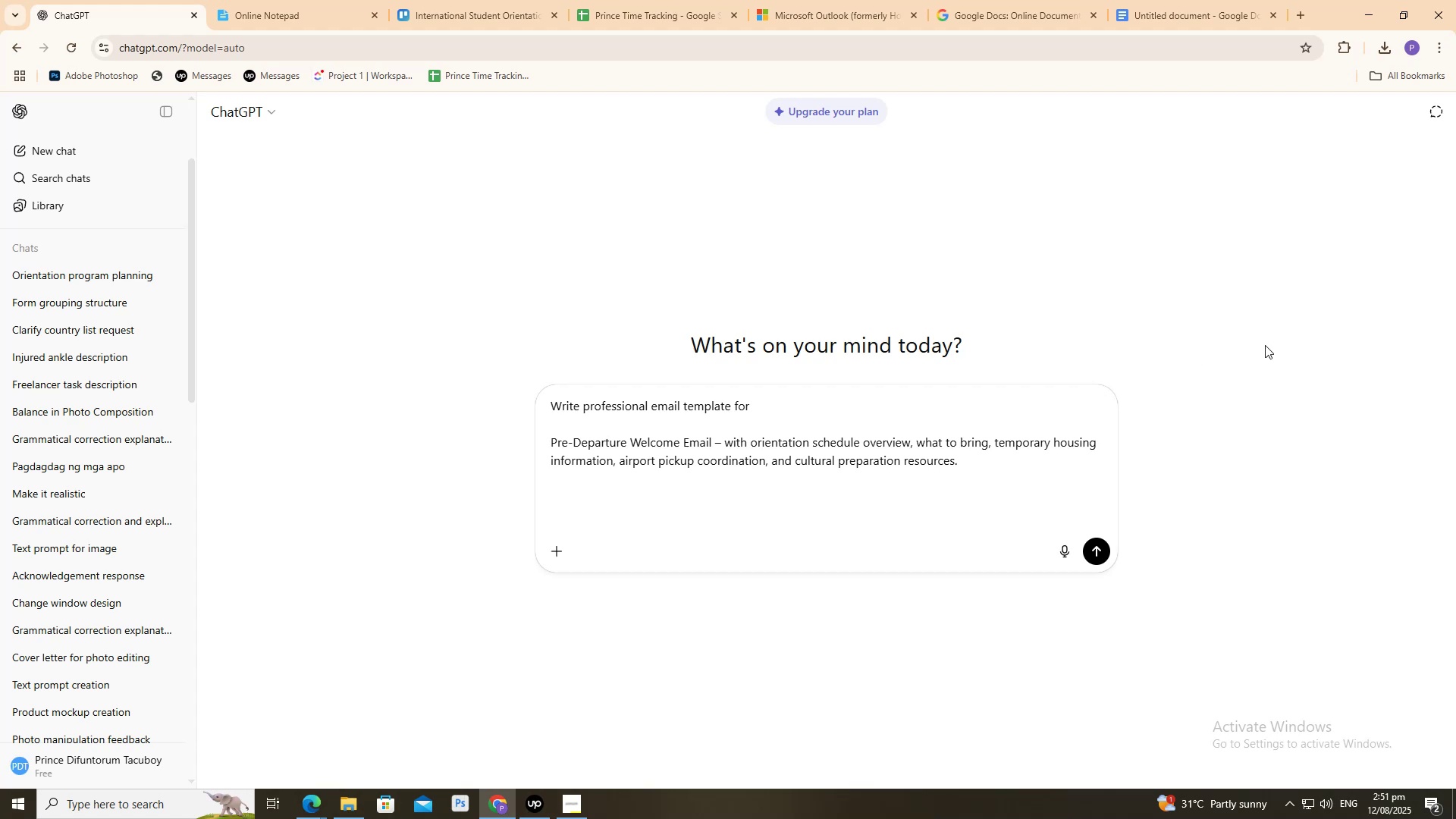 
left_click([995, 0])
 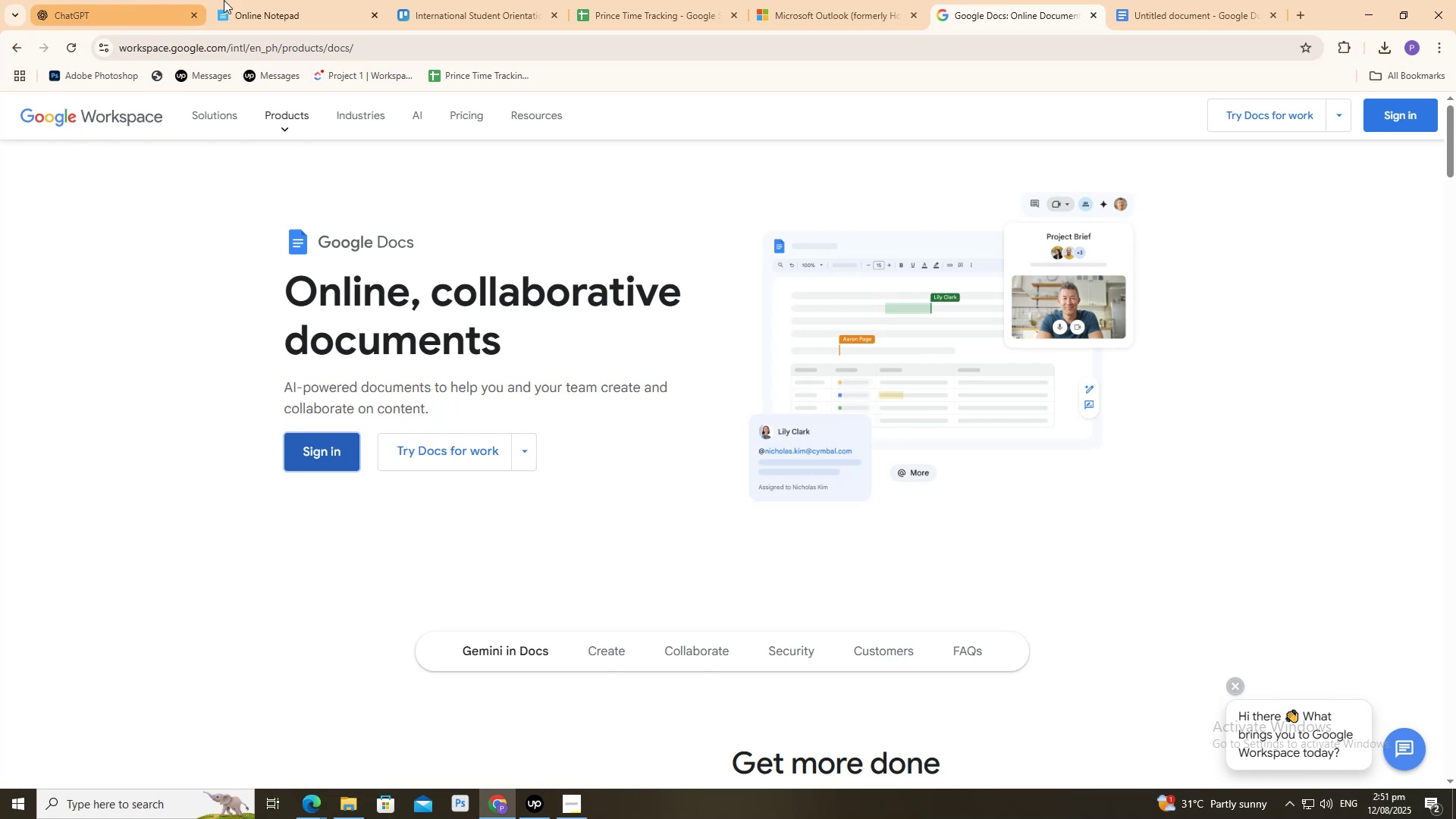 
left_click([265, 0])
 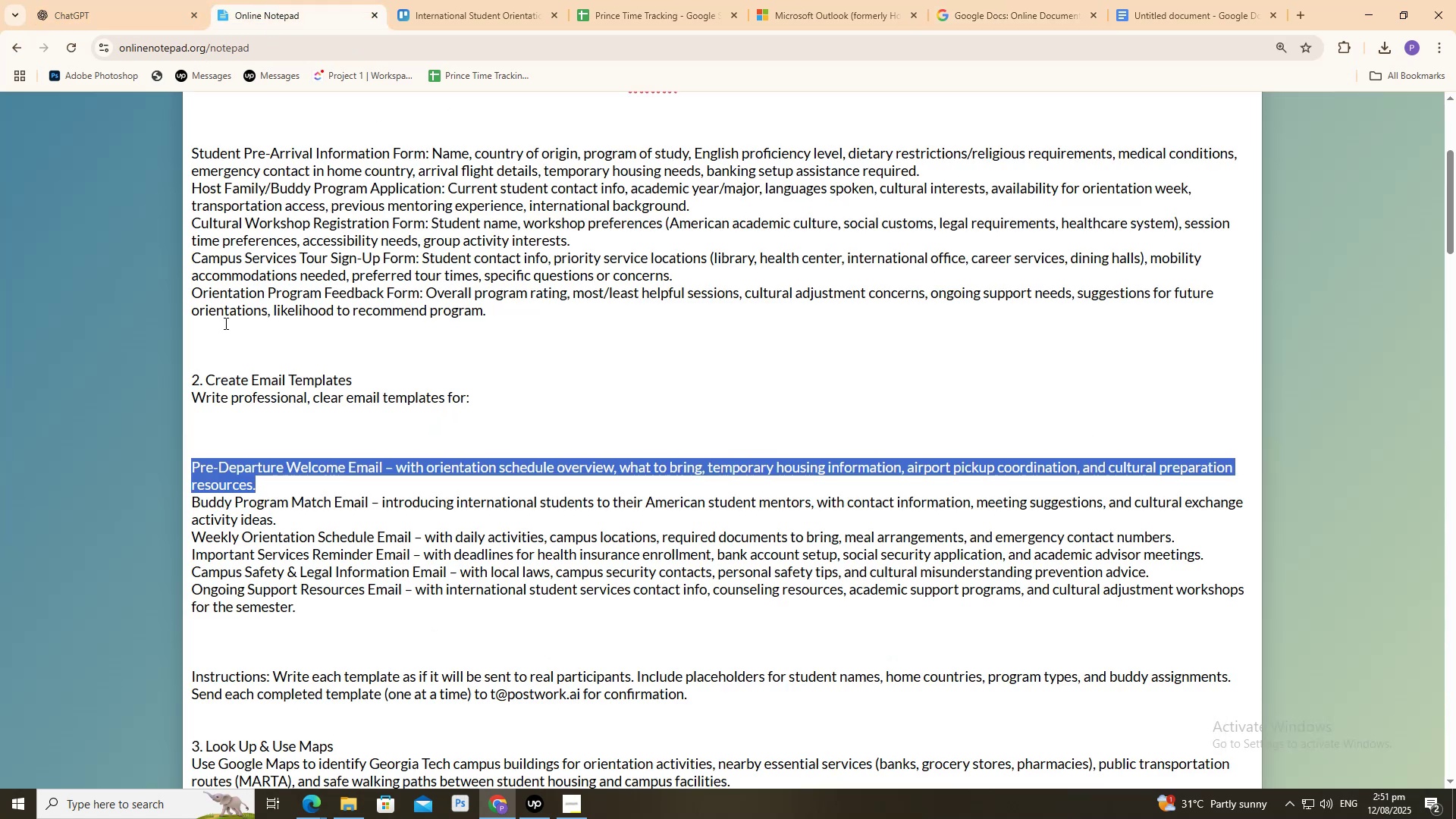 
scroll: coordinate [198, 381], scroll_direction: up, amount: 5.0
 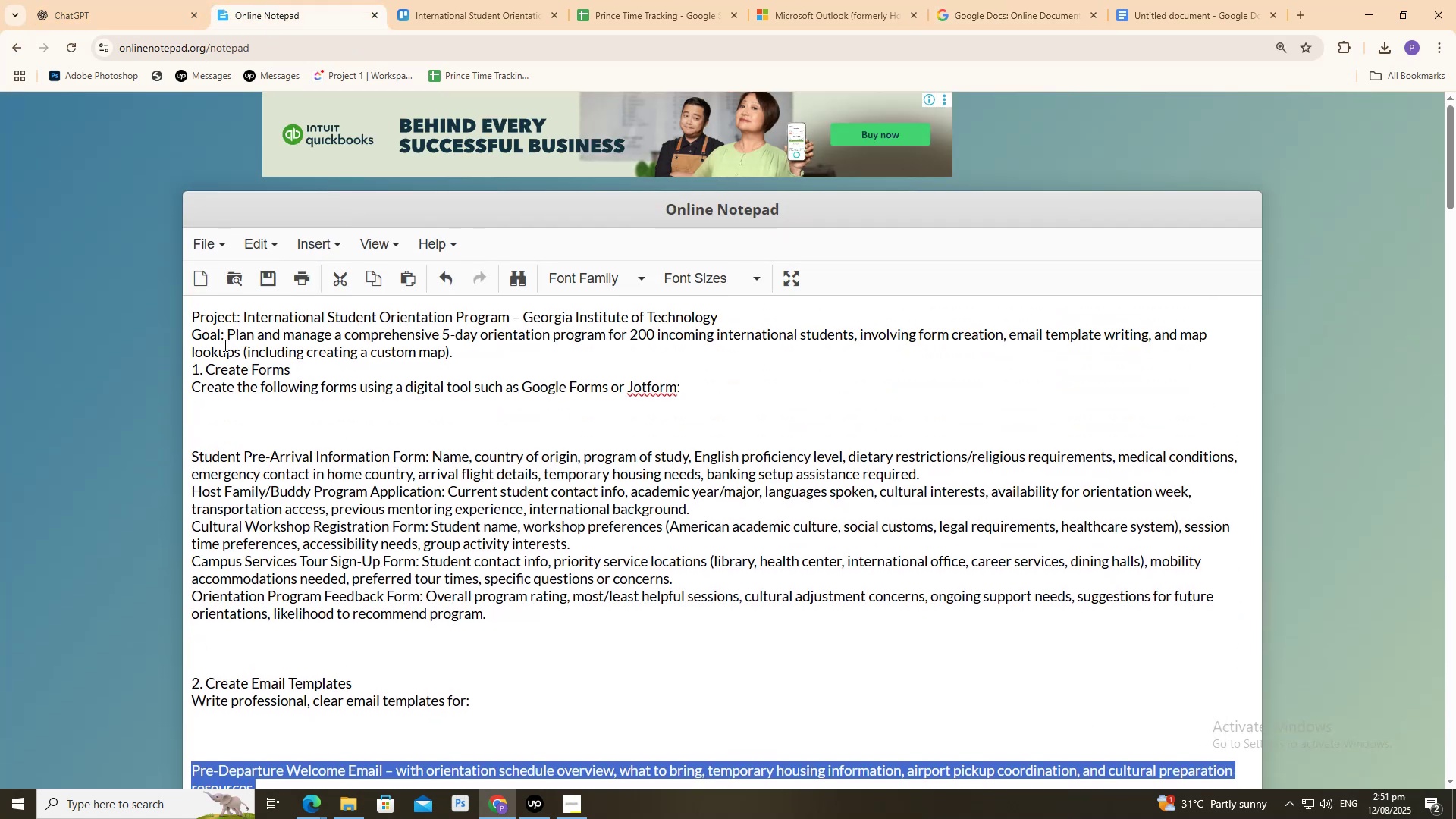 
scroll: coordinate [208, 356], scroll_direction: none, amount: 0.0
 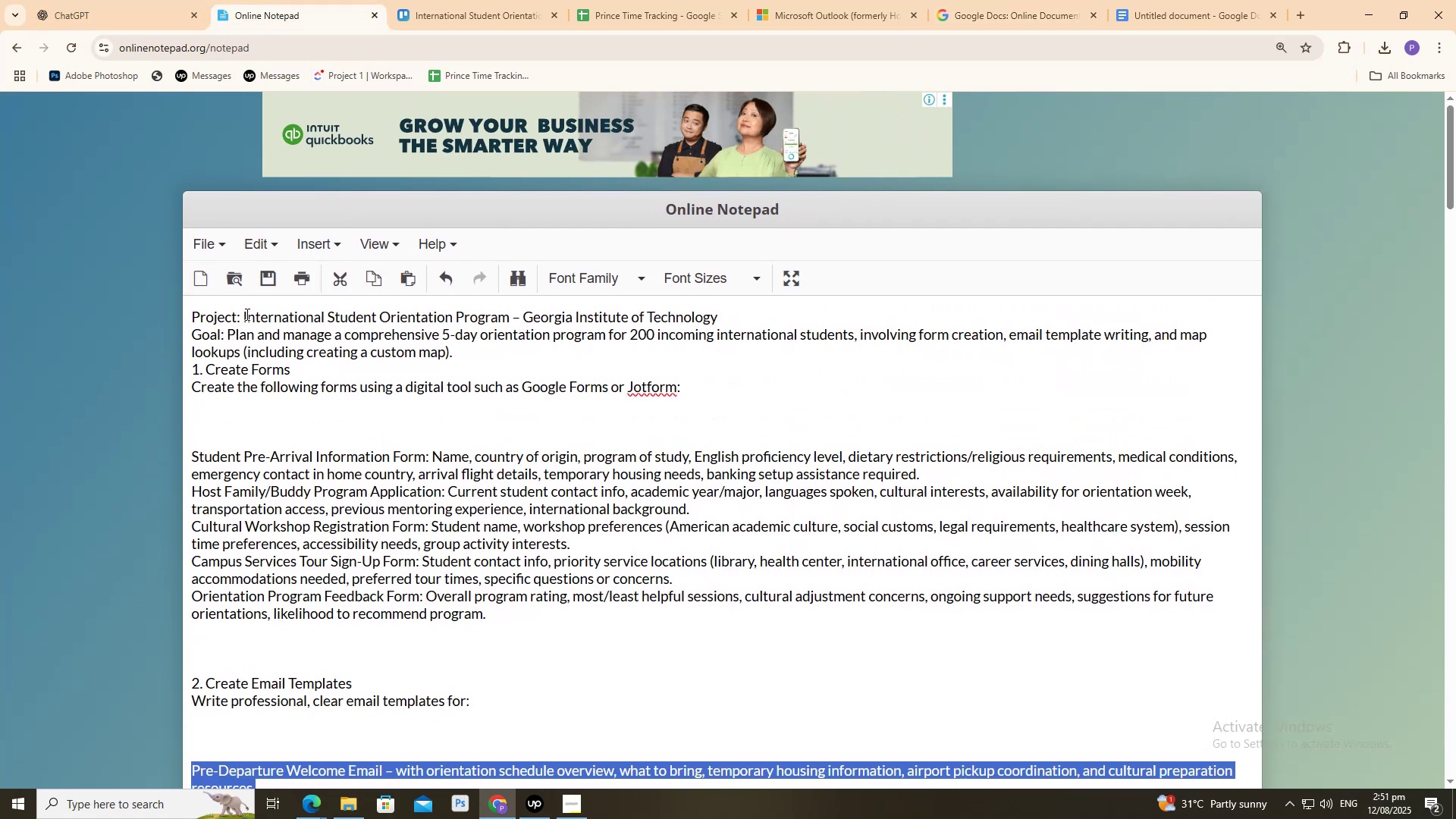 
left_click_drag(start_coordinate=[245, 314], to_coordinate=[715, 316])
 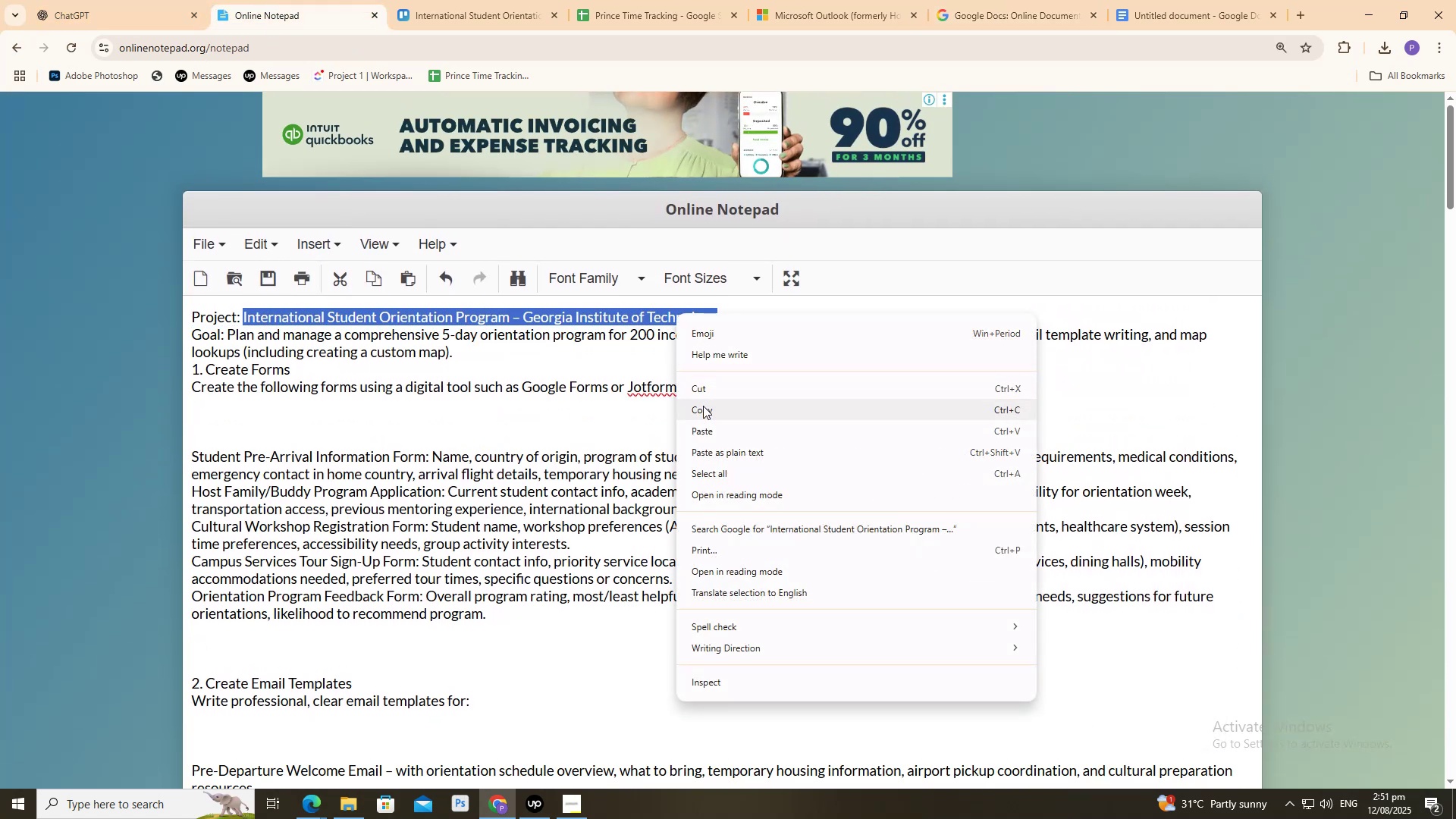 
double_click([100, 0])
 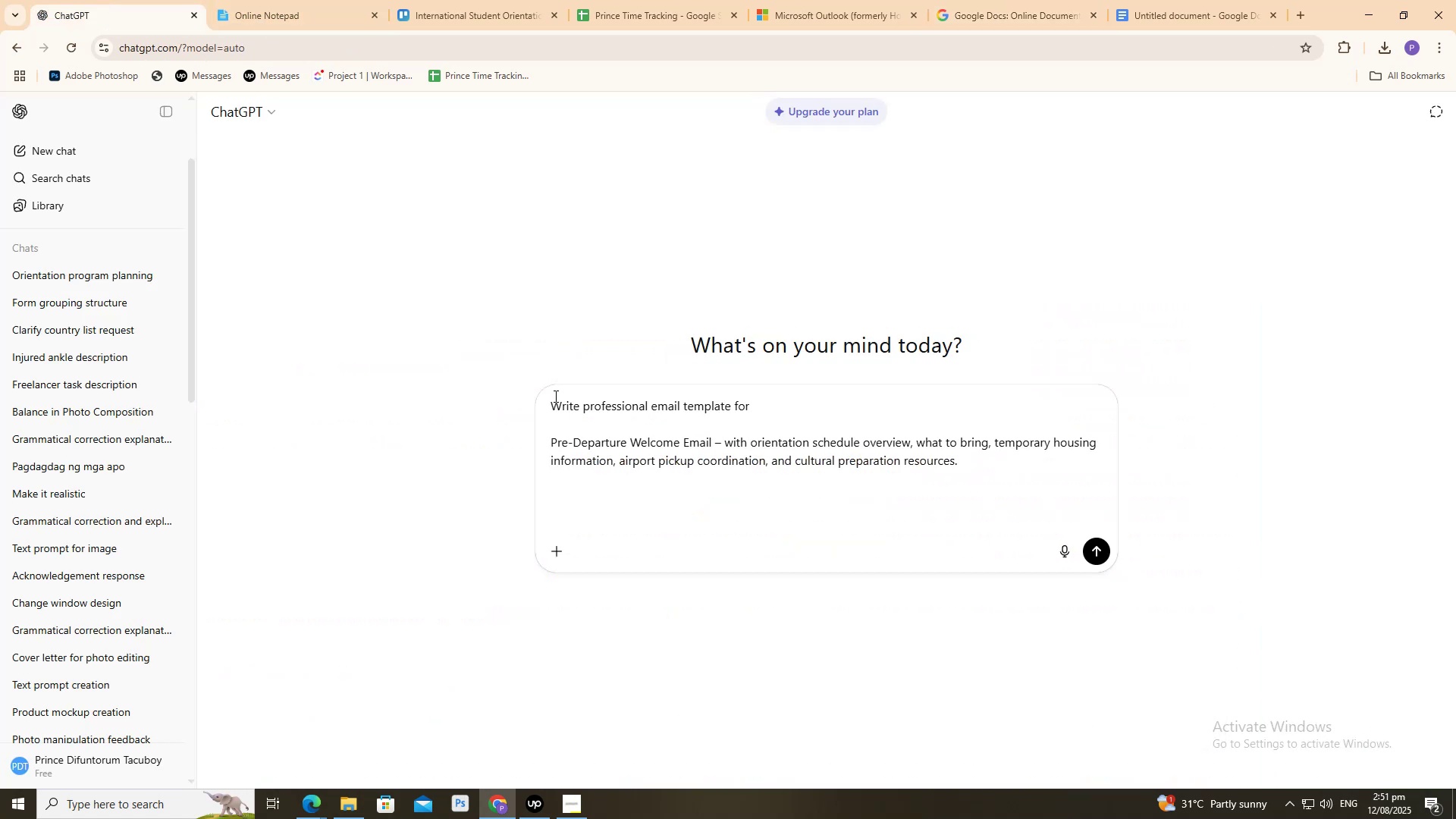 
left_click([554, 403])
 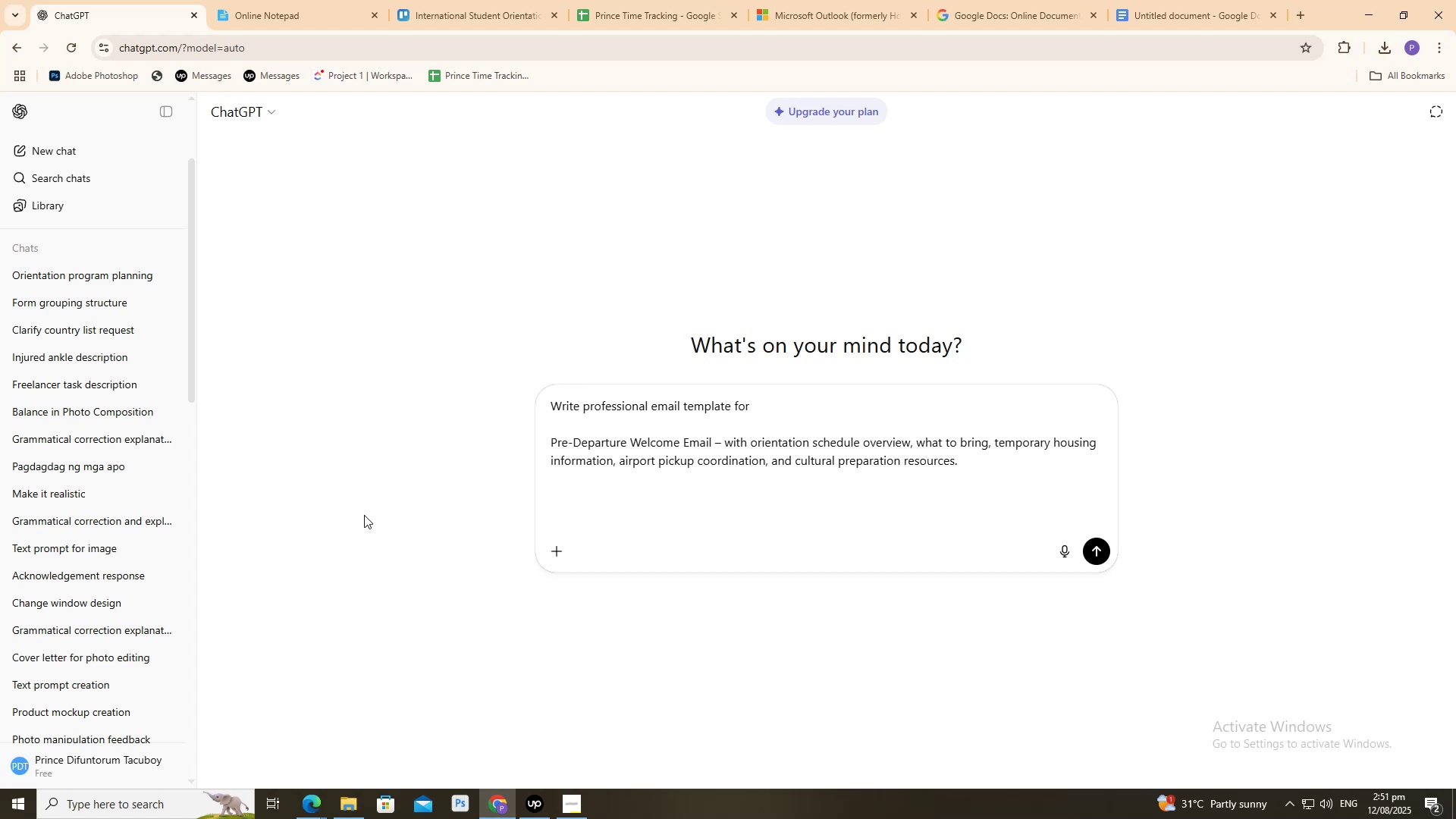 
key(Shift+Enter)
 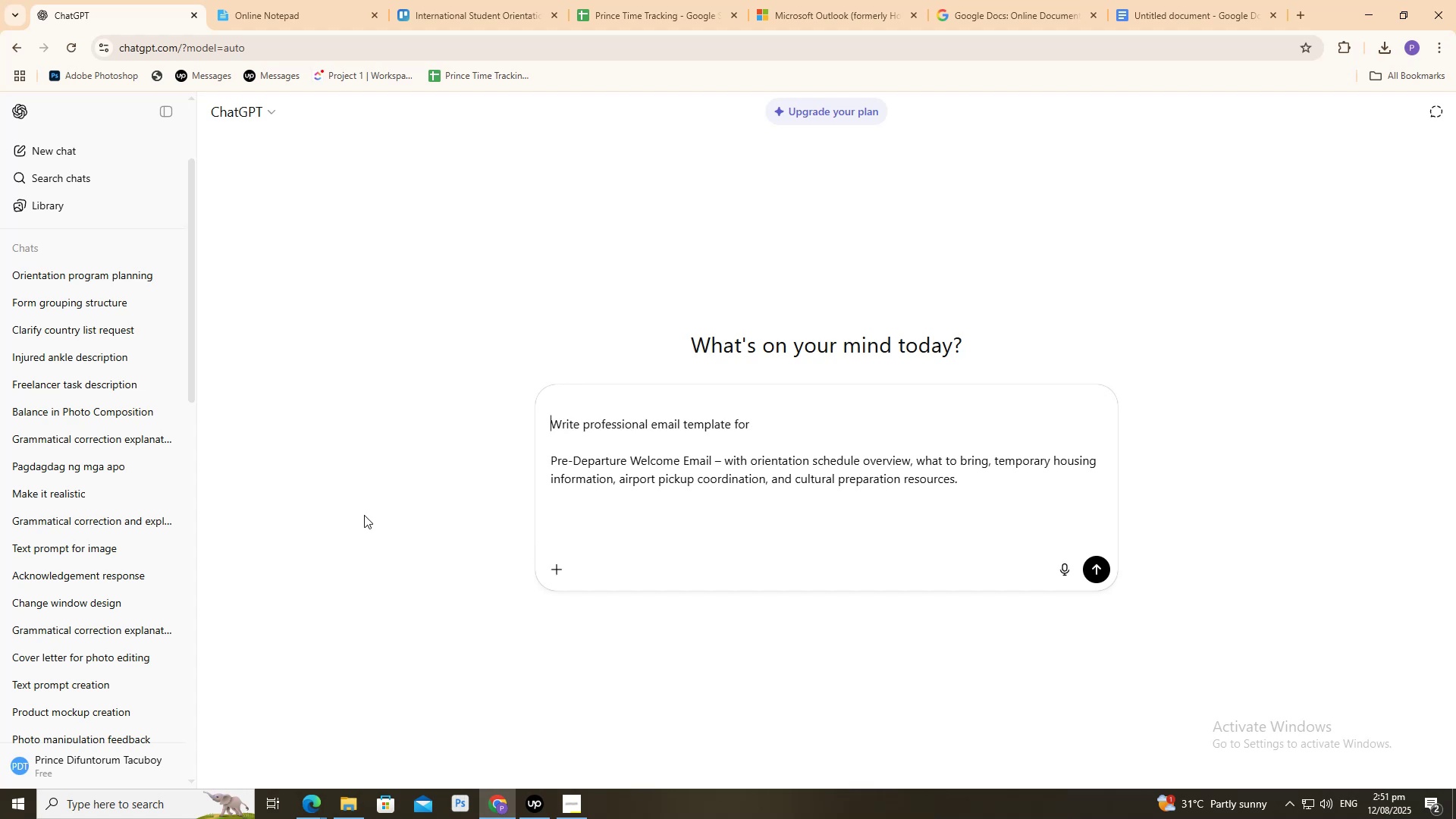 
key(Shift+Enter)
 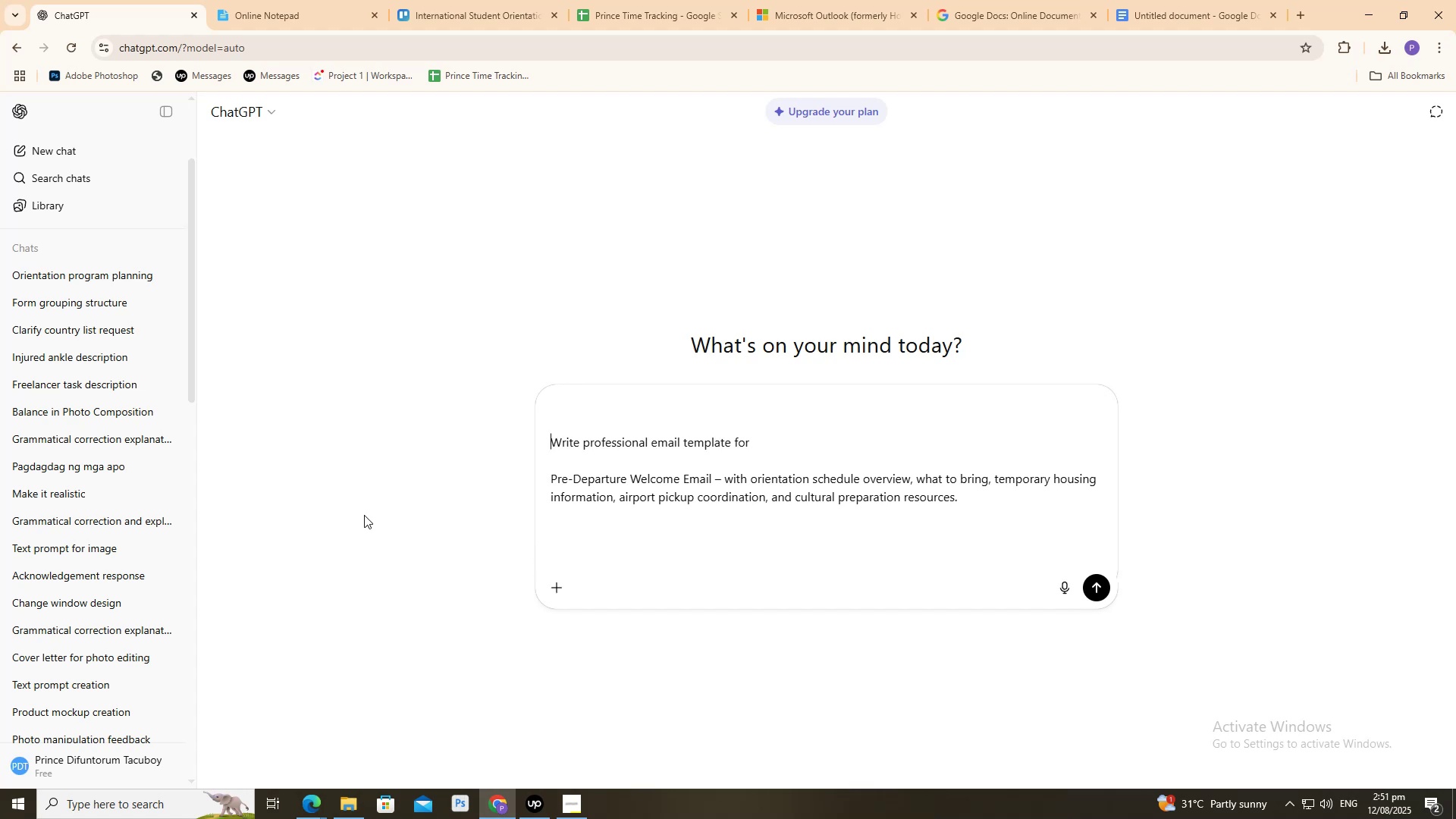 
key(Shift+Enter)
 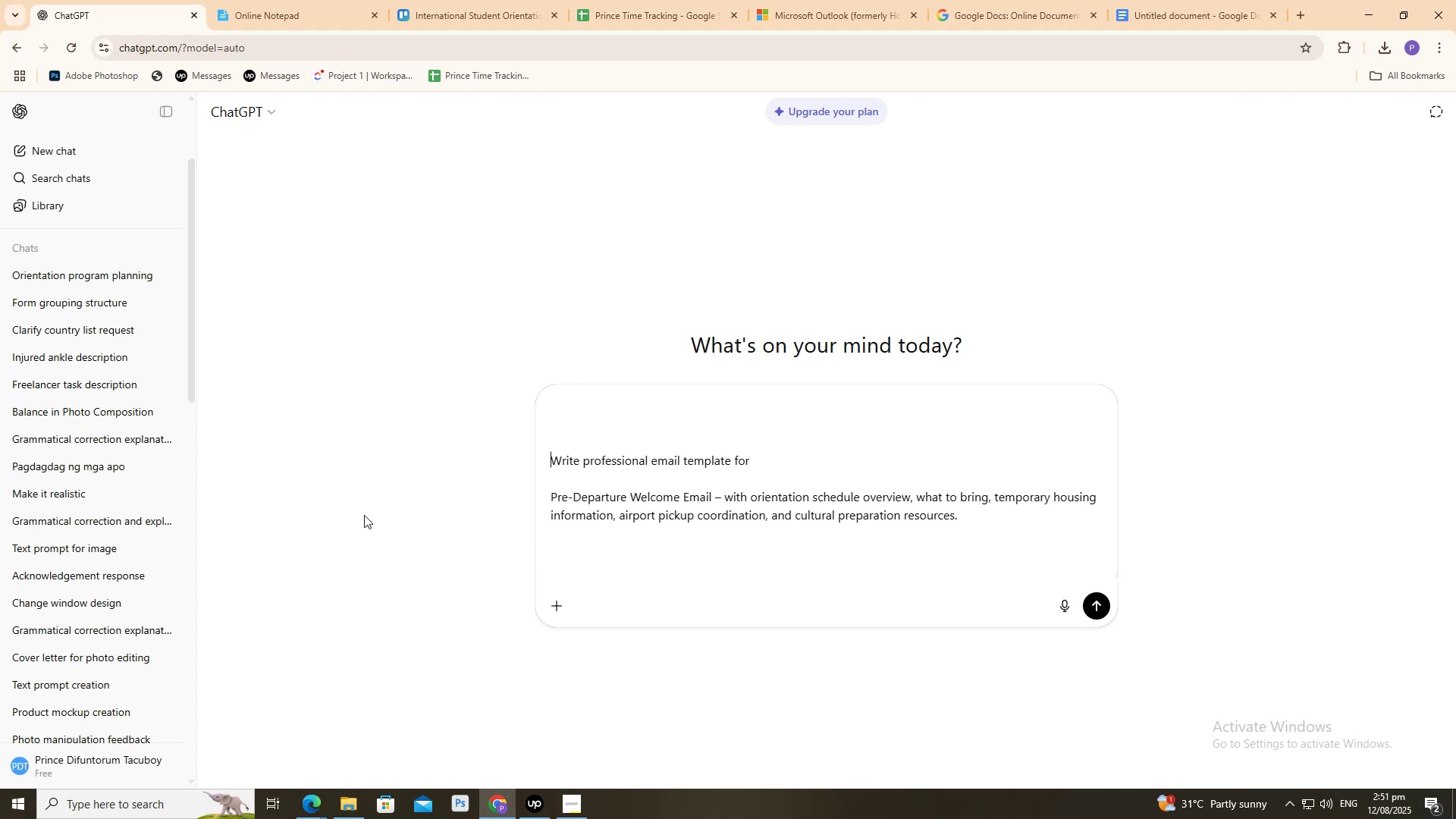 
key(ArrowUp)
 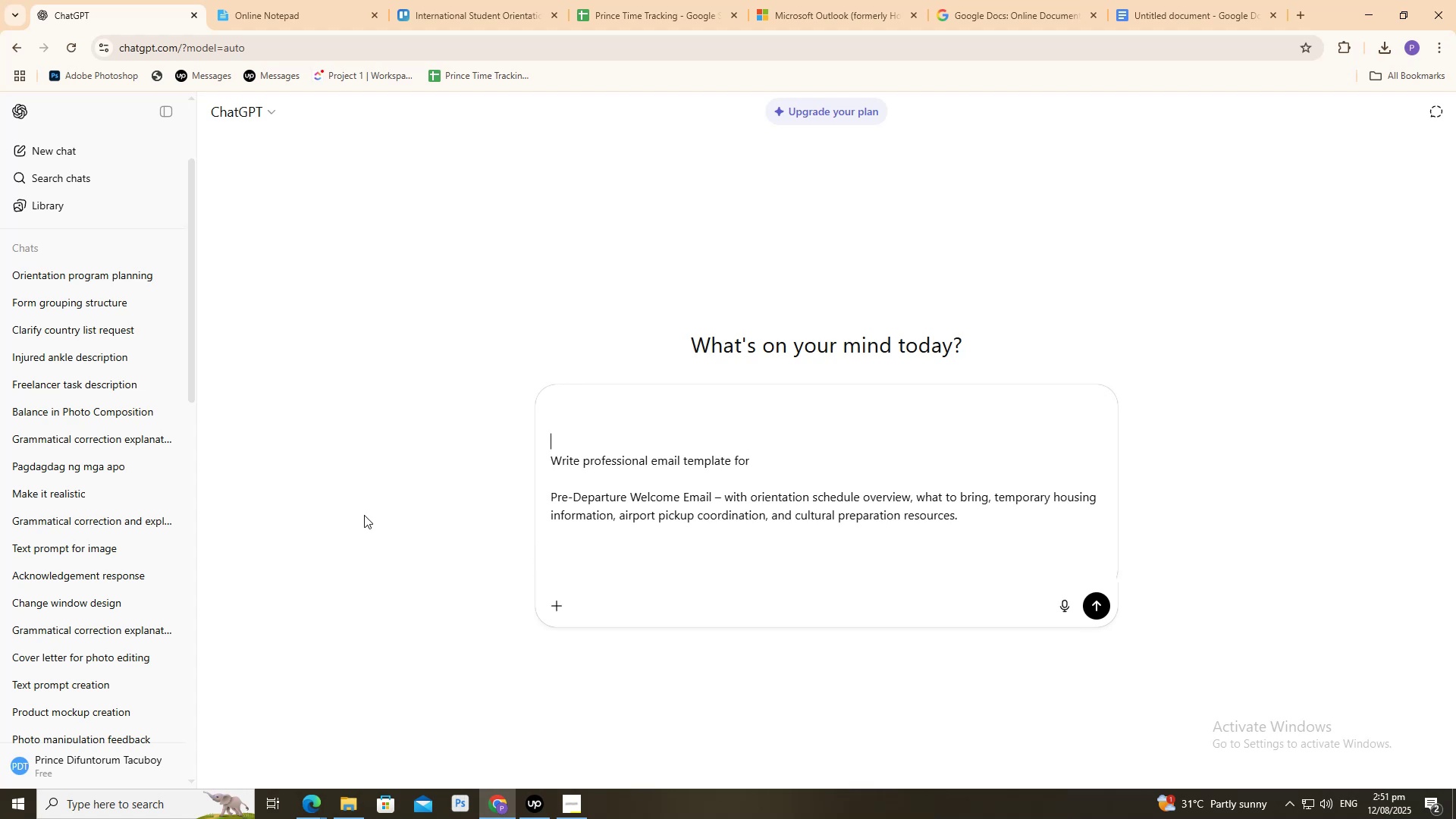 
key(ArrowUp)
 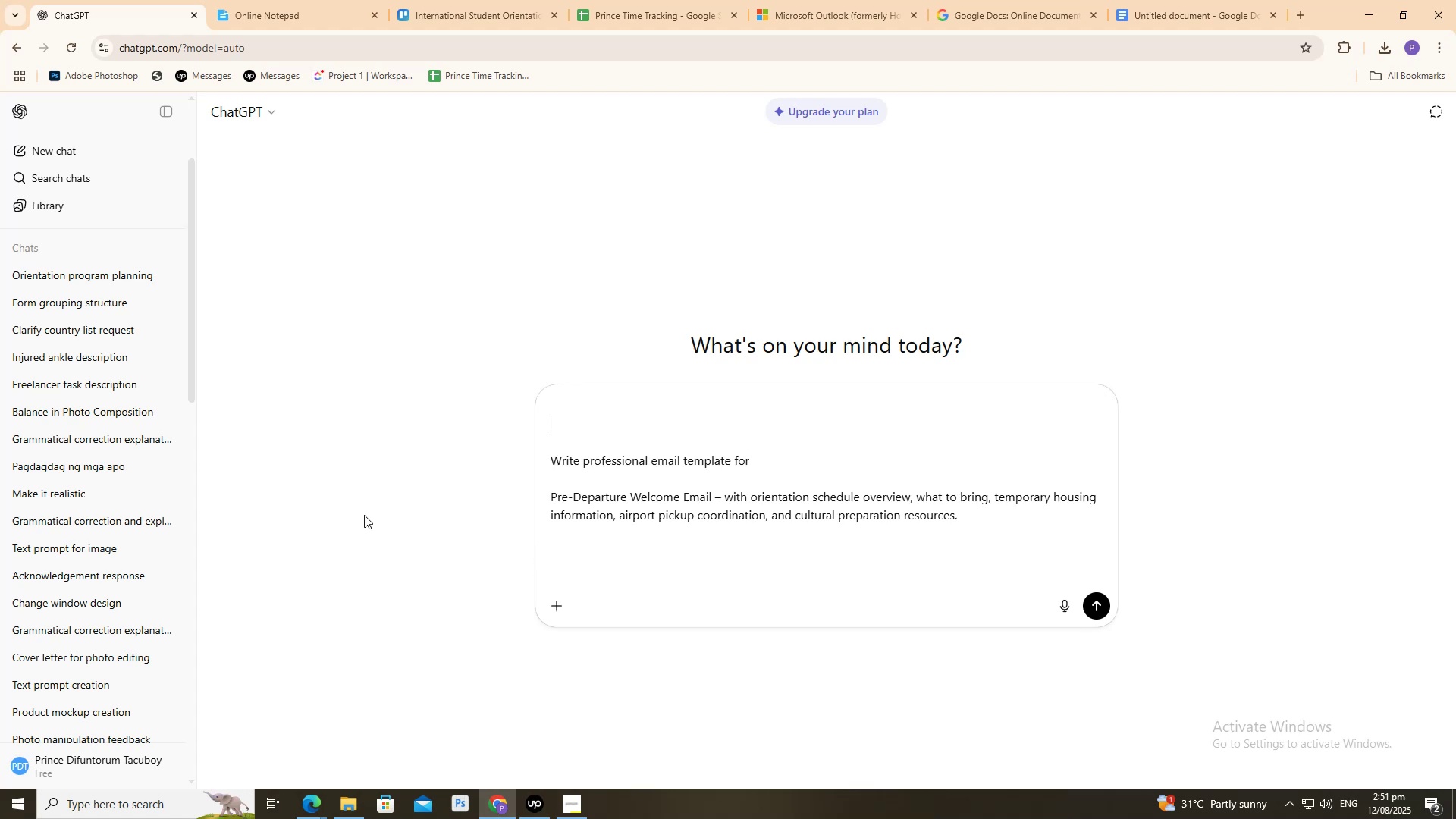 
key(ArrowUp)
 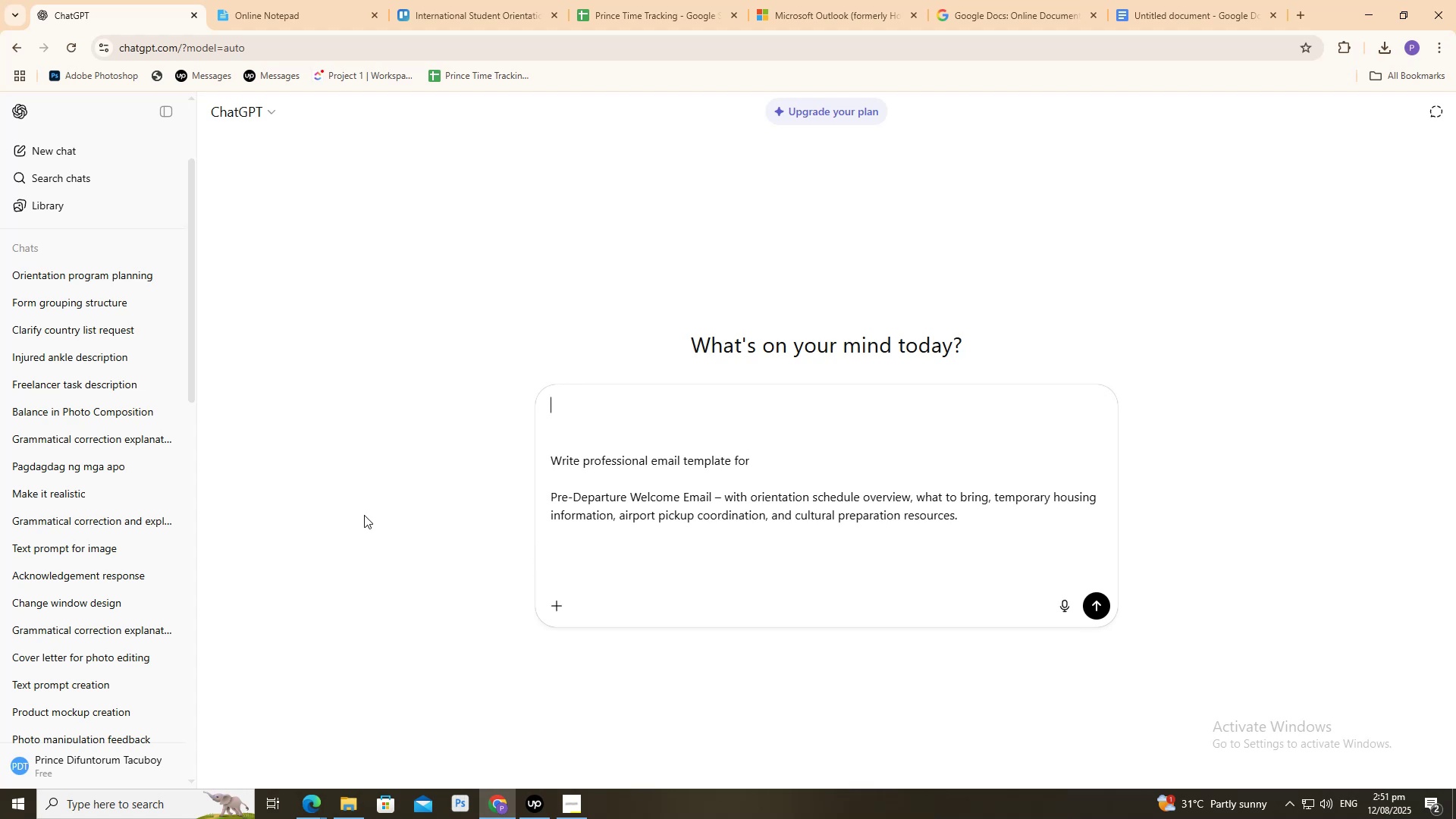 
key(ArrowUp)
 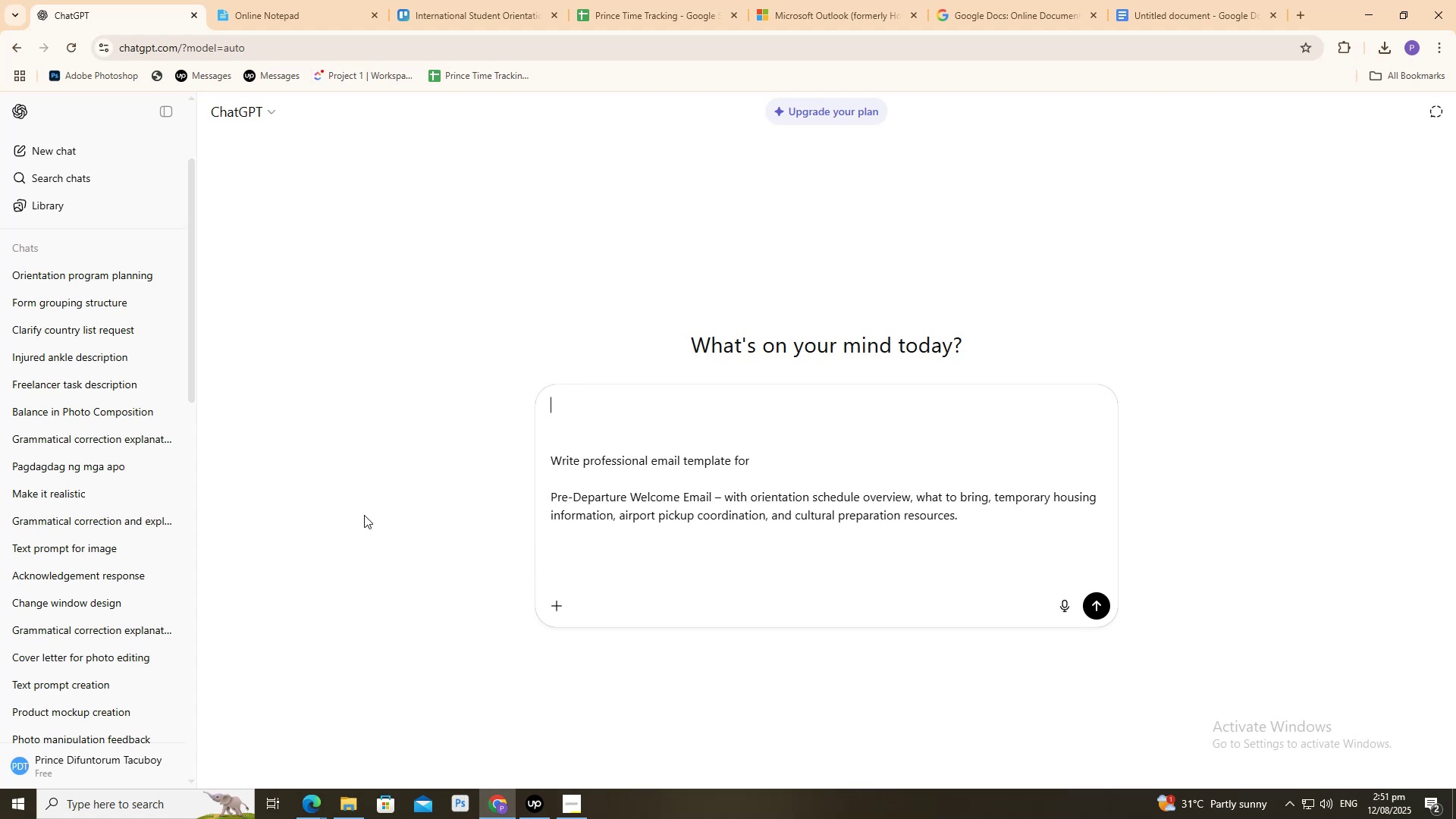 
key(Control+V)
 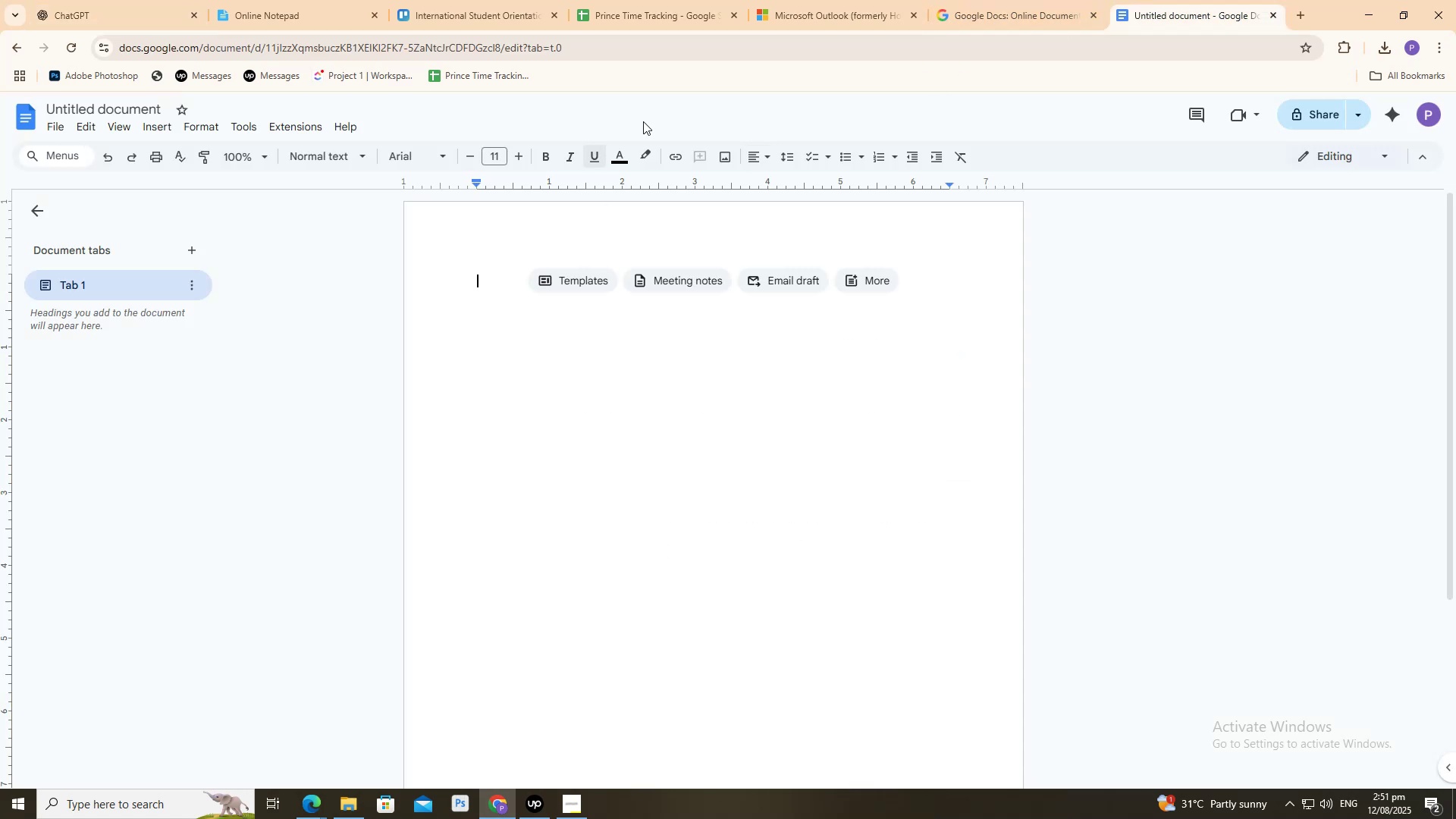 
left_click([984, 1])
 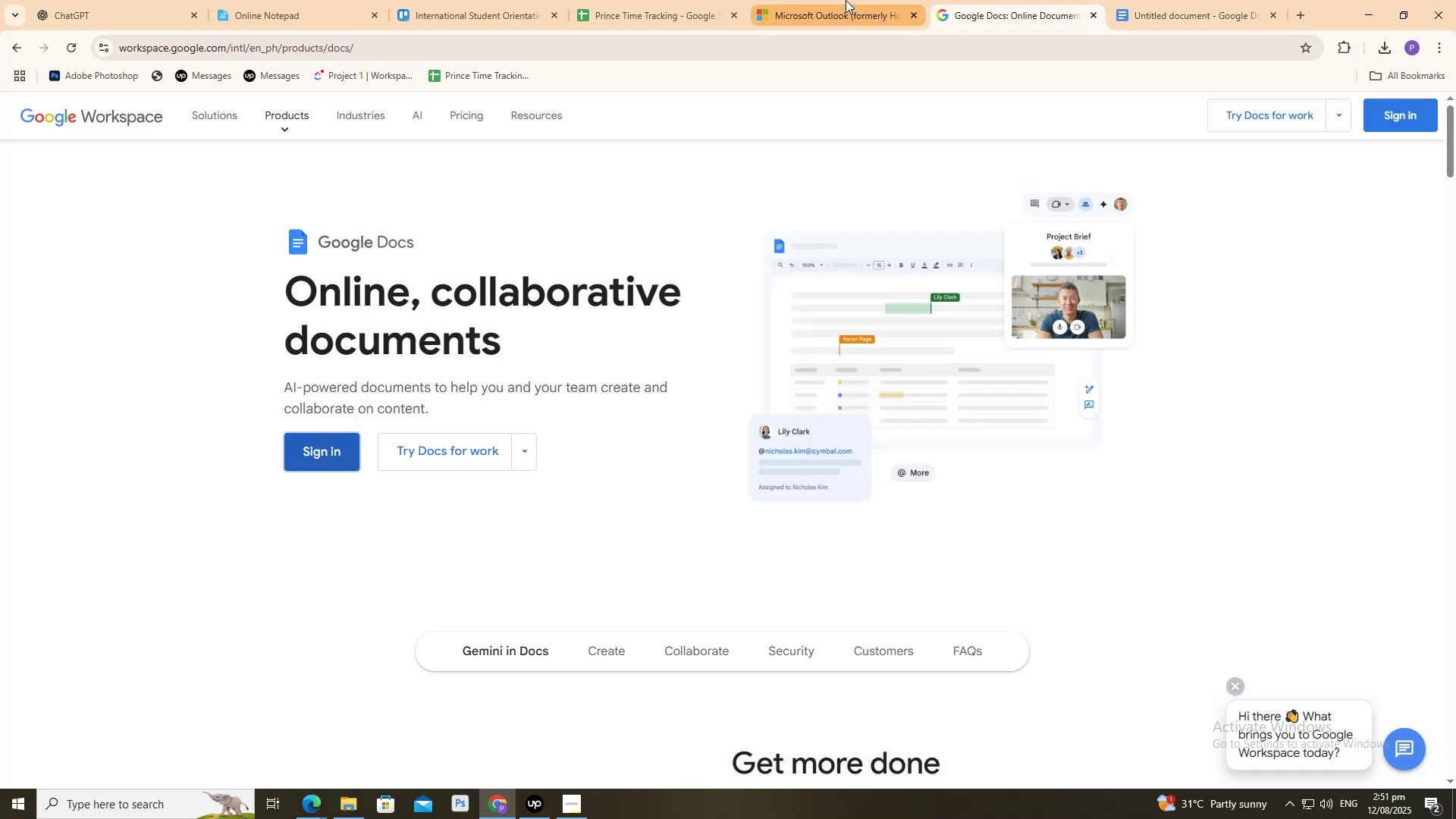 
double_click([845, 0])
 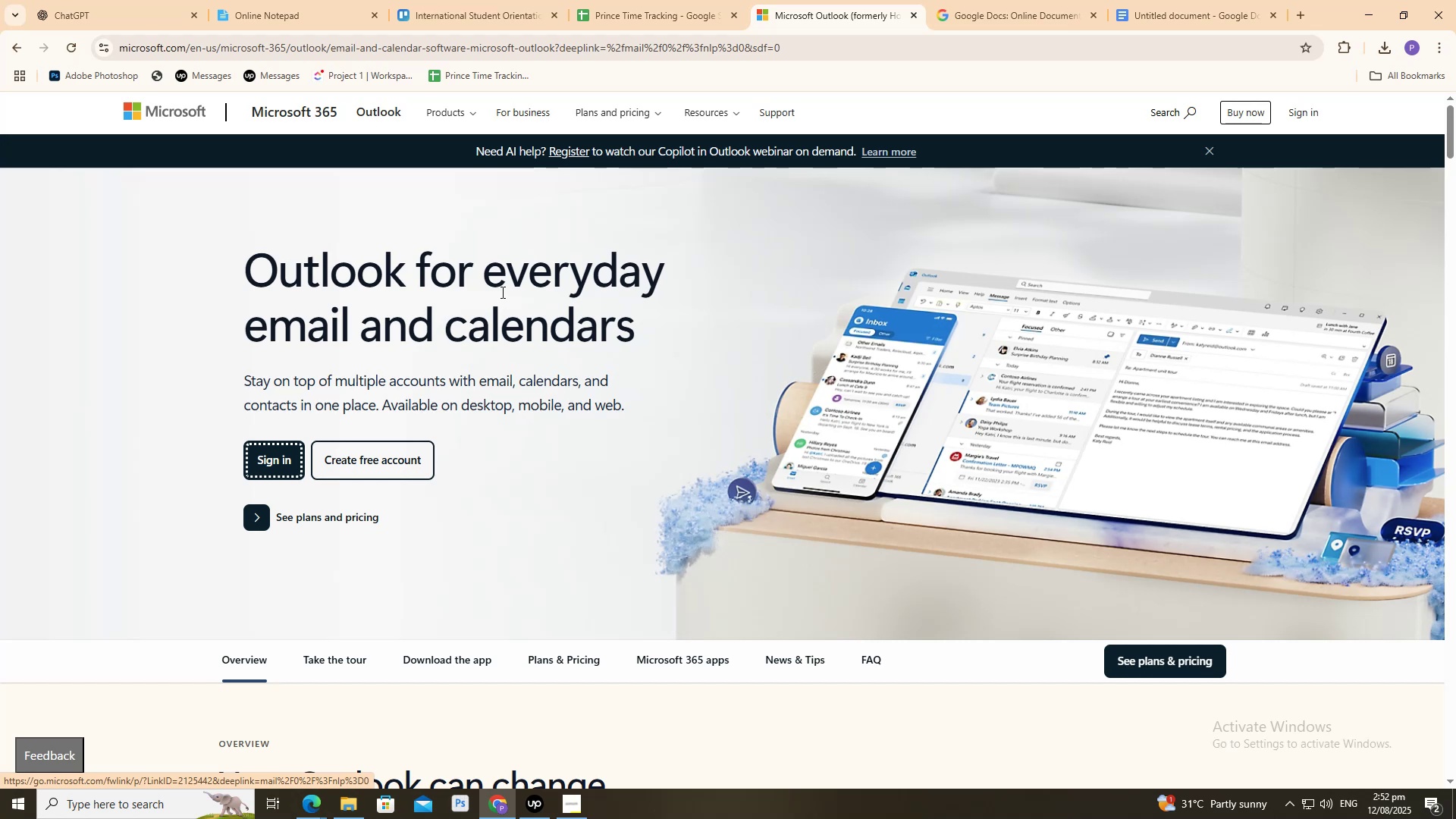 
wait(26.98)
 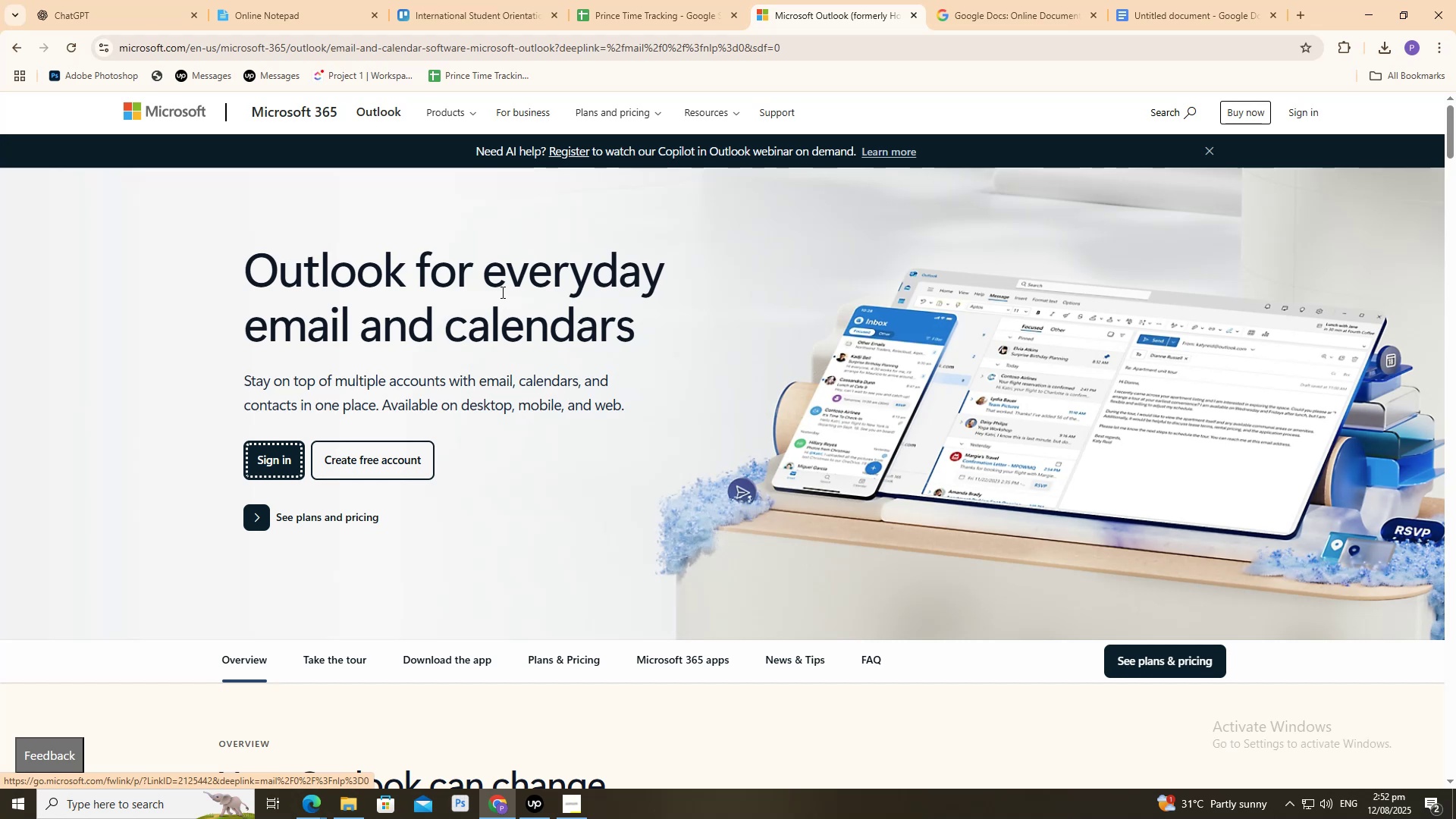 
key(C)
 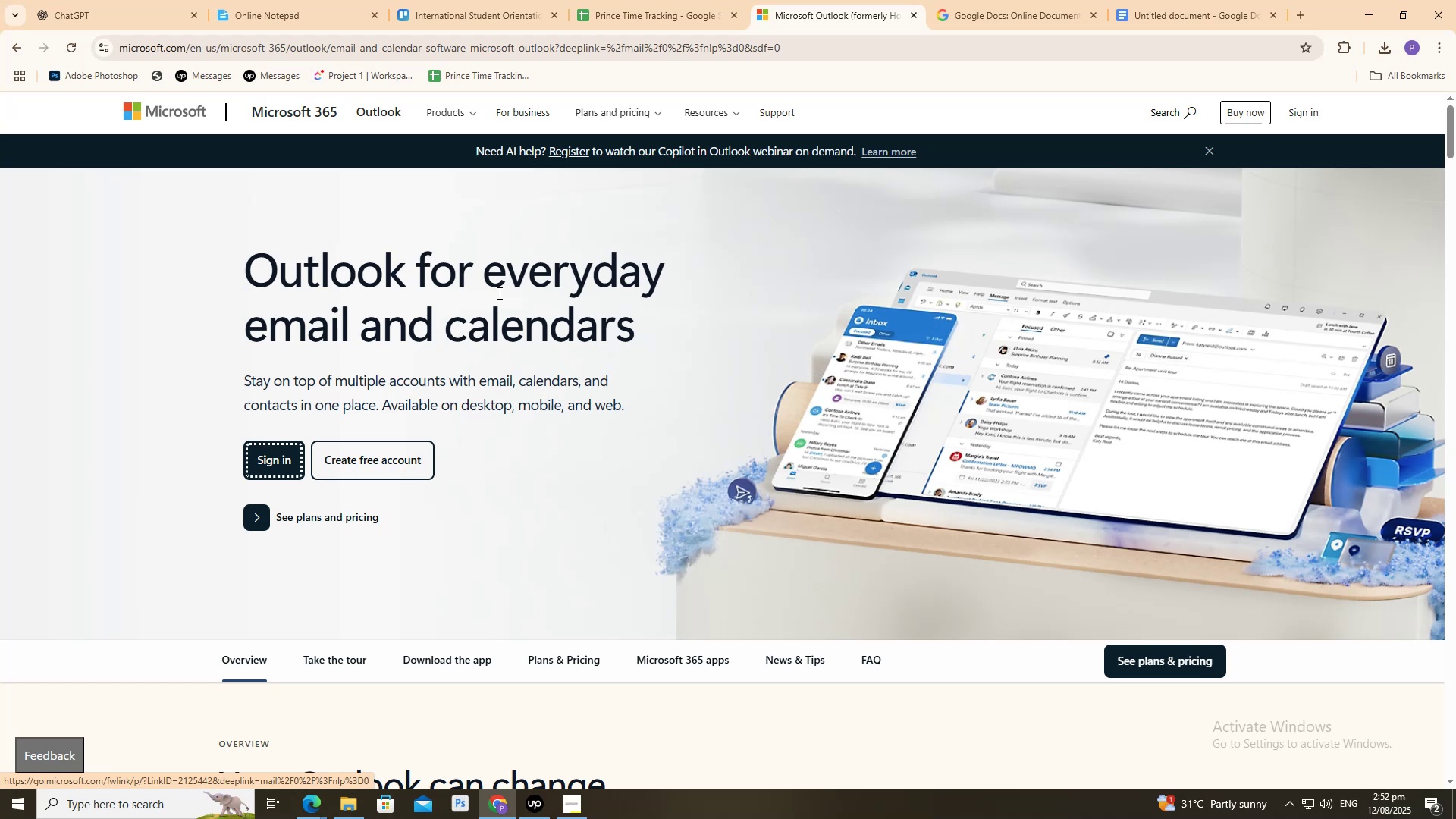 
wait(27.41)
 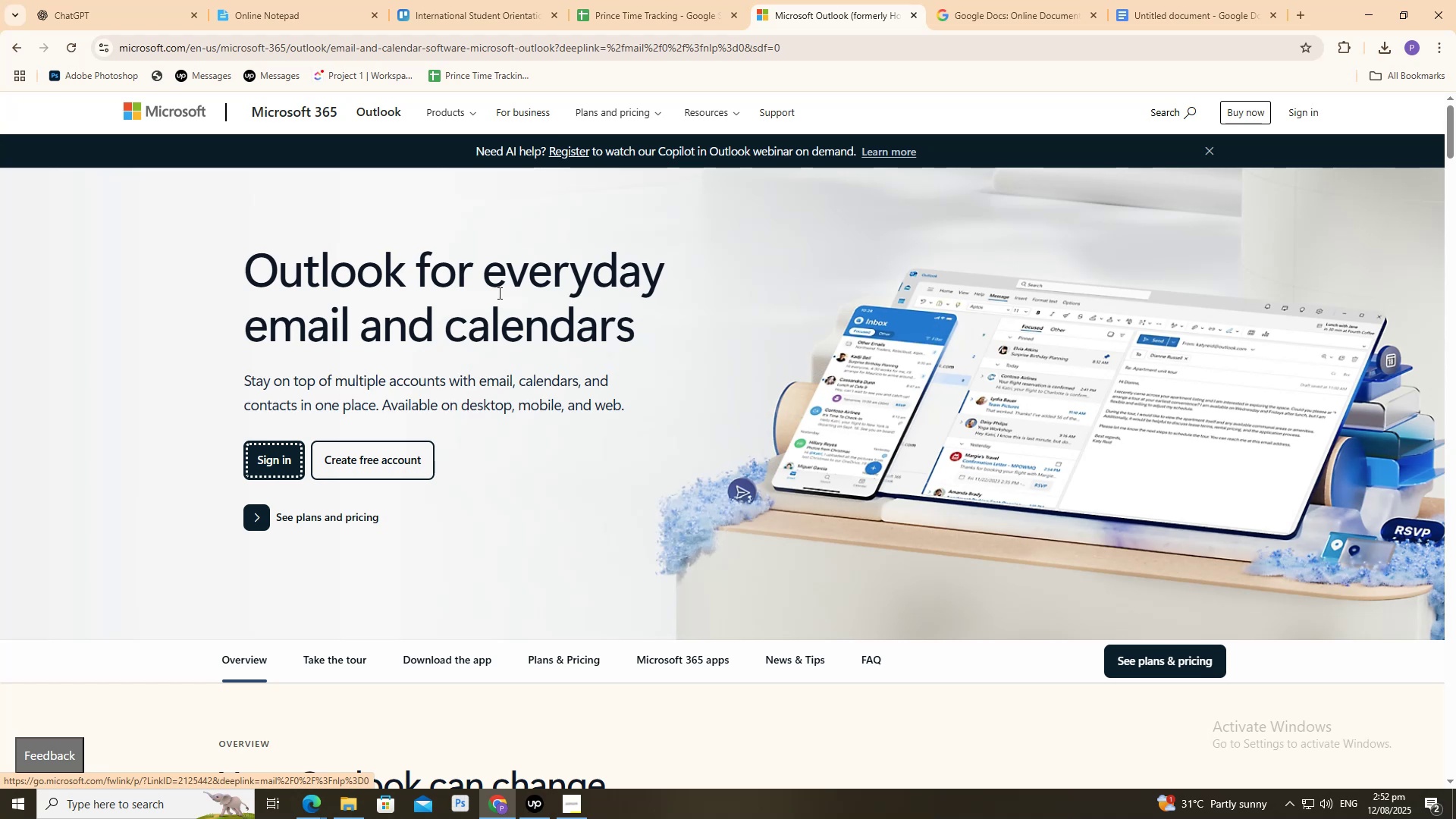 
left_click([1199, 0])
 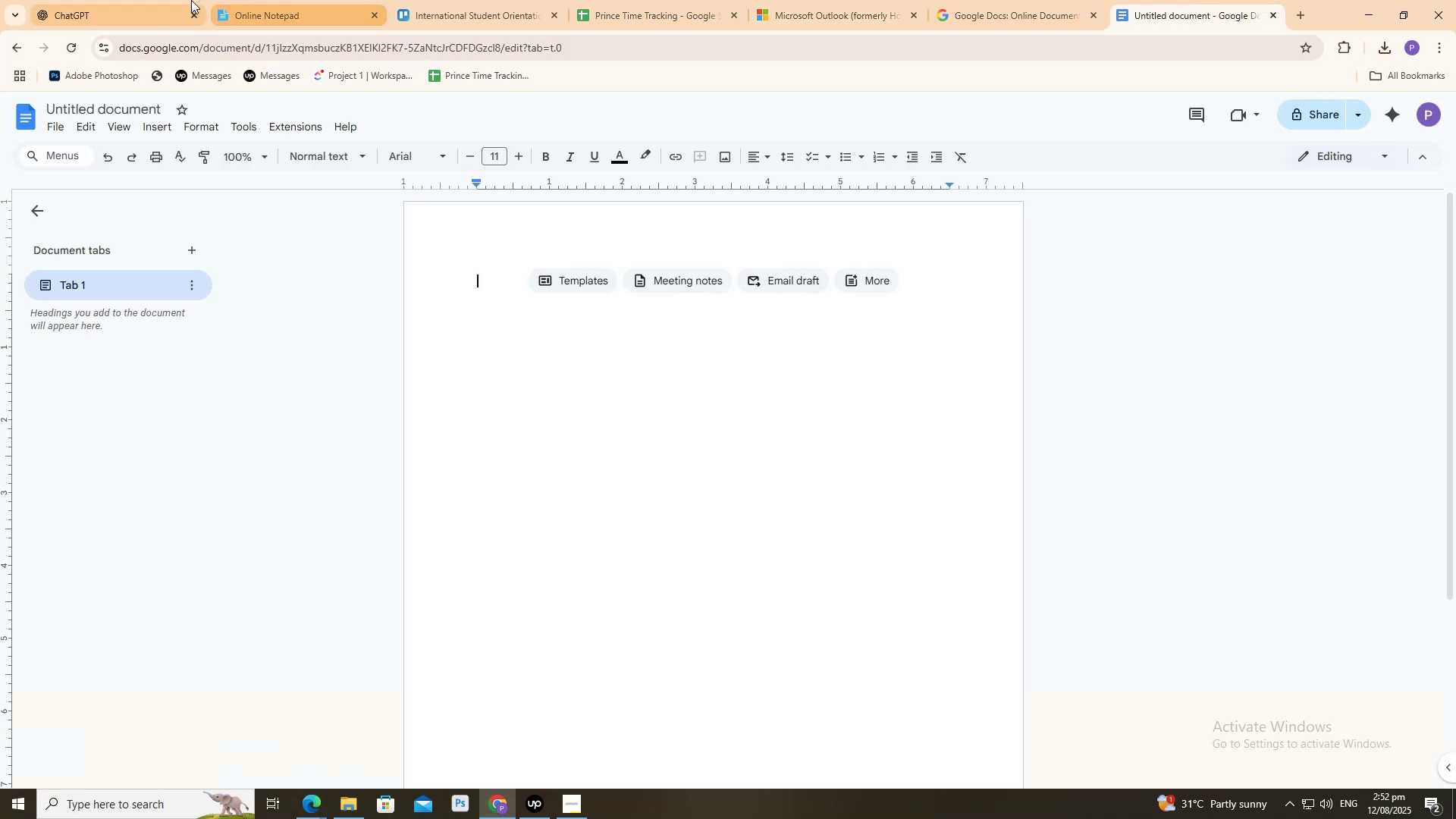 
left_click([281, 0])
 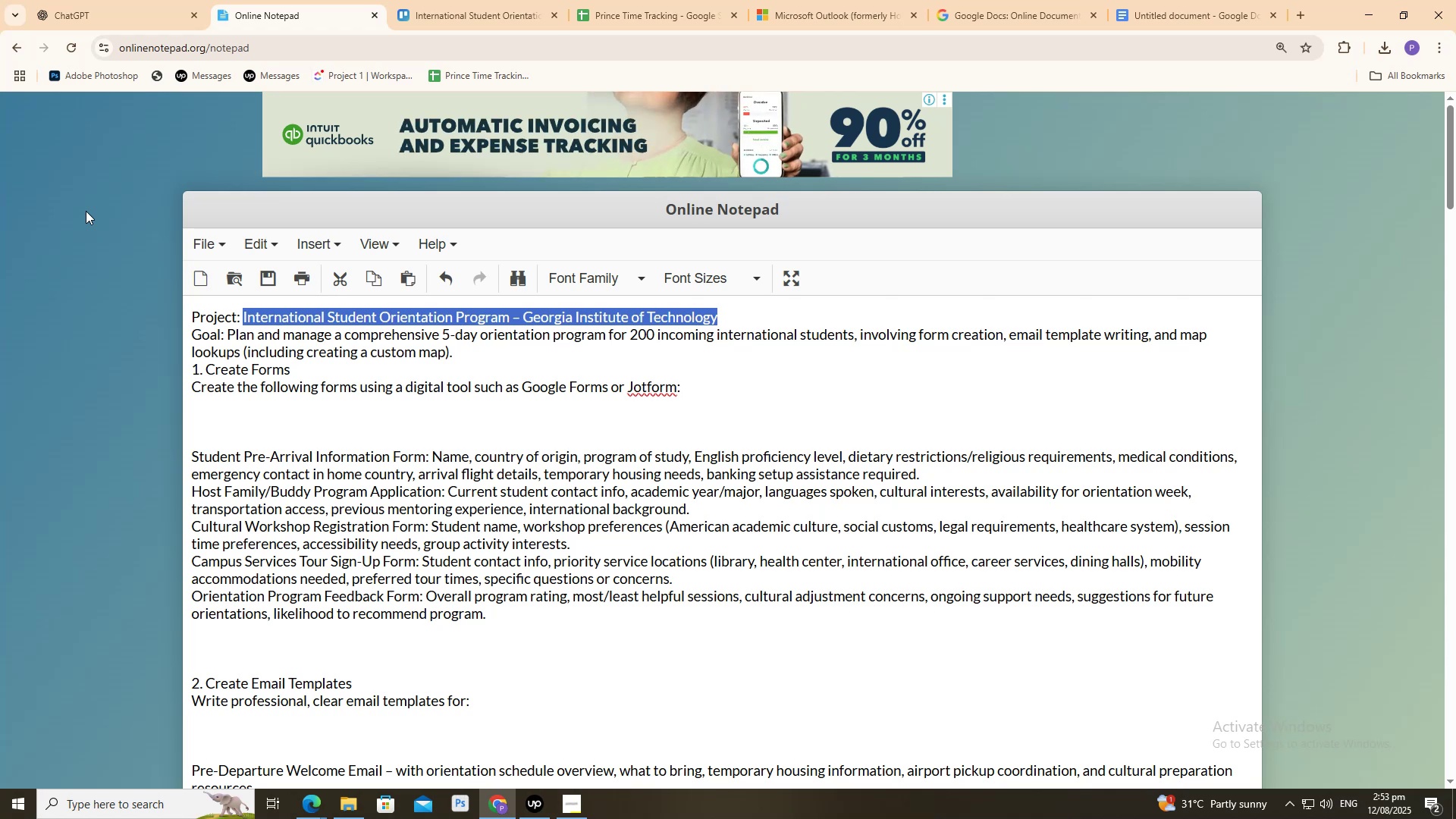 
wait(73.62)
 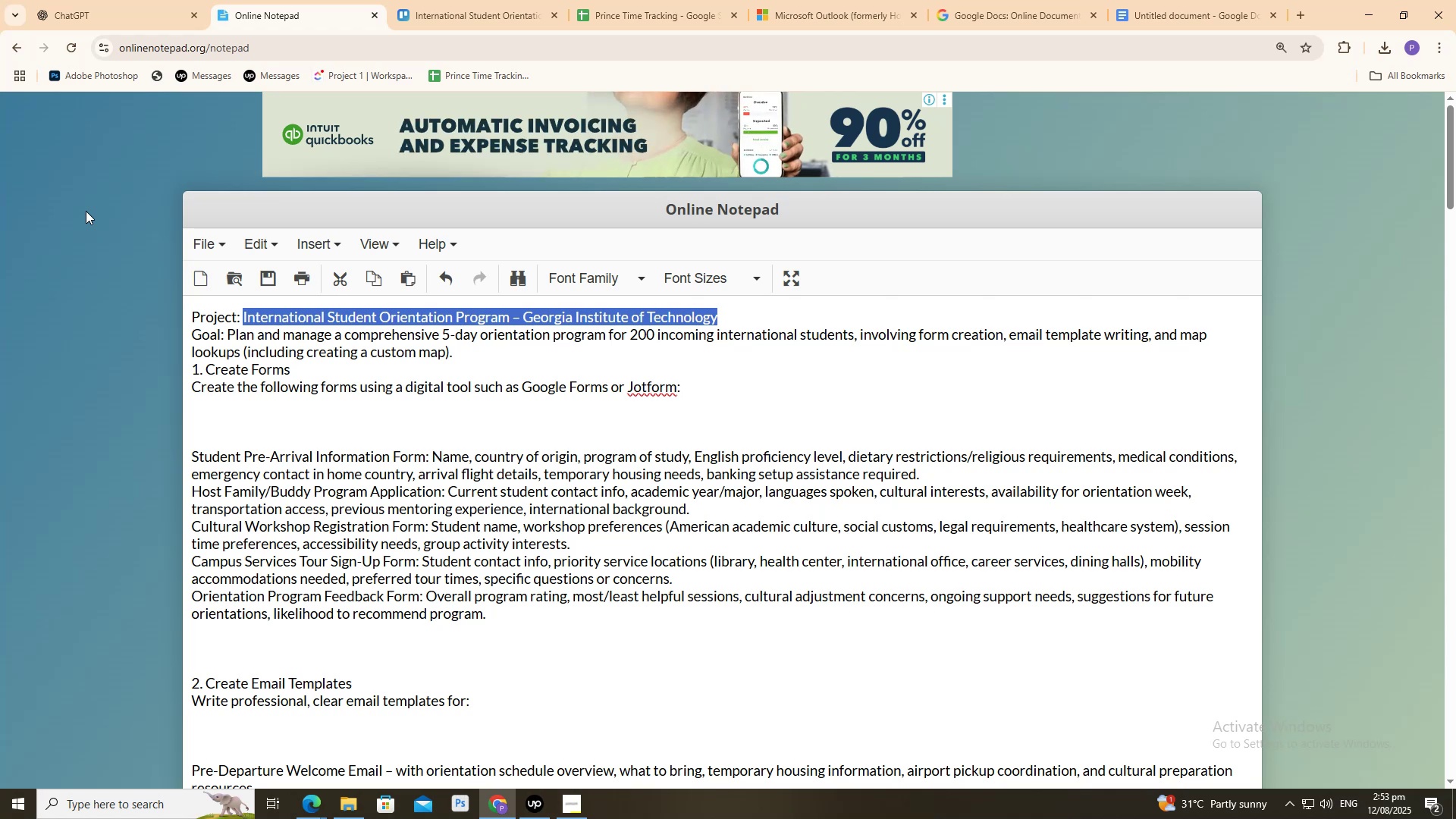 
left_click_drag(start_coordinate=[230, 337], to_coordinate=[239, 344])
 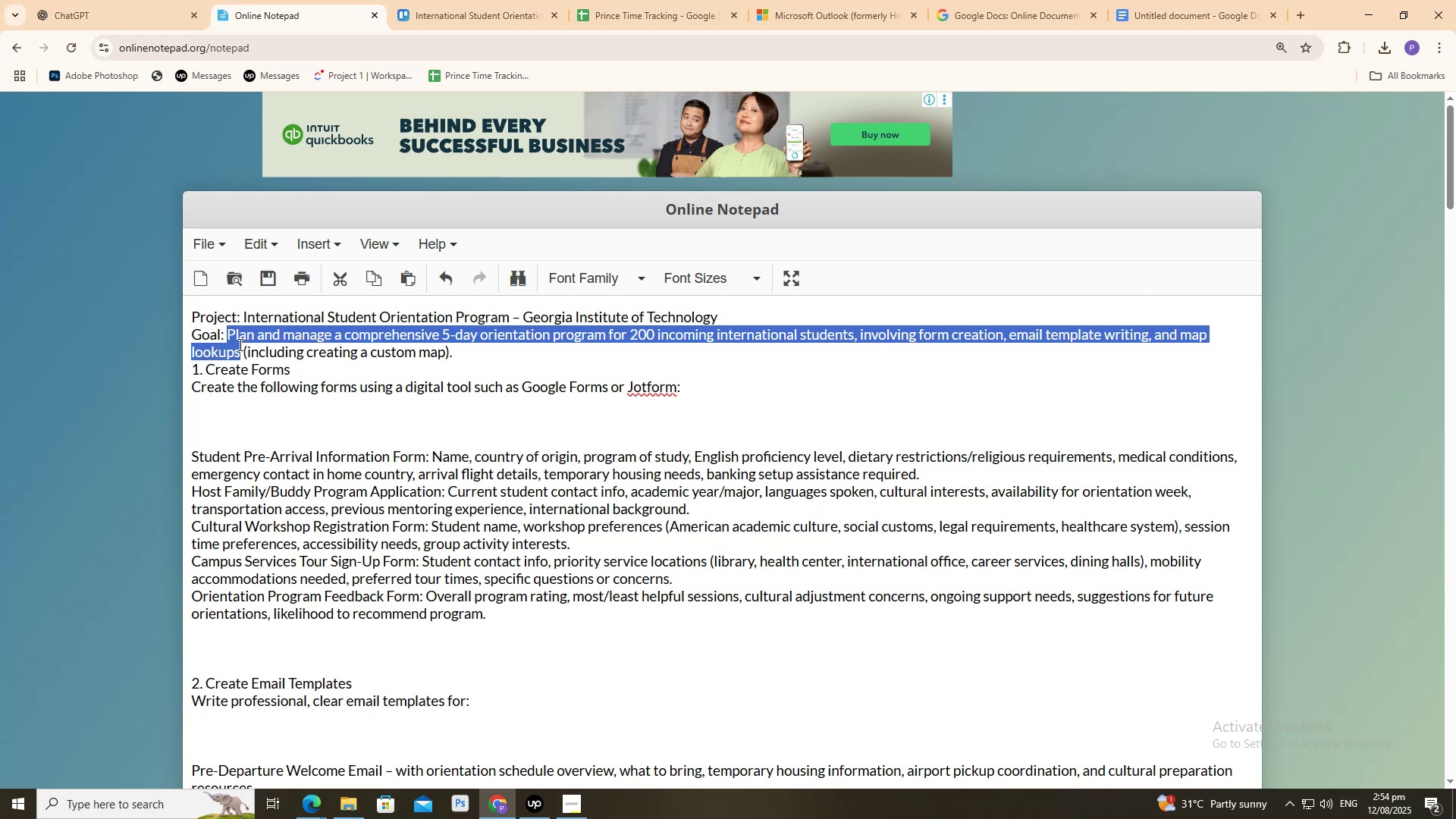 
hold_key(key=ControlLeft, duration=0.49)
 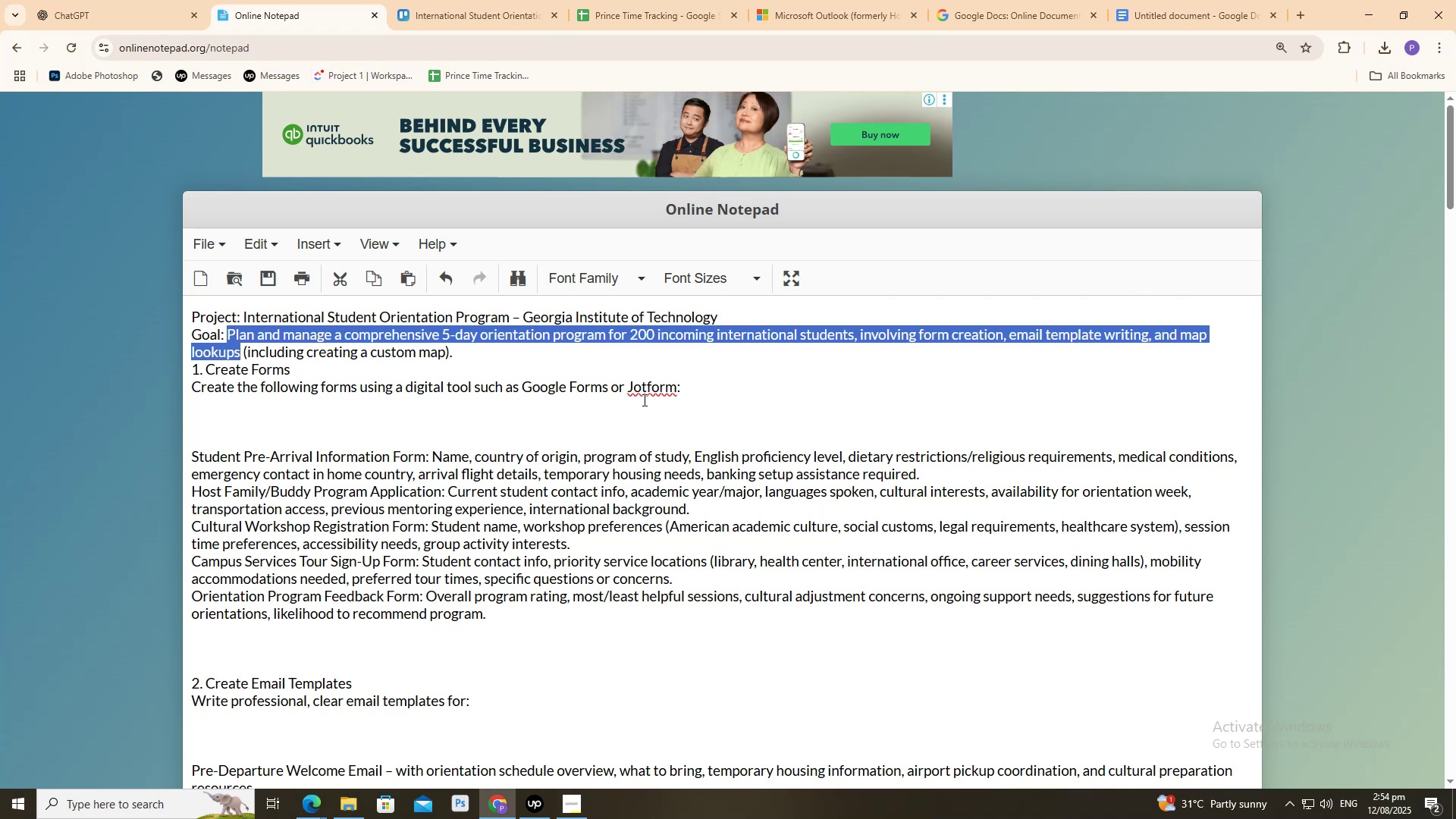 
left_click([643, 400])
 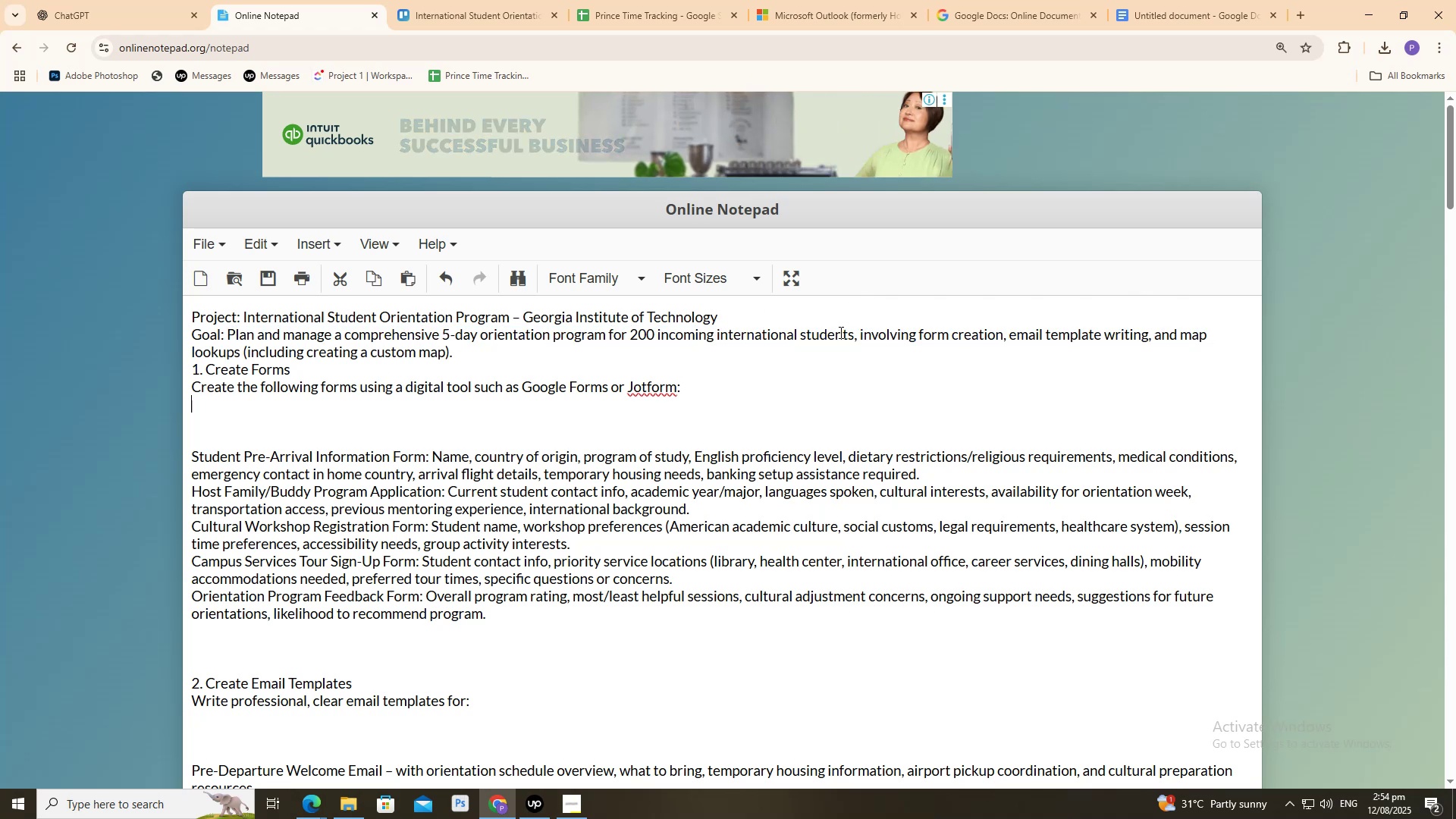 
left_click_drag(start_coordinate=[851, 332], to_coordinate=[231, 332])
 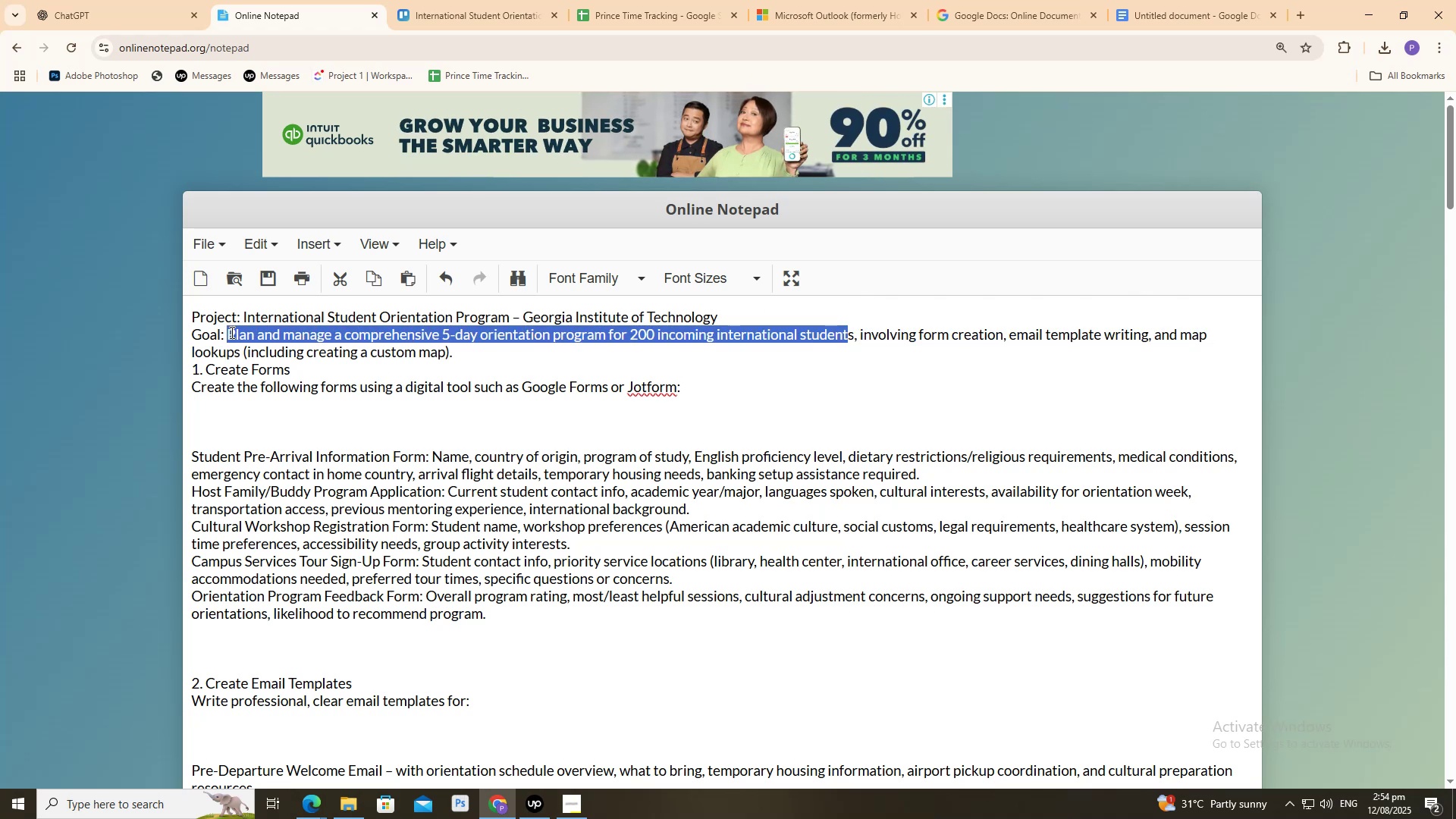 
key(Control+C)
 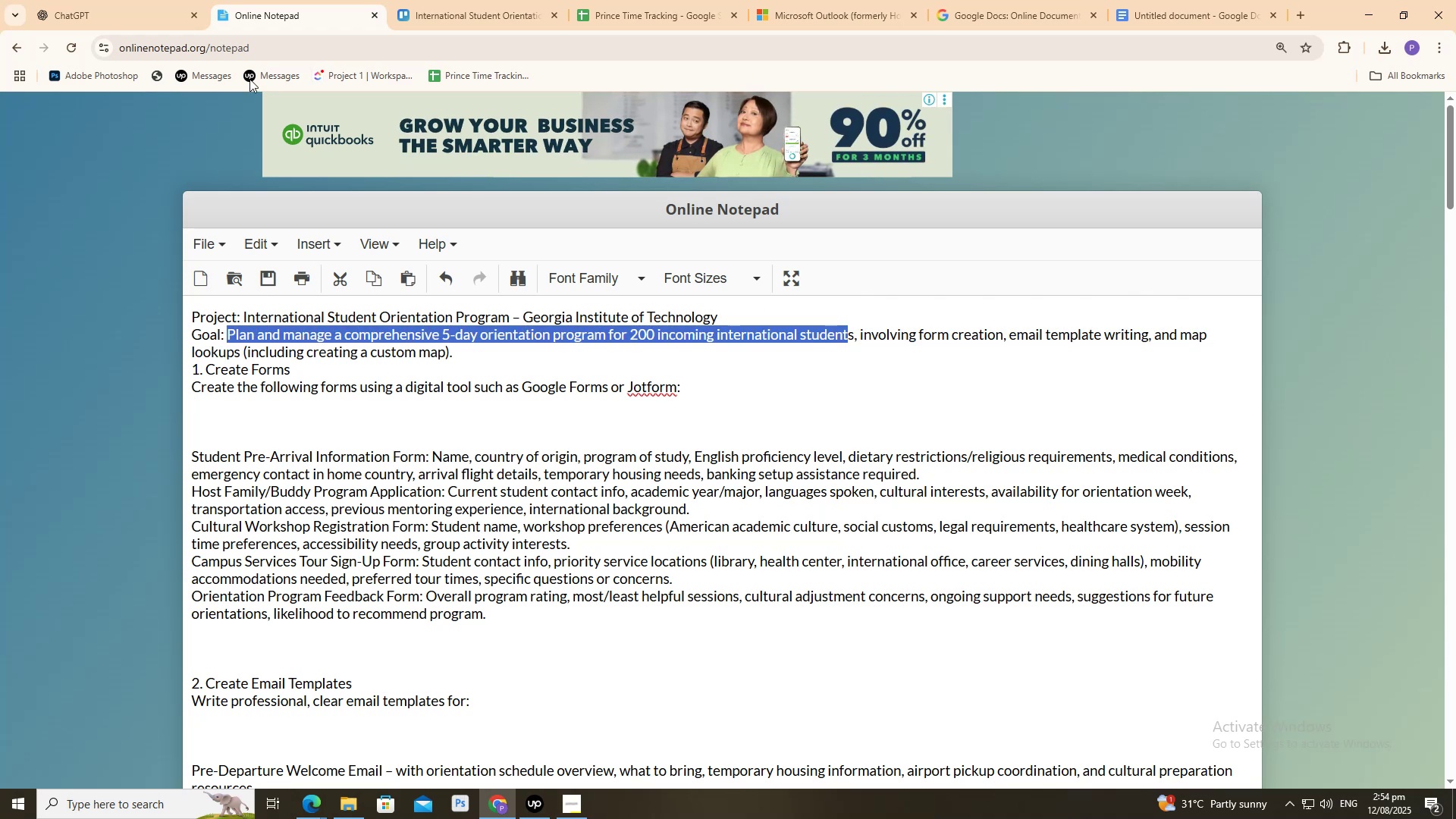 
key(Control+C)
 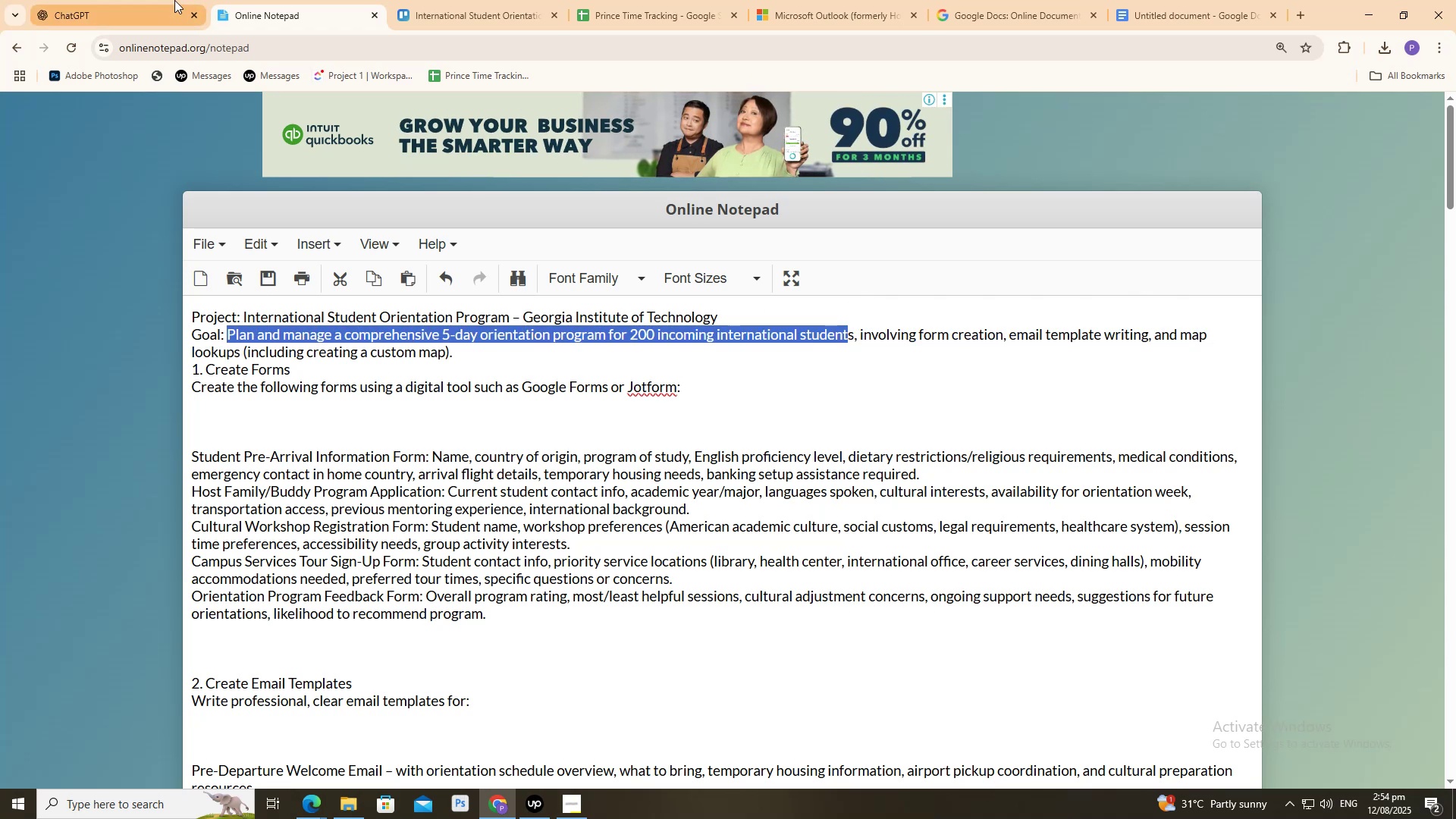 
left_click([174, 0])
 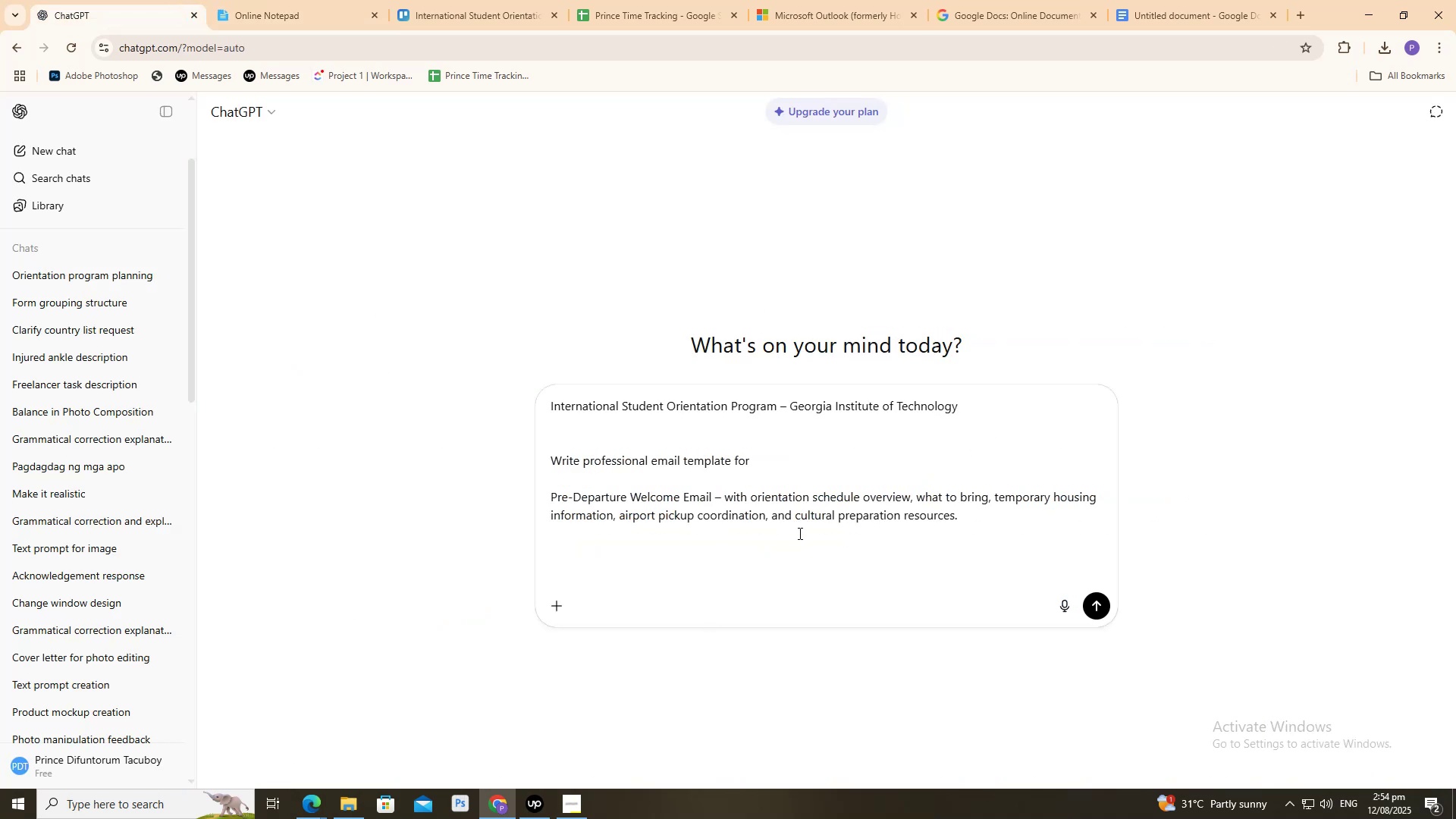 
key(ArrowDown)
 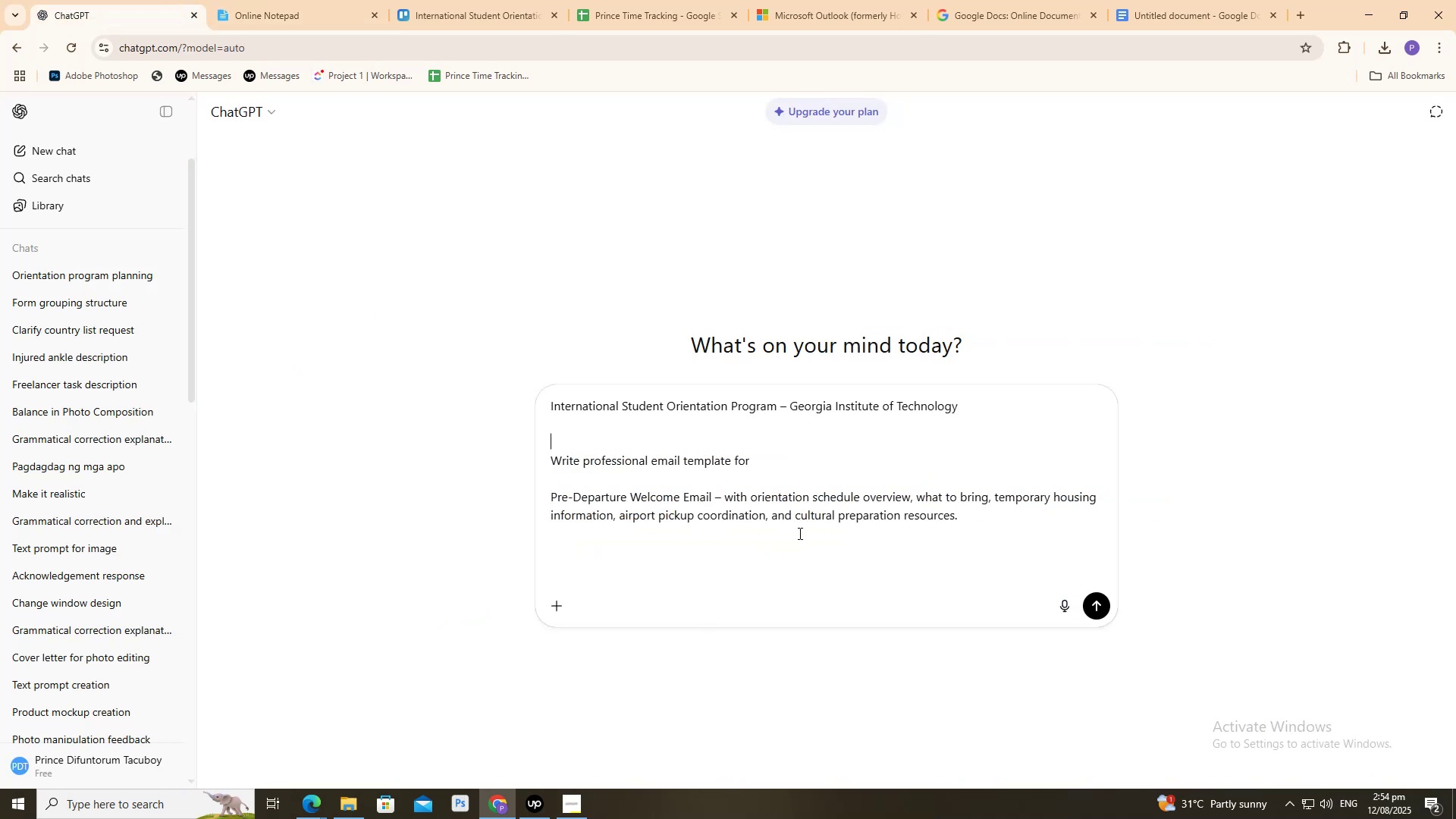 
key(ArrowDown)
 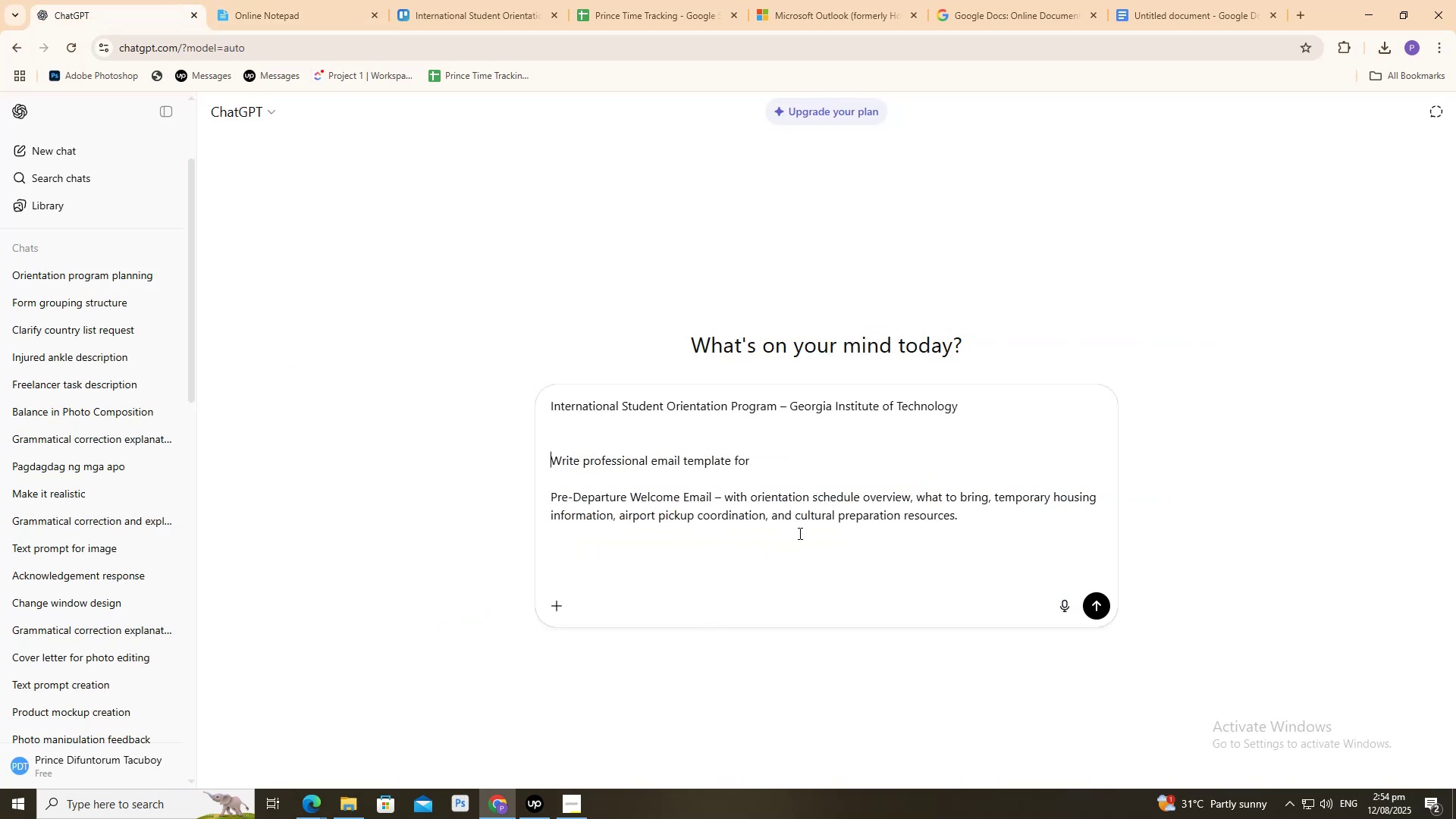 
key(ArrowDown)
 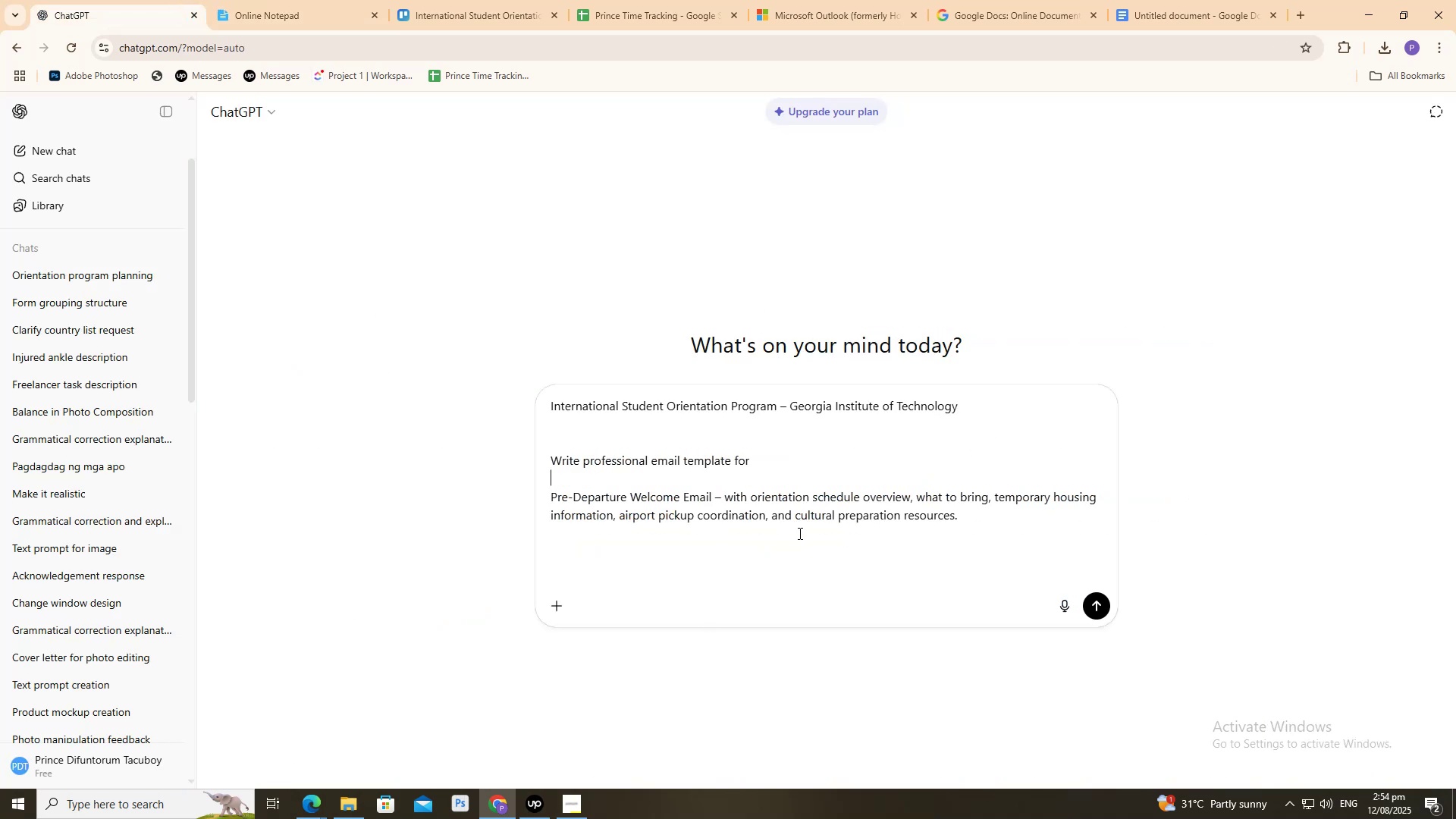 
key(ArrowDown)
 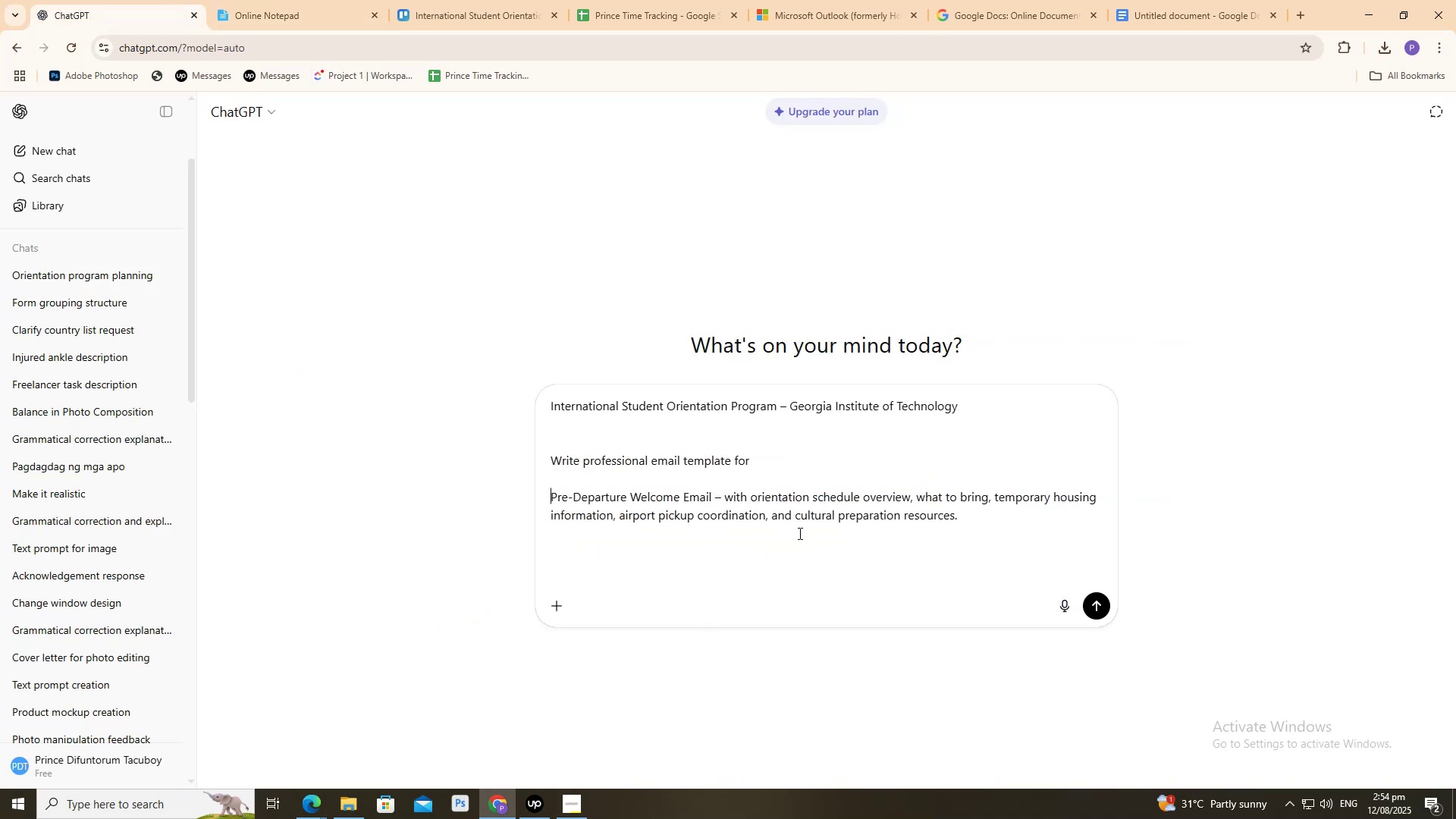 
key(ArrowDown)
 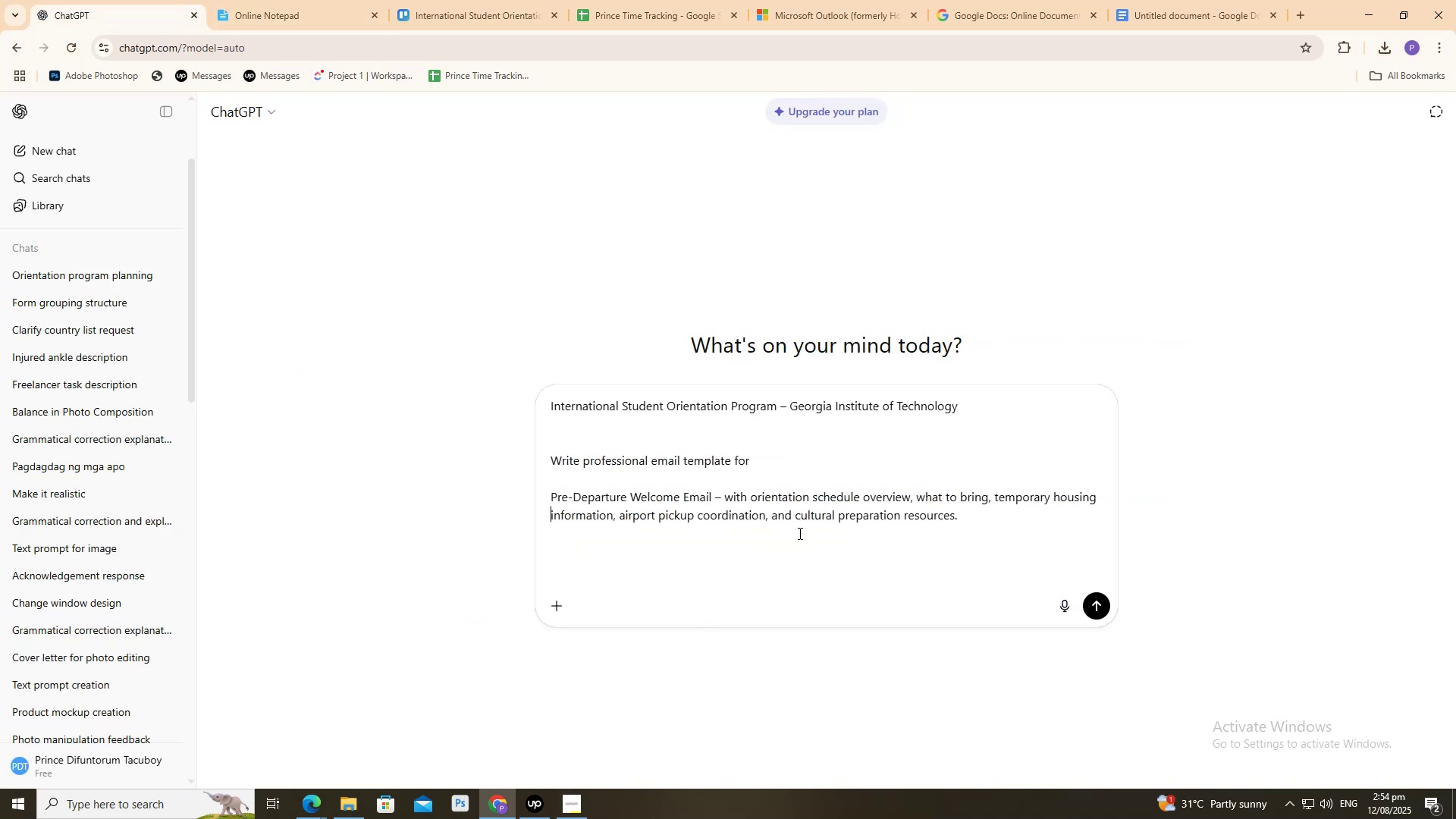 
key(ArrowDown)
 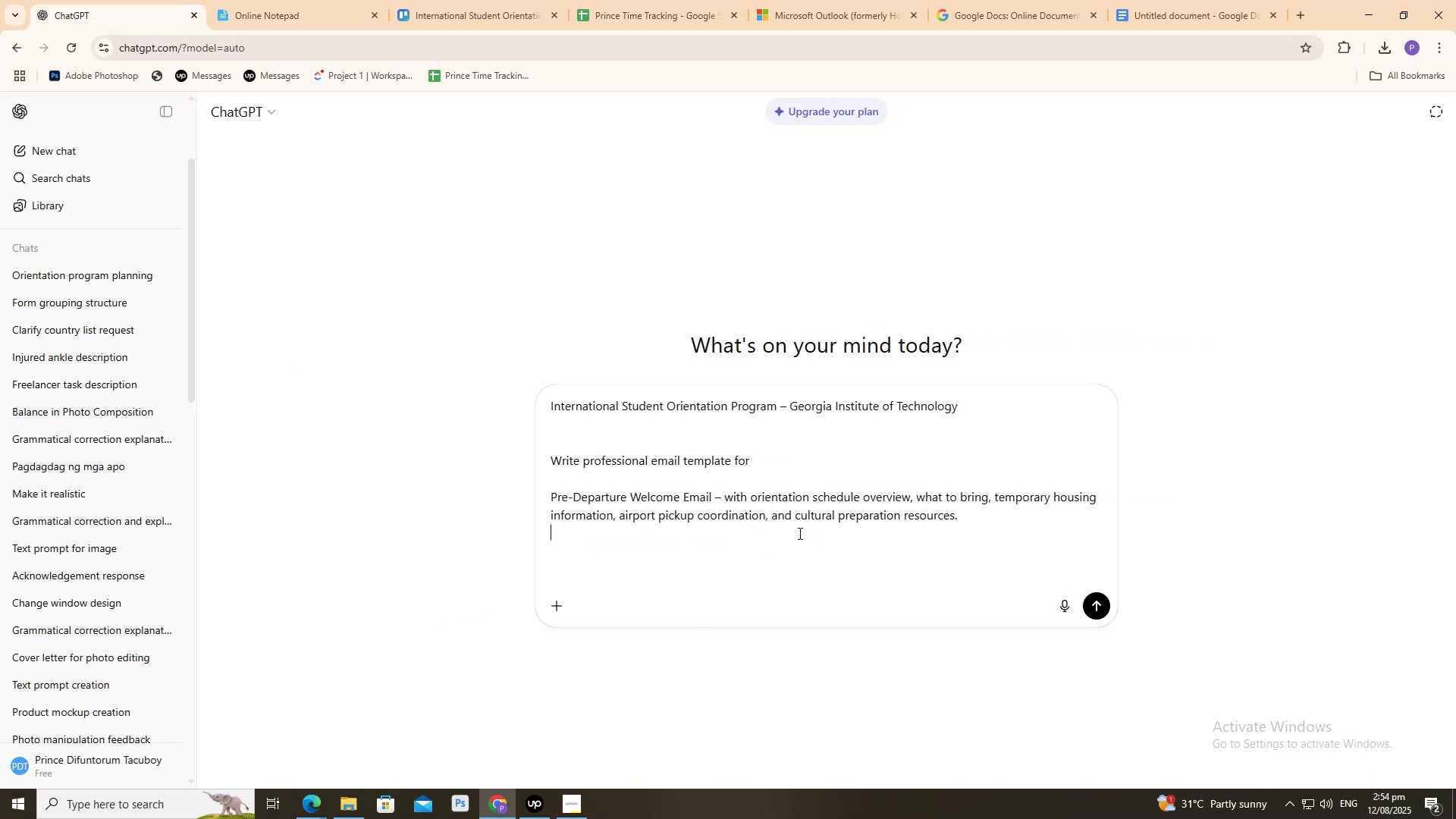 
key(Shift+Enter)
 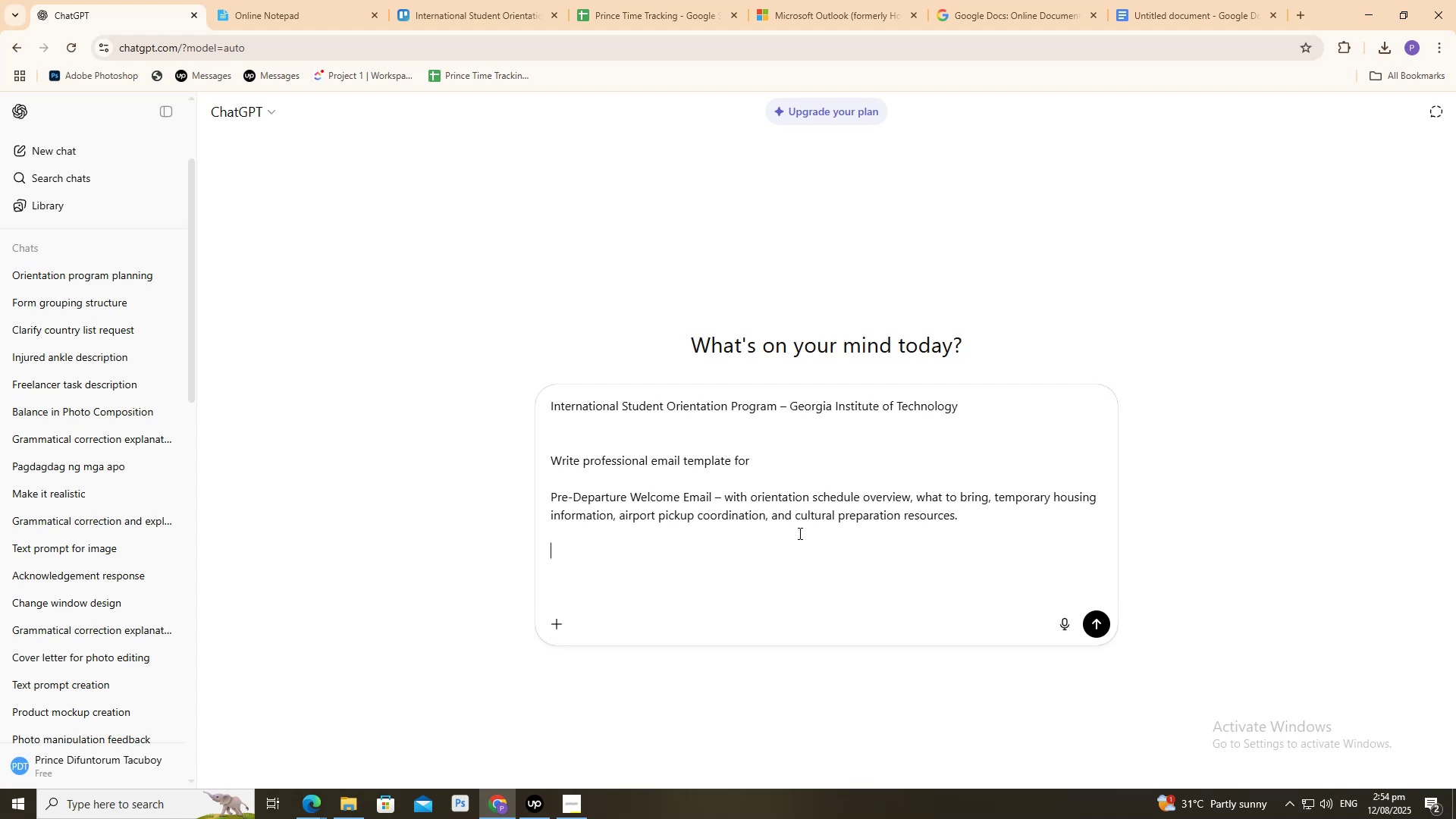 
key(Shift+Enter)
 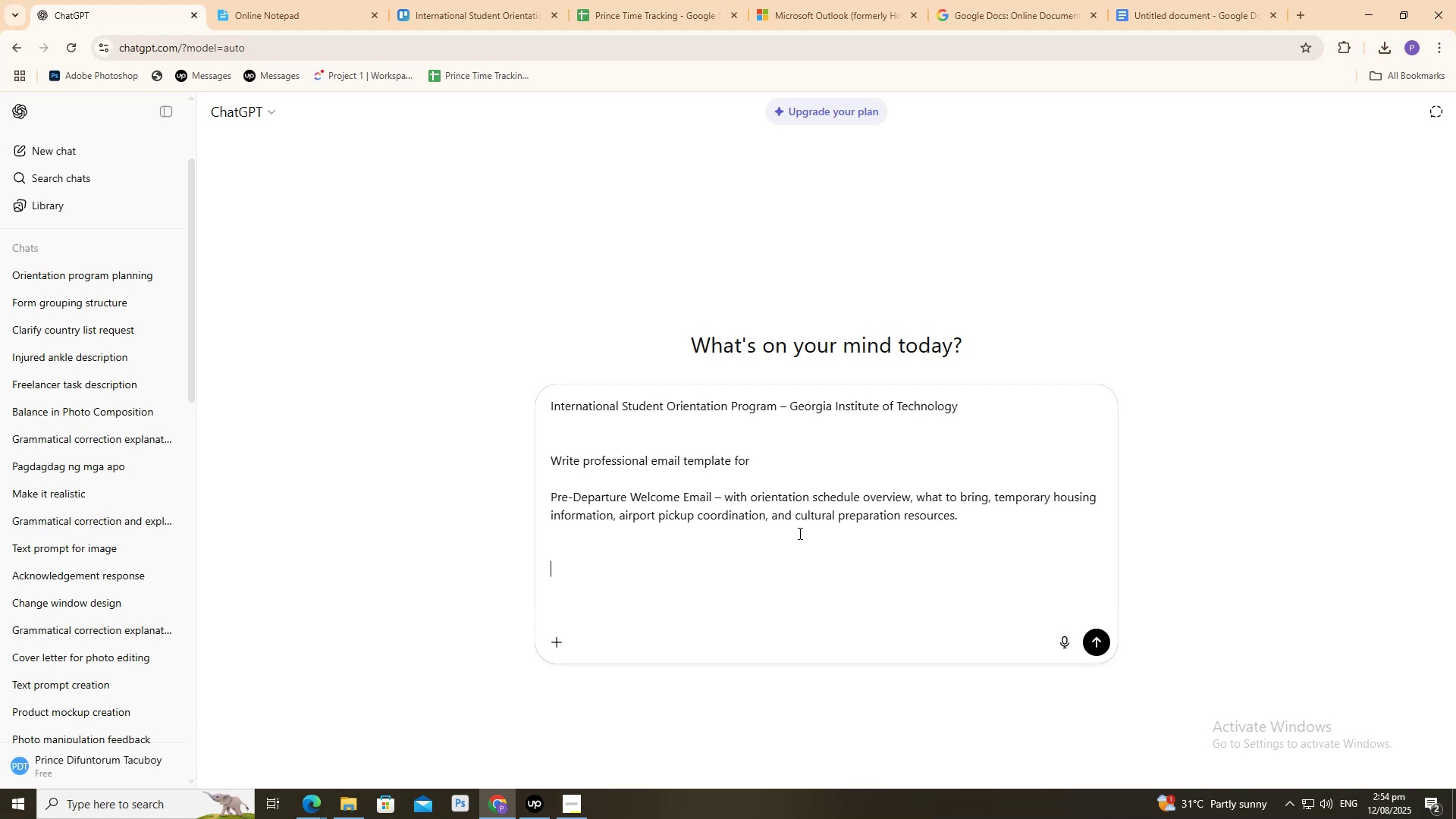 
key(Shift+Enter)
 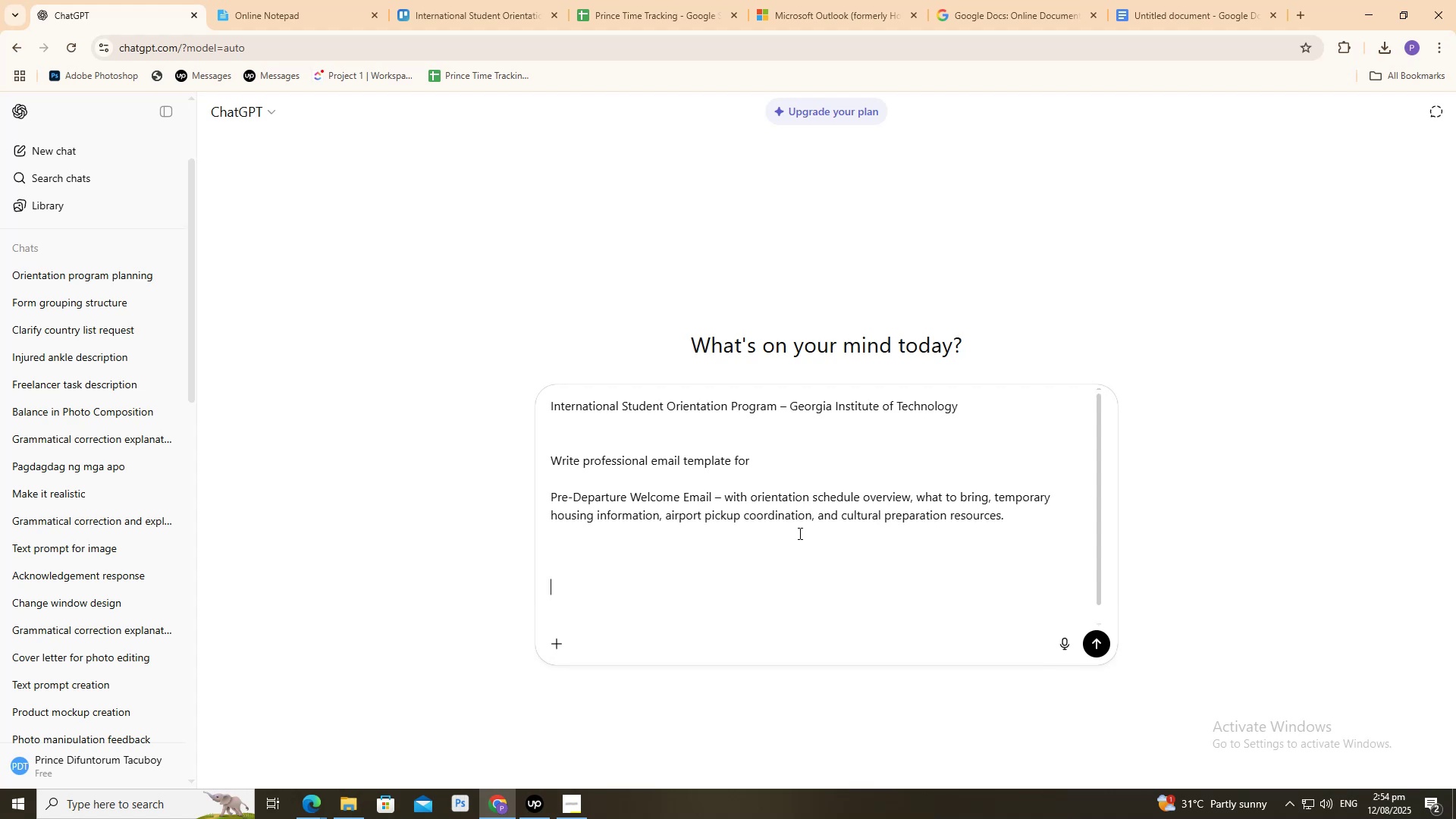 
type(this is to )
 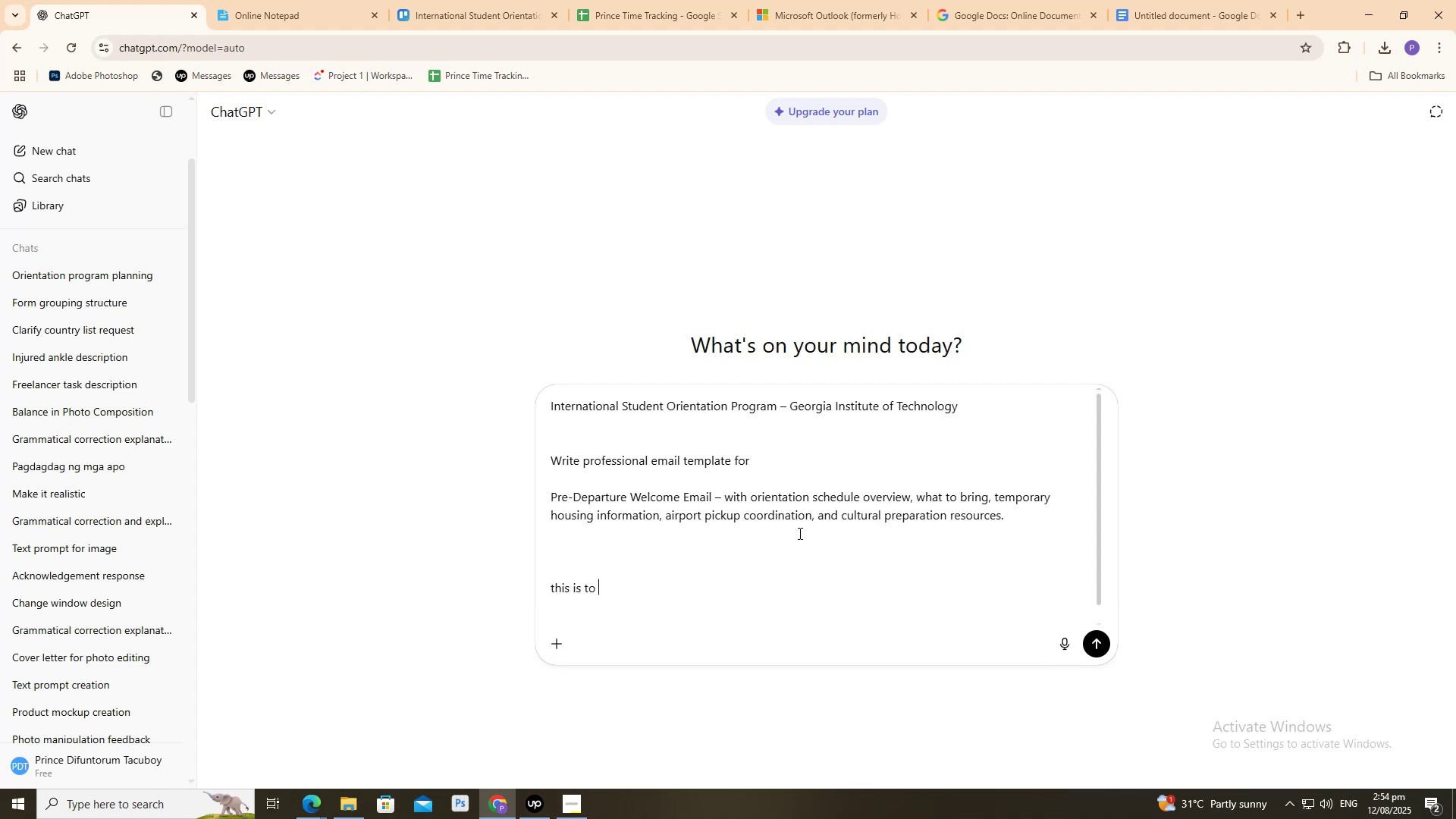 
key(Control+V)
 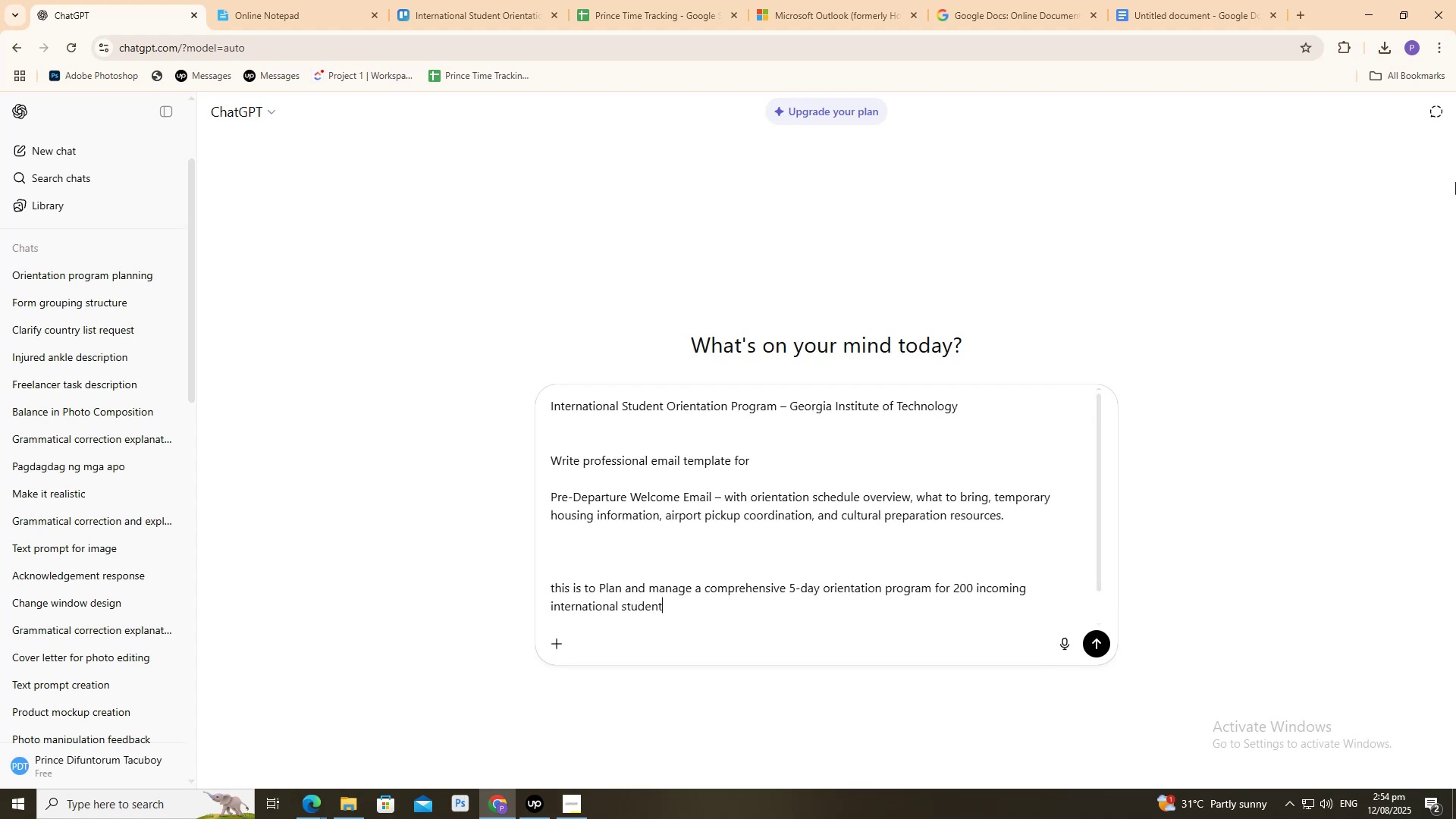 
key(S)
 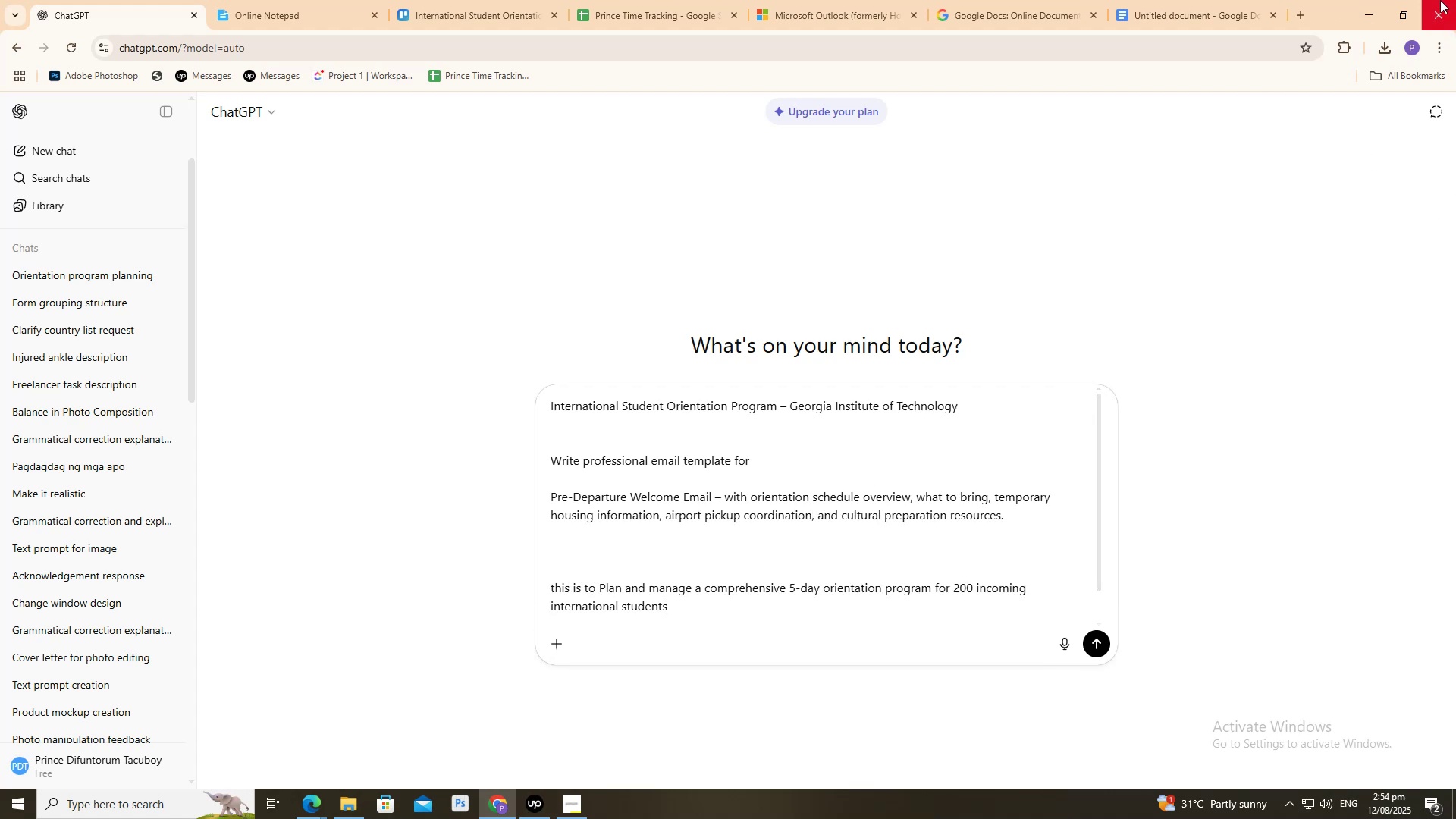 
left_click([1197, 0])
 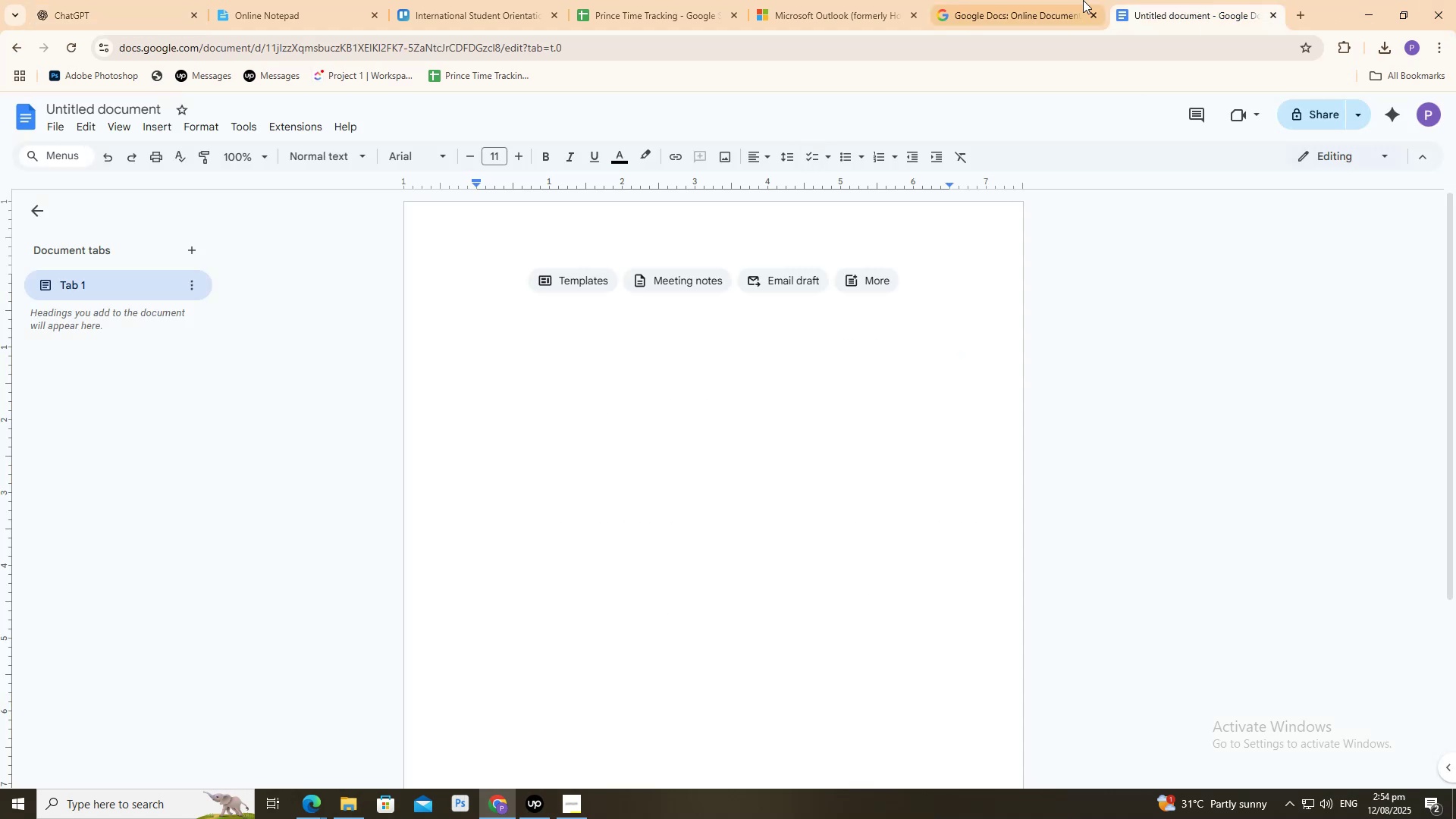 
left_click([1089, 0])
 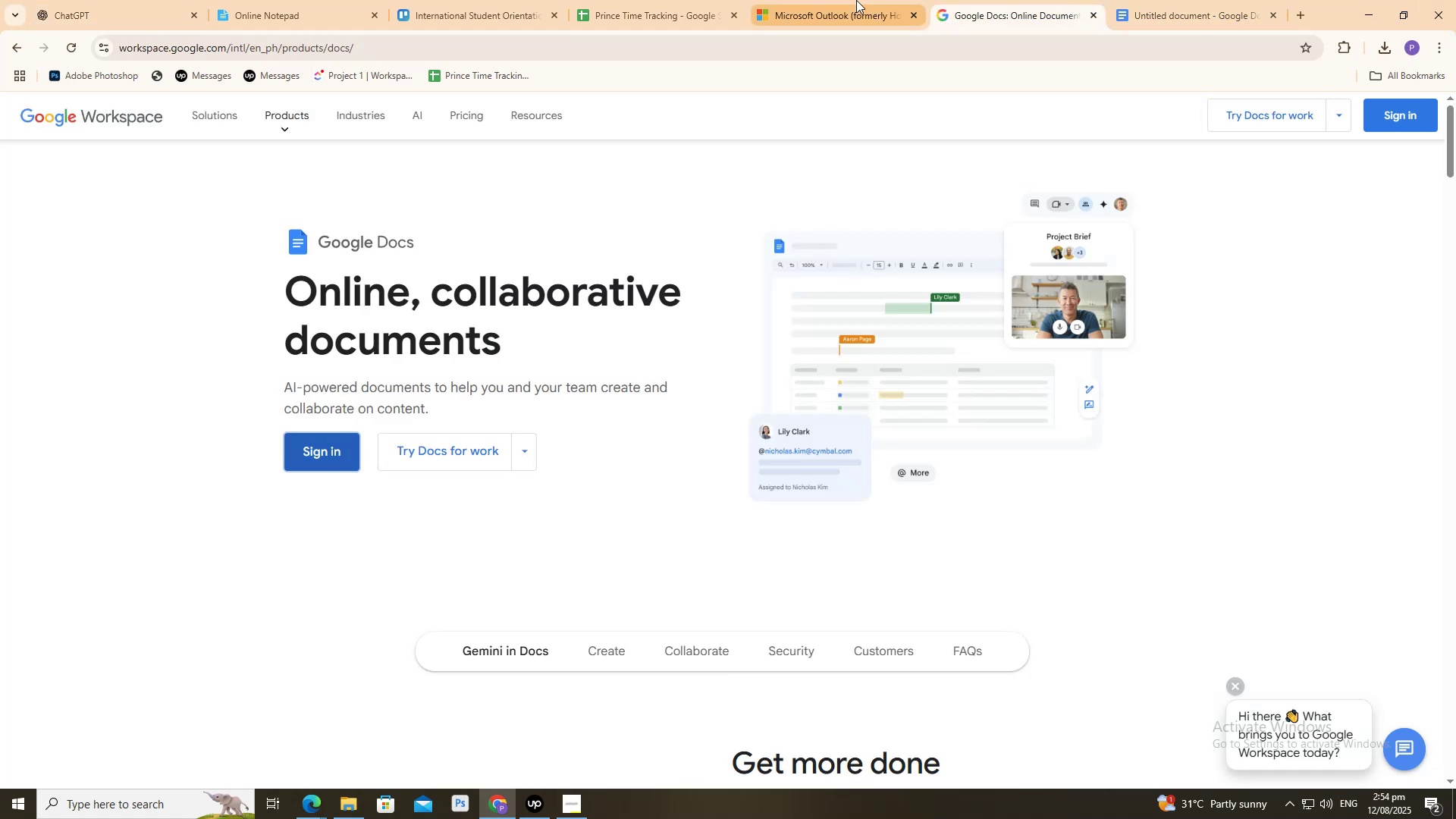 
left_click([856, 0])
 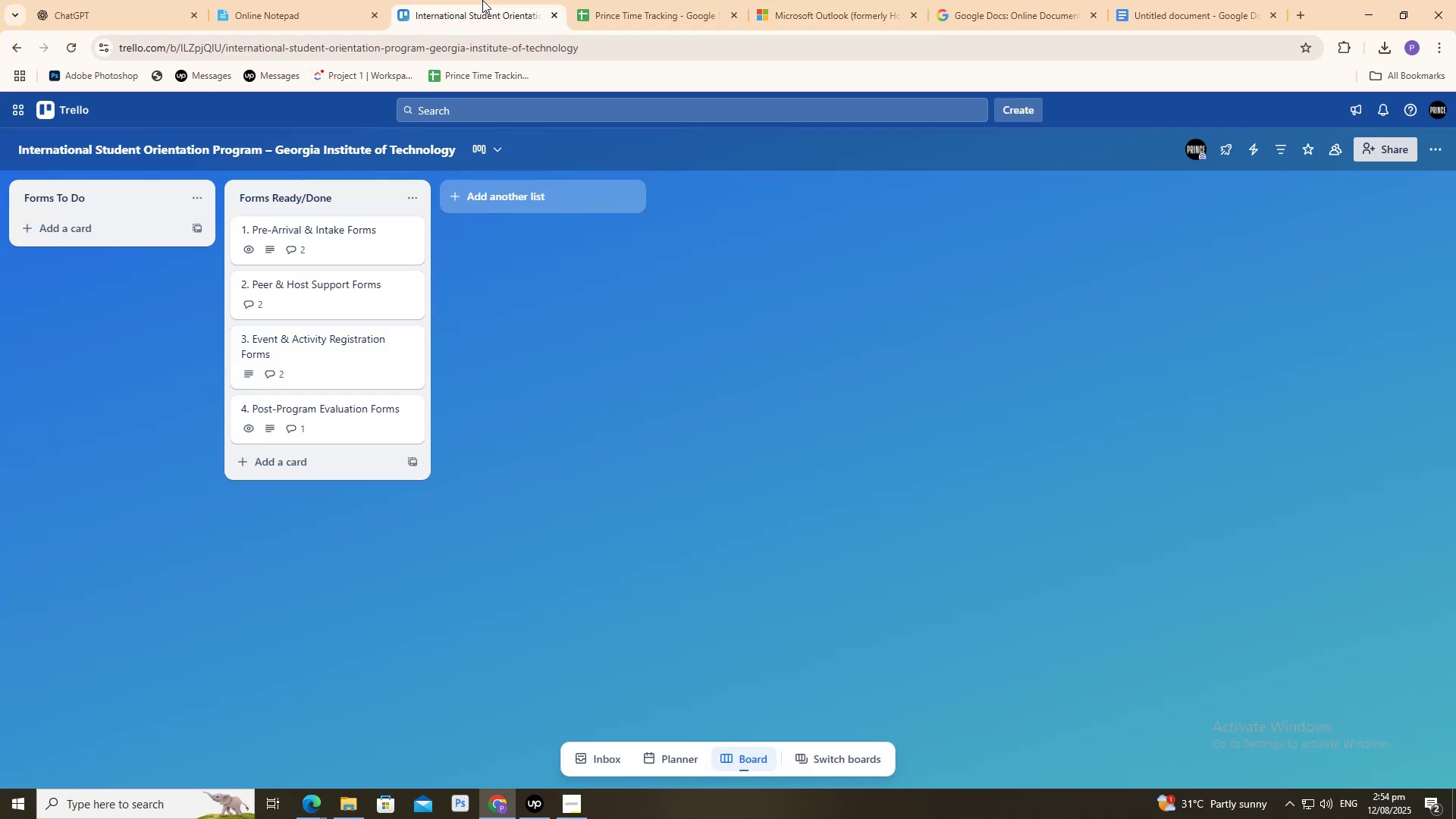 
double_click([343, 0])
 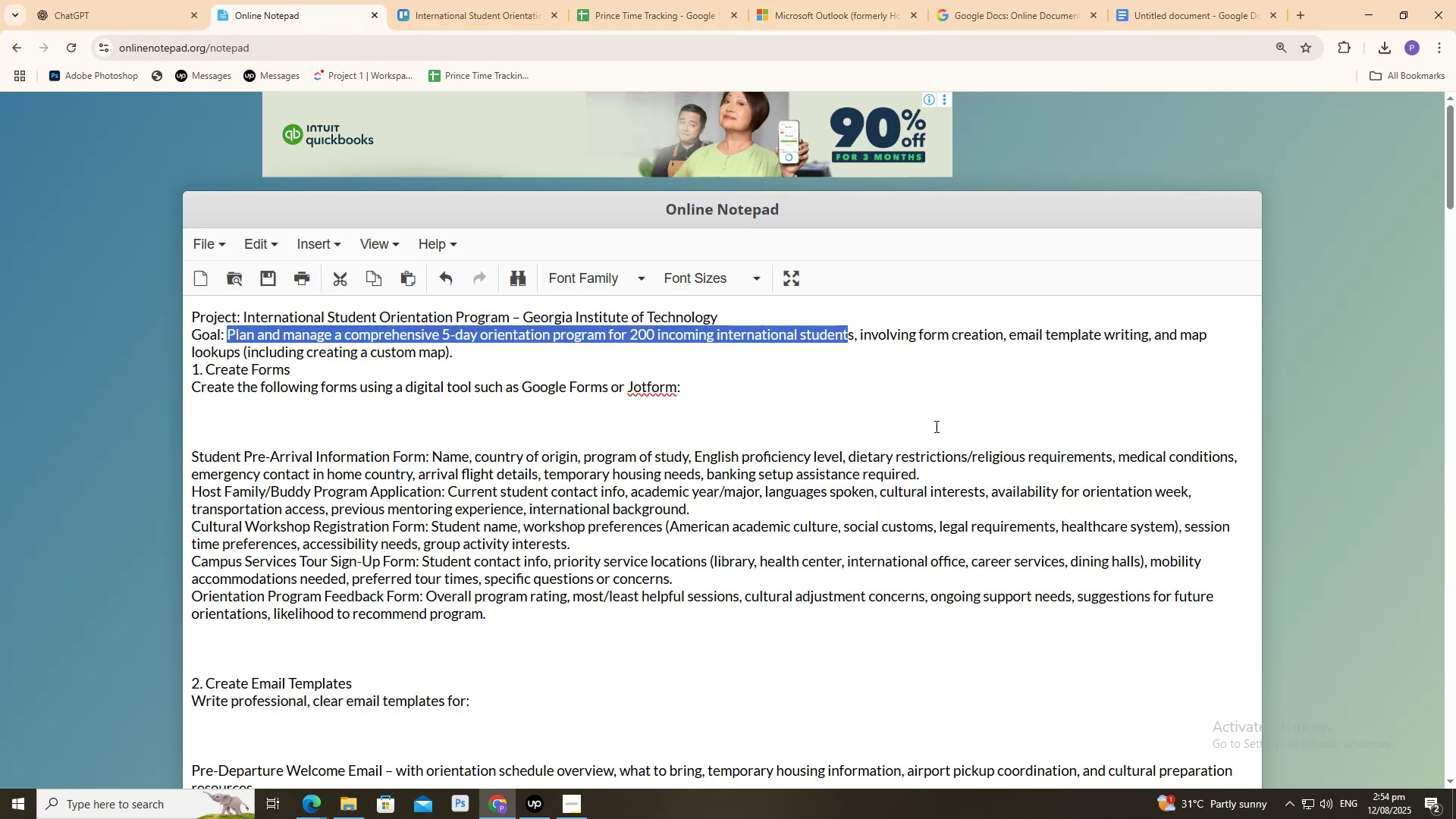 
scroll: coordinate [990, 416], scroll_direction: down, amount: 3.0
 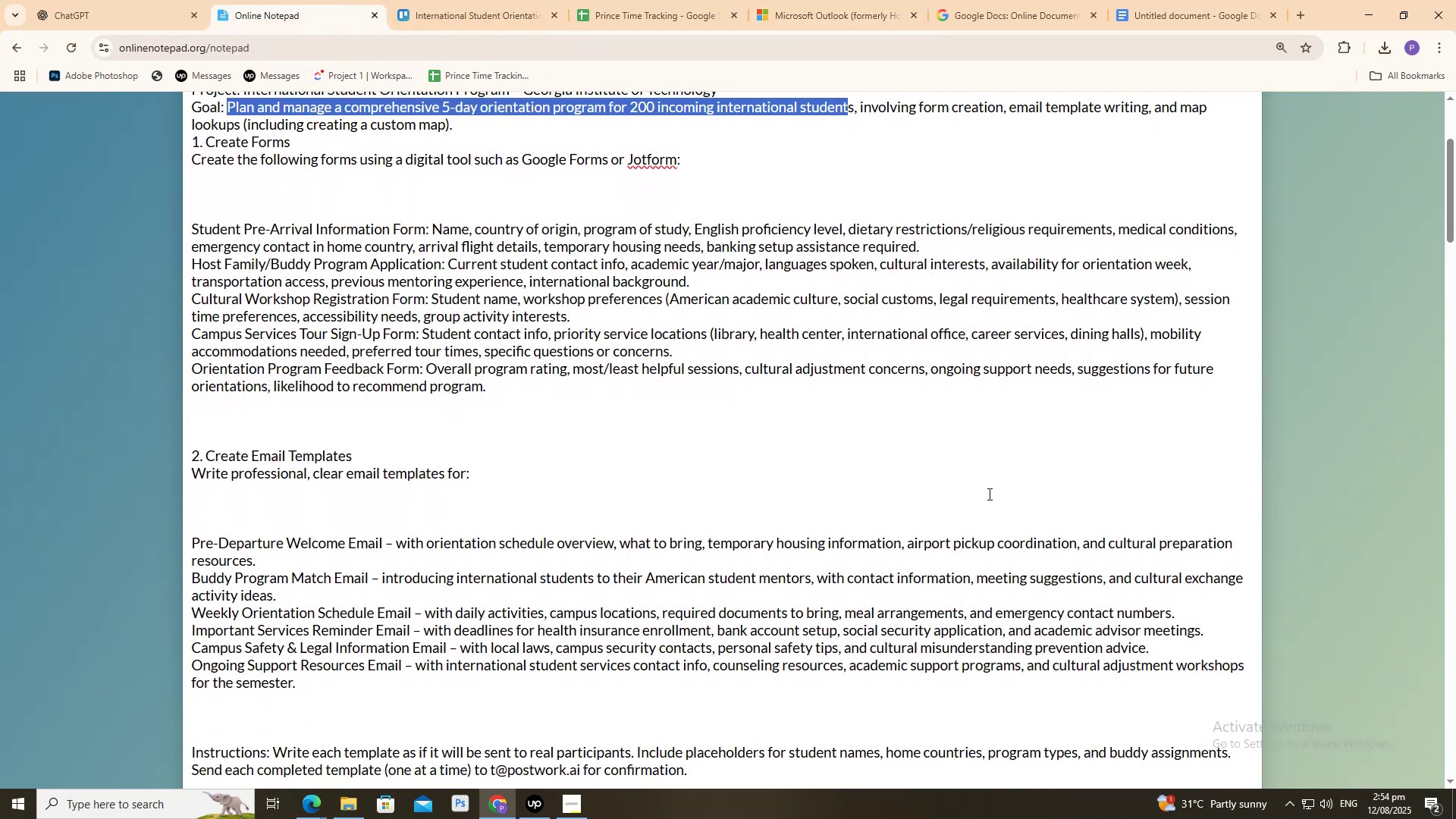 
scroll: coordinate [1012, 503], scroll_direction: up, amount: 2.0
 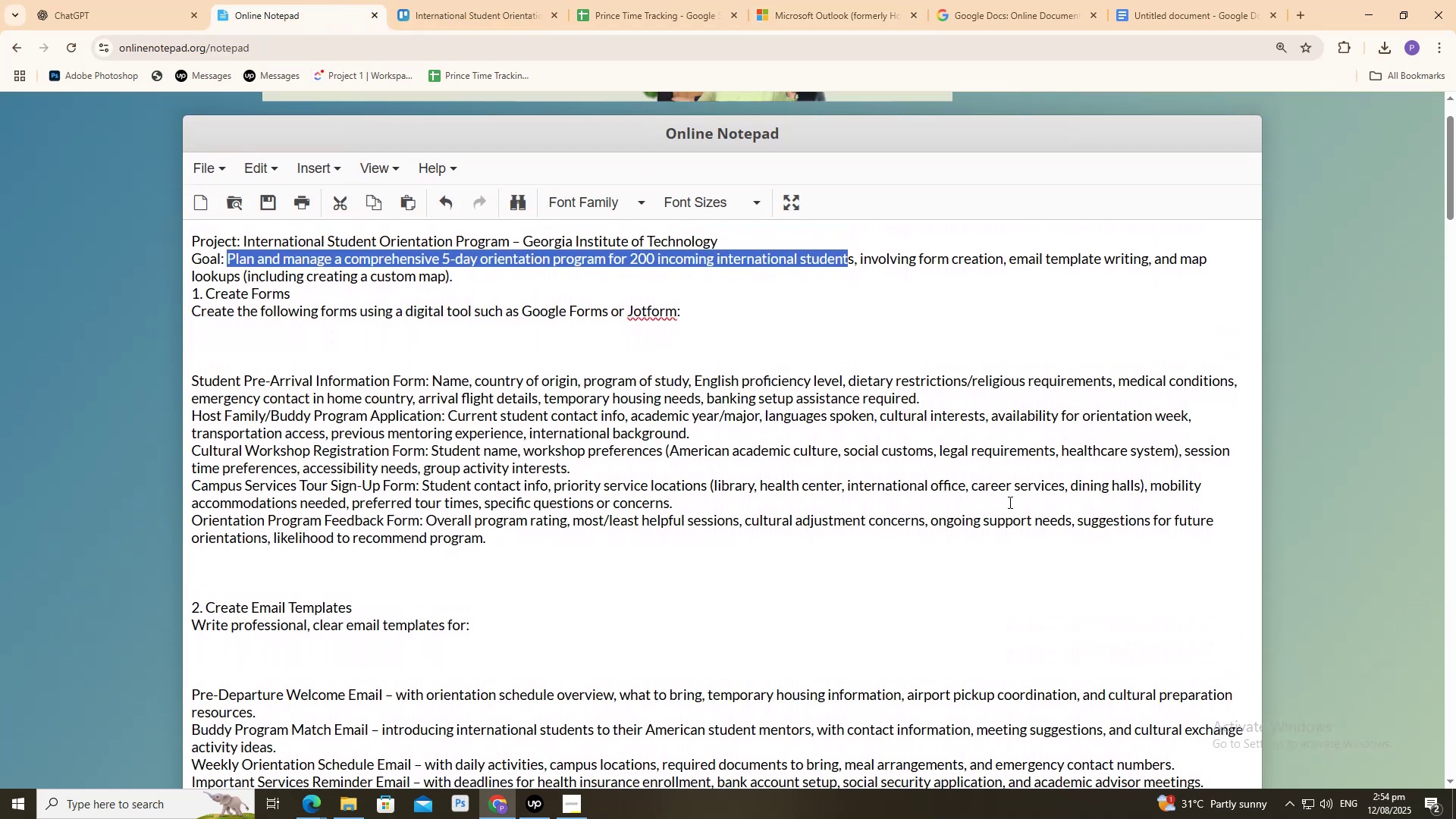 
scroll: coordinate [500, 540], scroll_direction: down, amount: 13.0
 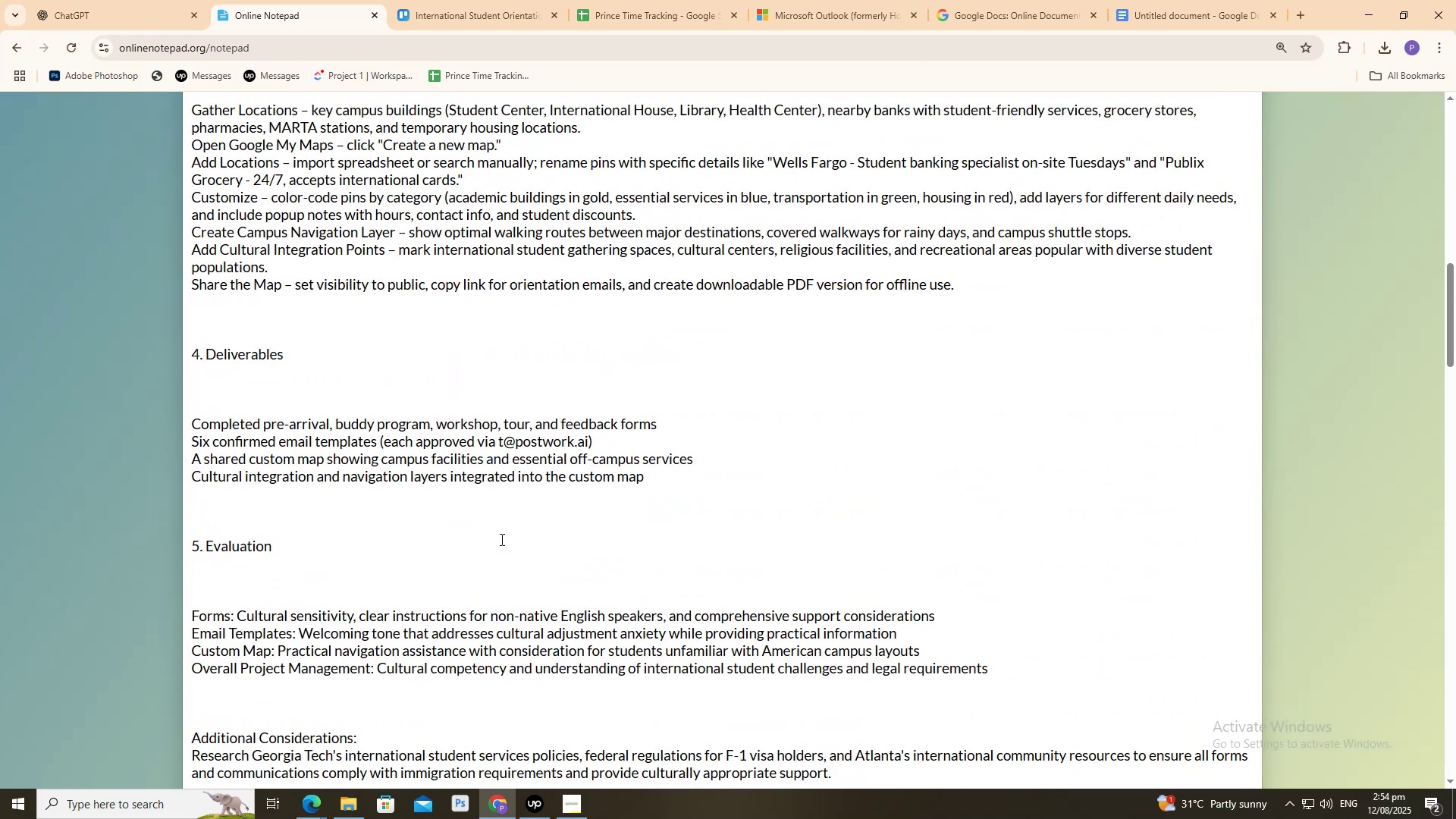 
scroll: coordinate [501, 539], scroll_direction: down, amount: 3.0
 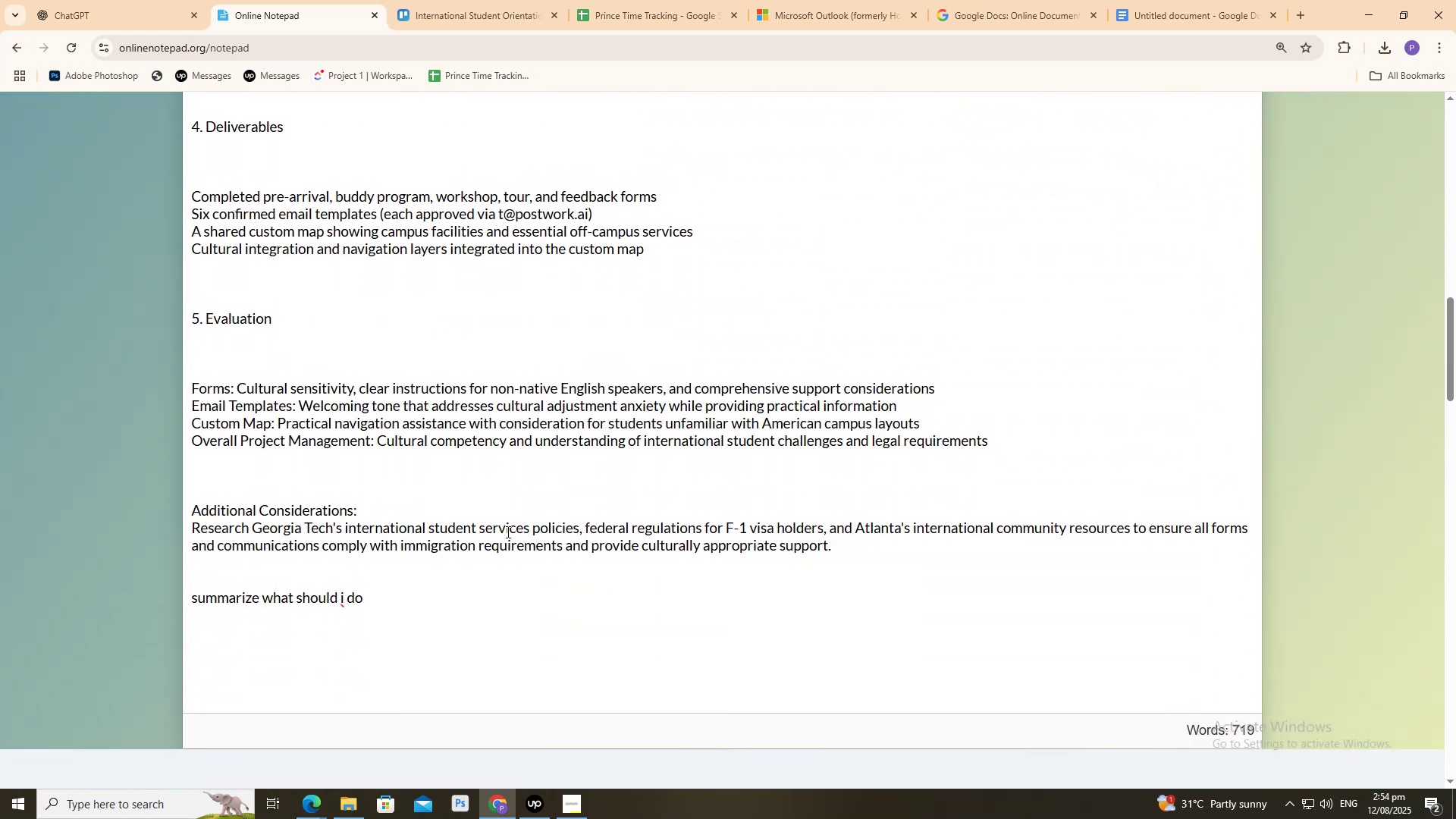 
scroll: coordinate [507, 532], scroll_direction: none, amount: 0.0
 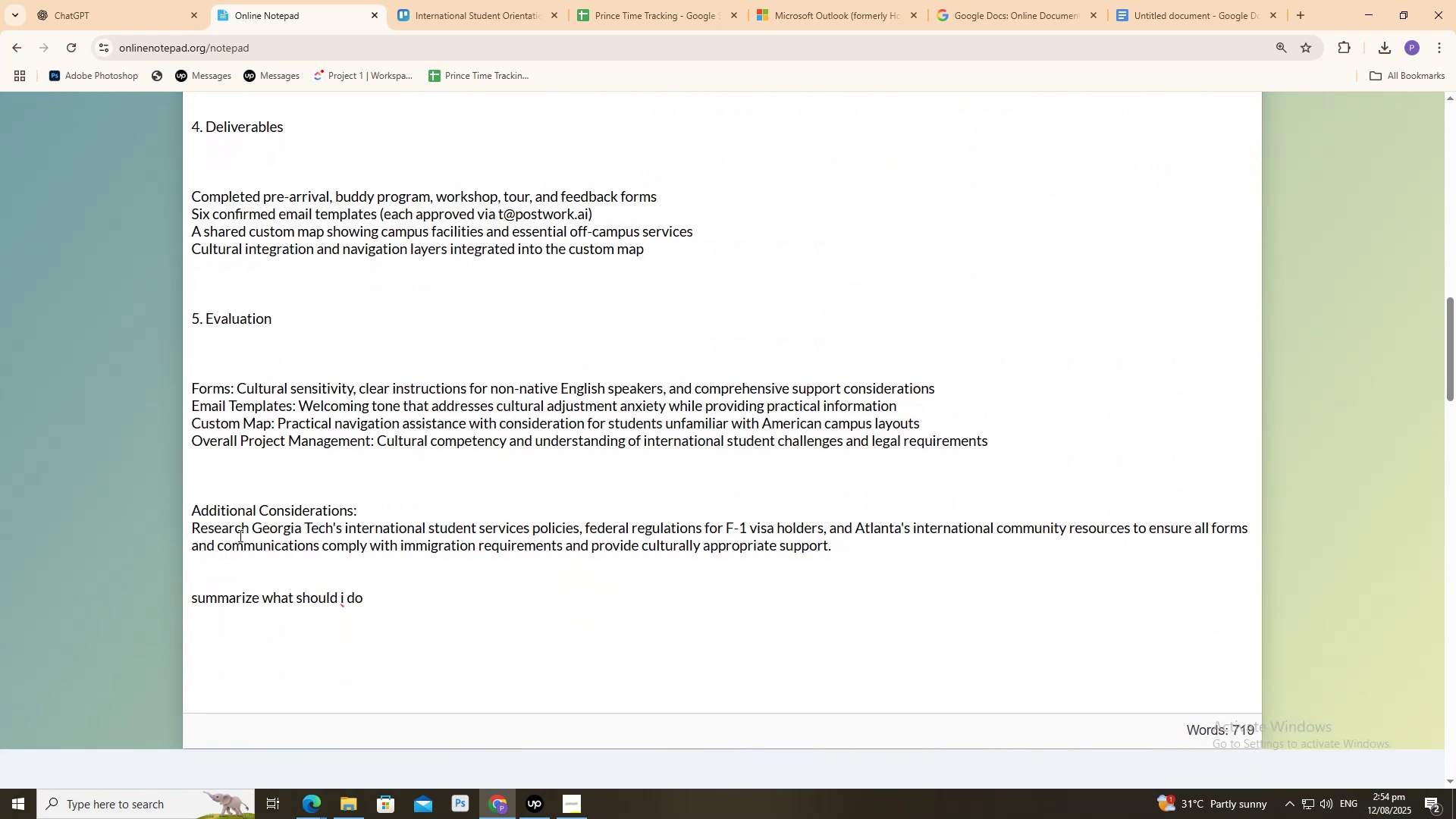 
left_click_drag(start_coordinate=[196, 526], to_coordinate=[873, 532])
 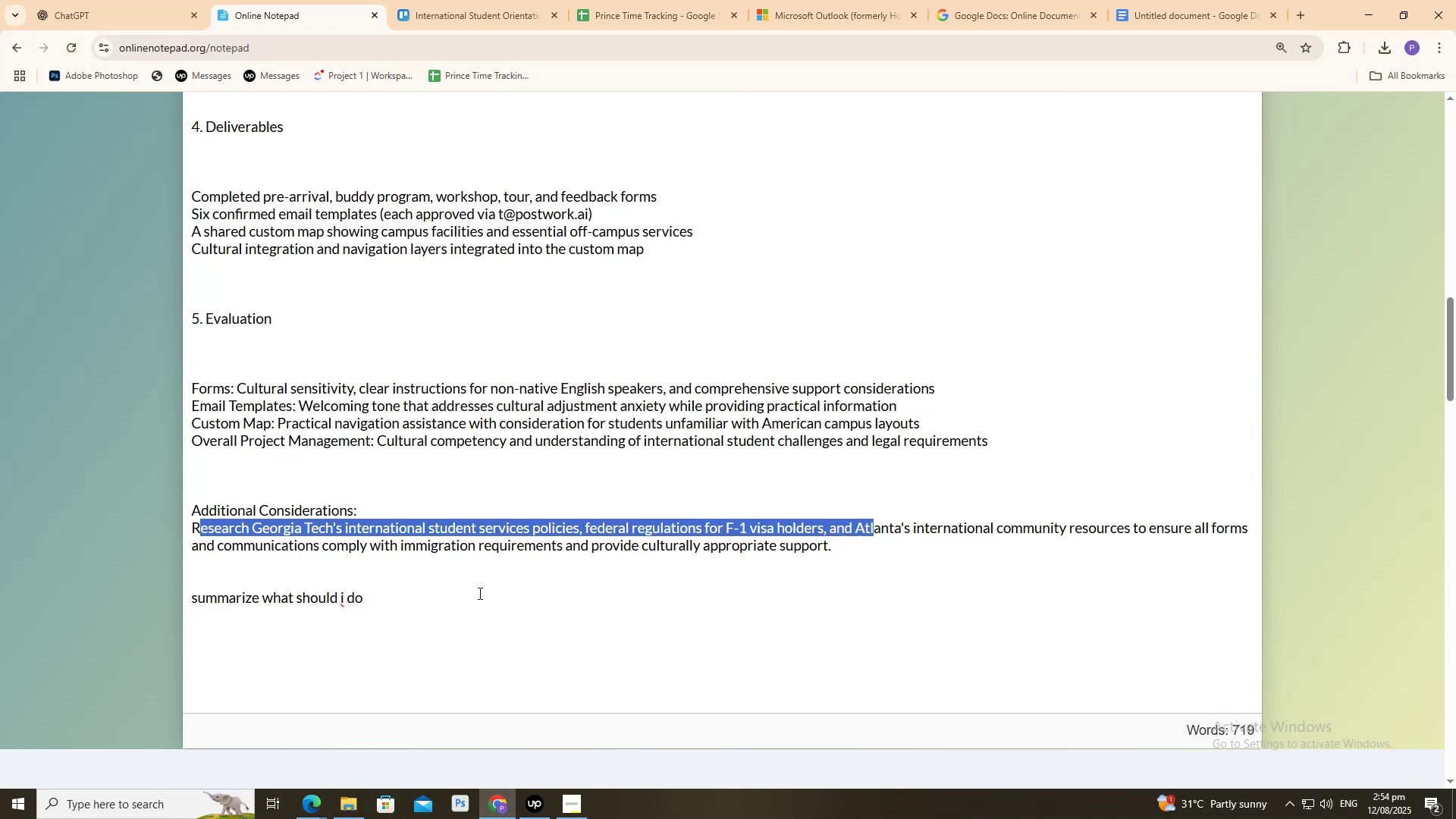 
left_click_drag(start_coordinate=[882, 587], to_coordinate=[194, 530])
 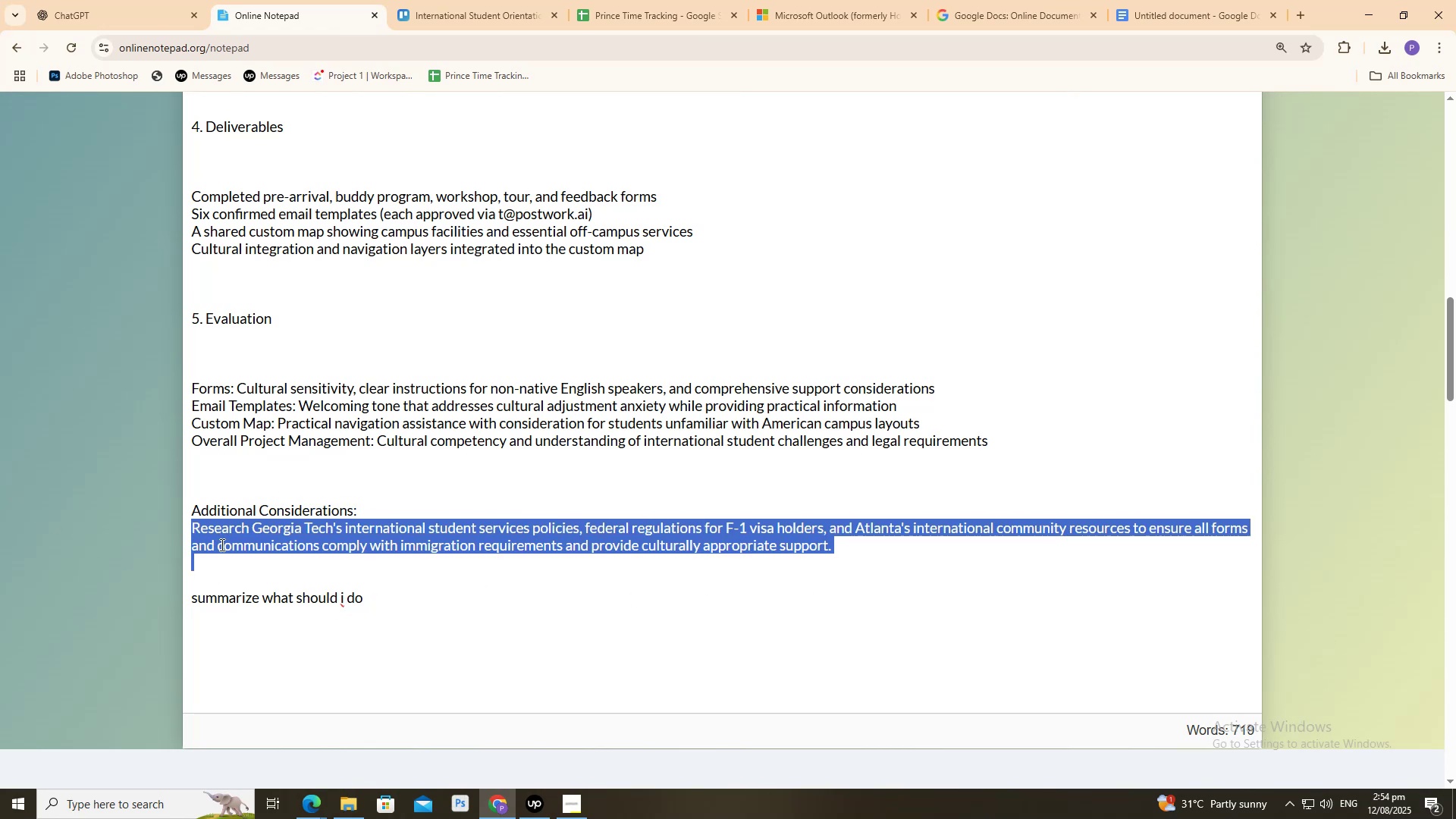 
scroll: coordinate [221, 544], scroll_direction: up, amount: 1.0
 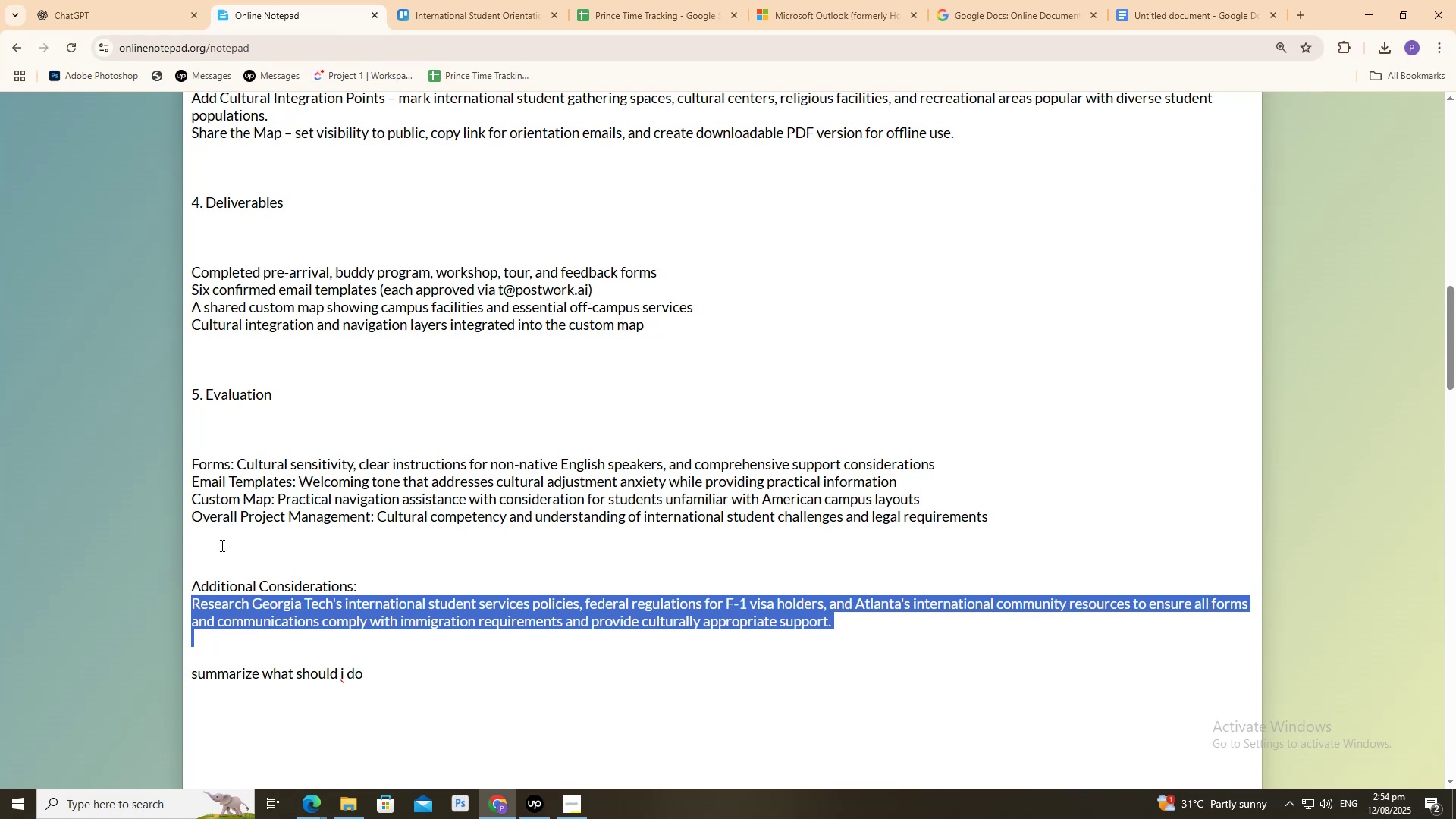 
scroll: coordinate [221, 545], scroll_direction: none, amount: 0.0
 